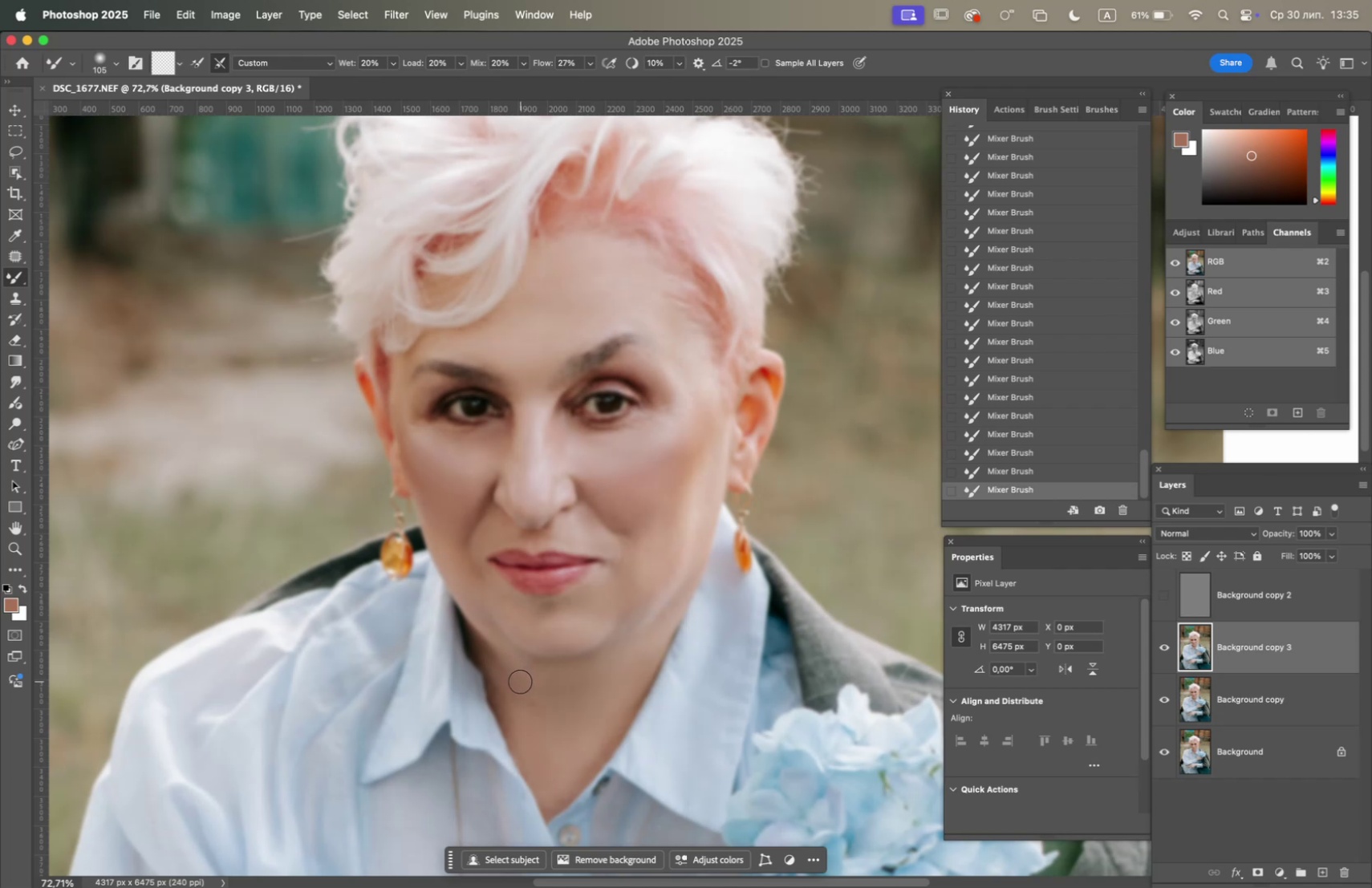 
left_click_drag(start_coordinate=[518, 679], to_coordinate=[503, 655])
 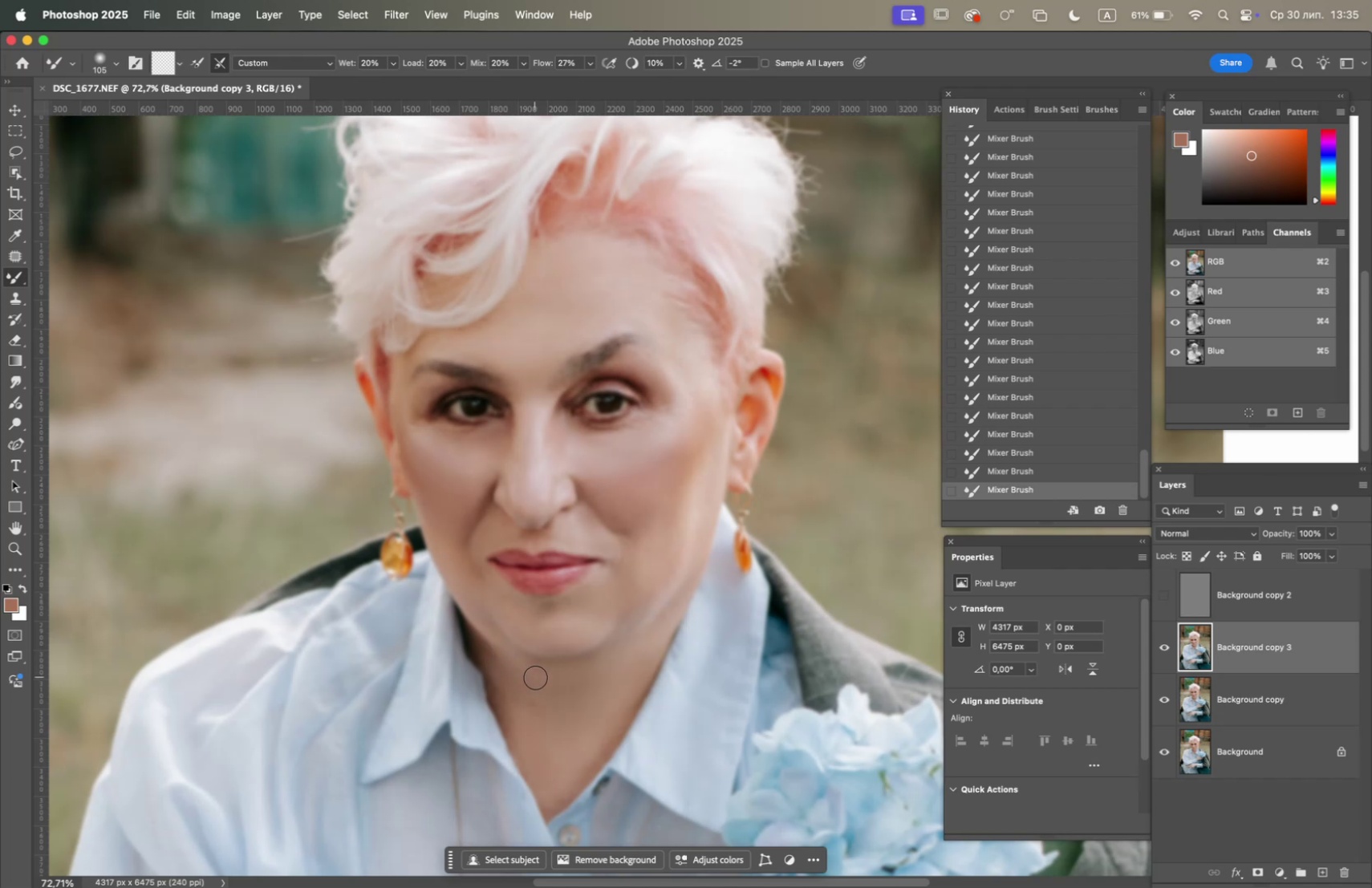 
left_click_drag(start_coordinate=[539, 675], to_coordinate=[544, 670])
 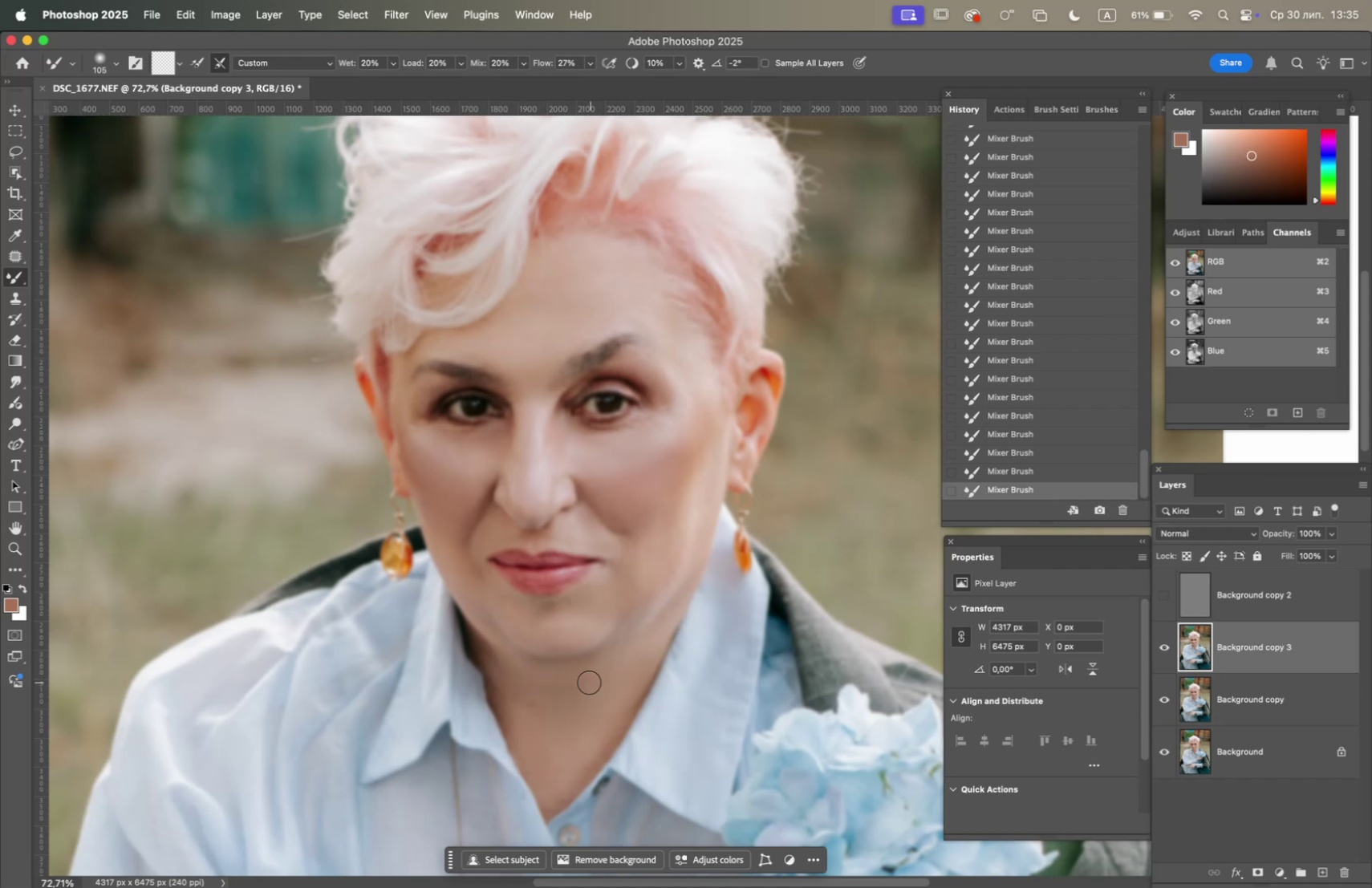 
left_click_drag(start_coordinate=[587, 680], to_coordinate=[497, 655])
 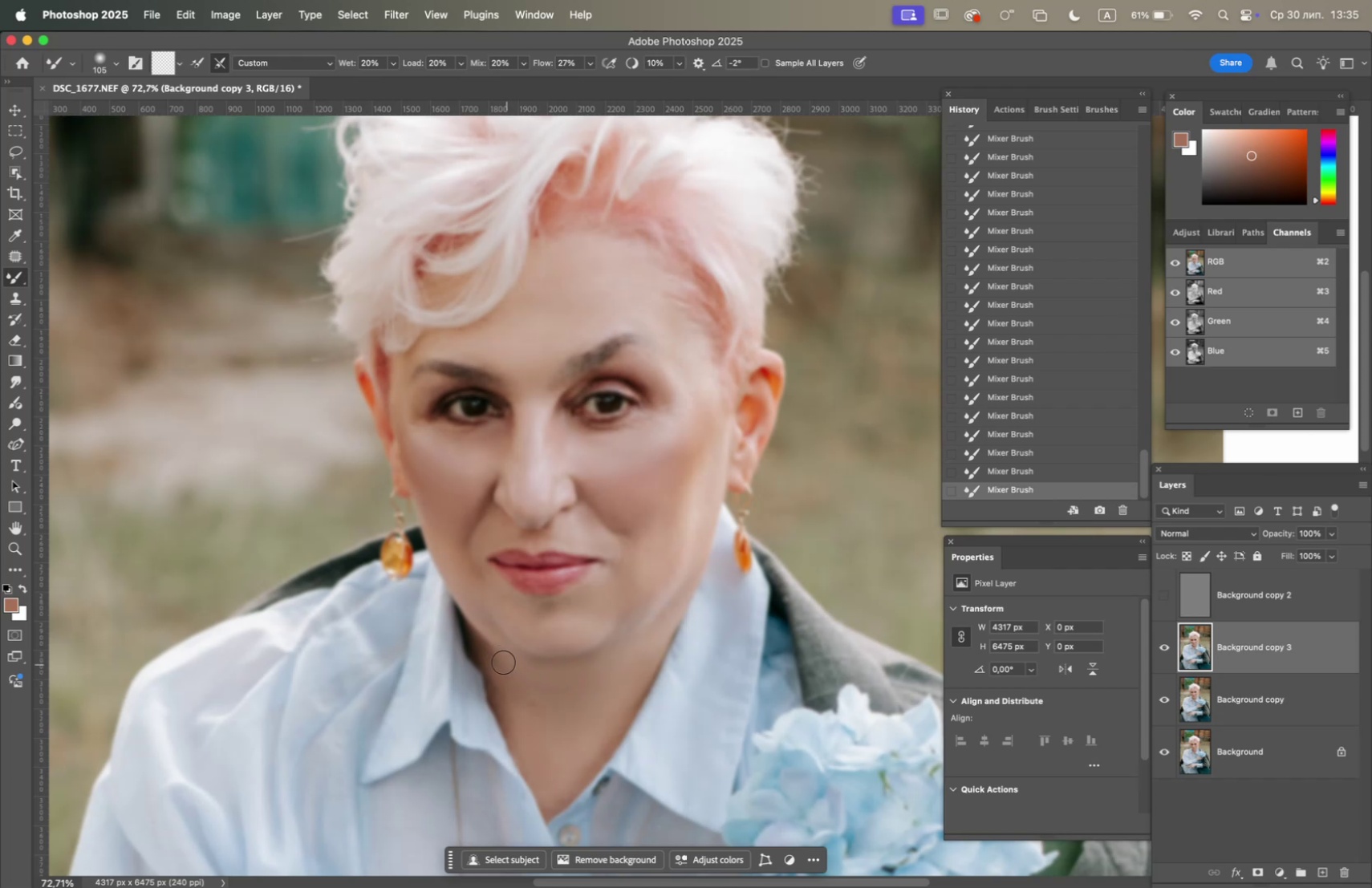 
left_click_drag(start_coordinate=[488, 654], to_coordinate=[522, 663])
 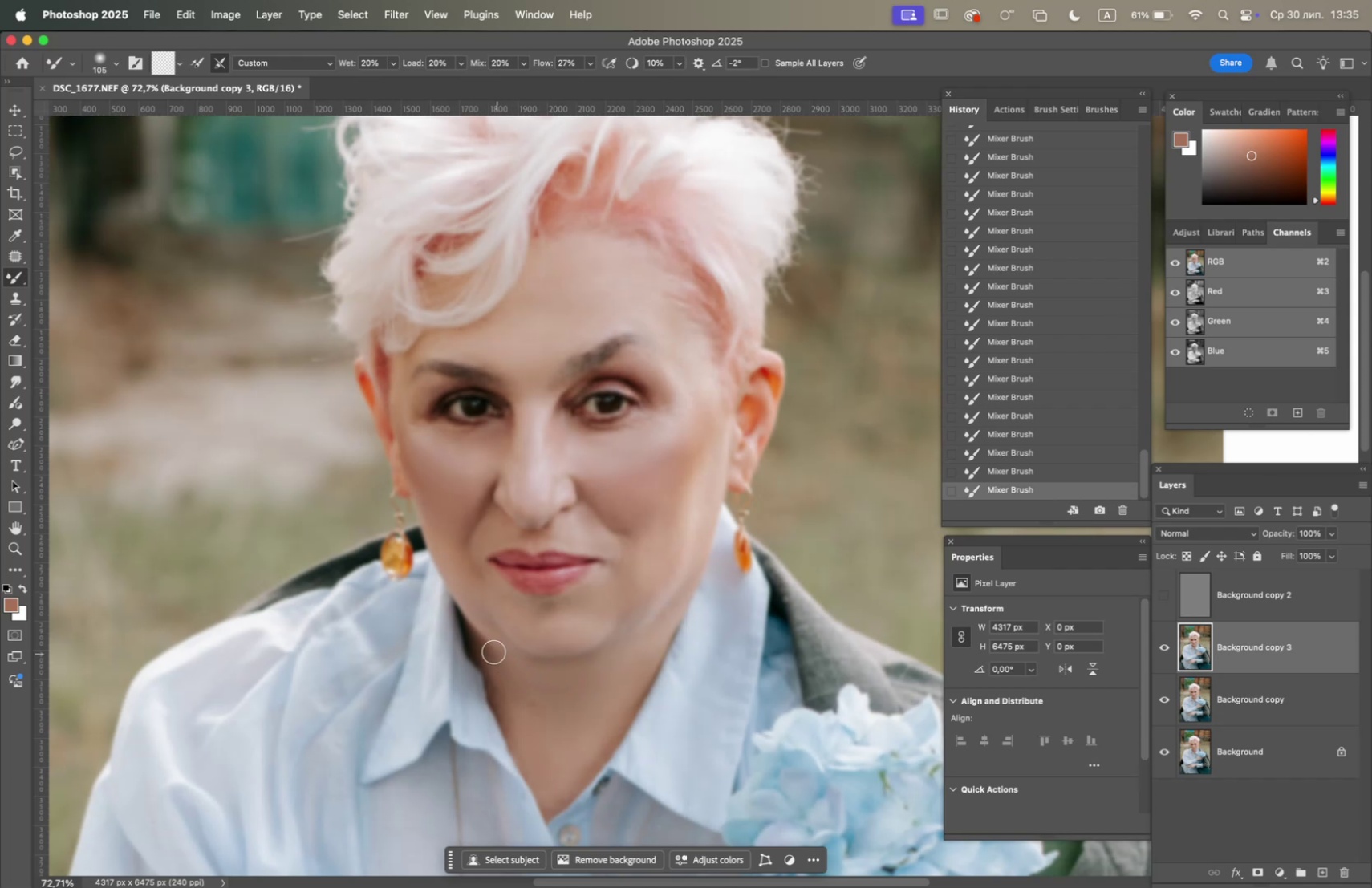 
left_click_drag(start_coordinate=[493, 651], to_coordinate=[517, 664])
 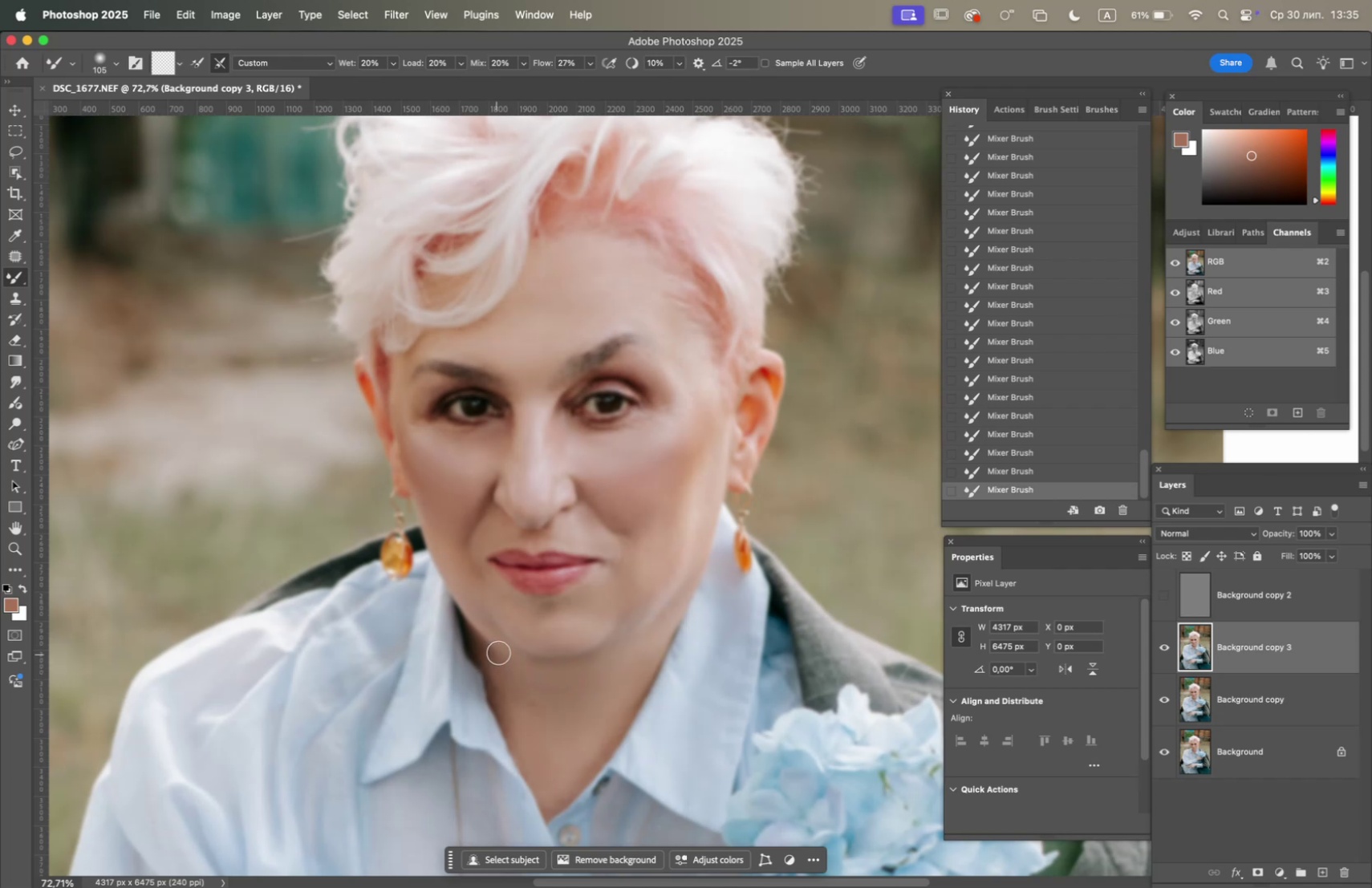 
left_click_drag(start_coordinate=[499, 651], to_coordinate=[517, 659])
 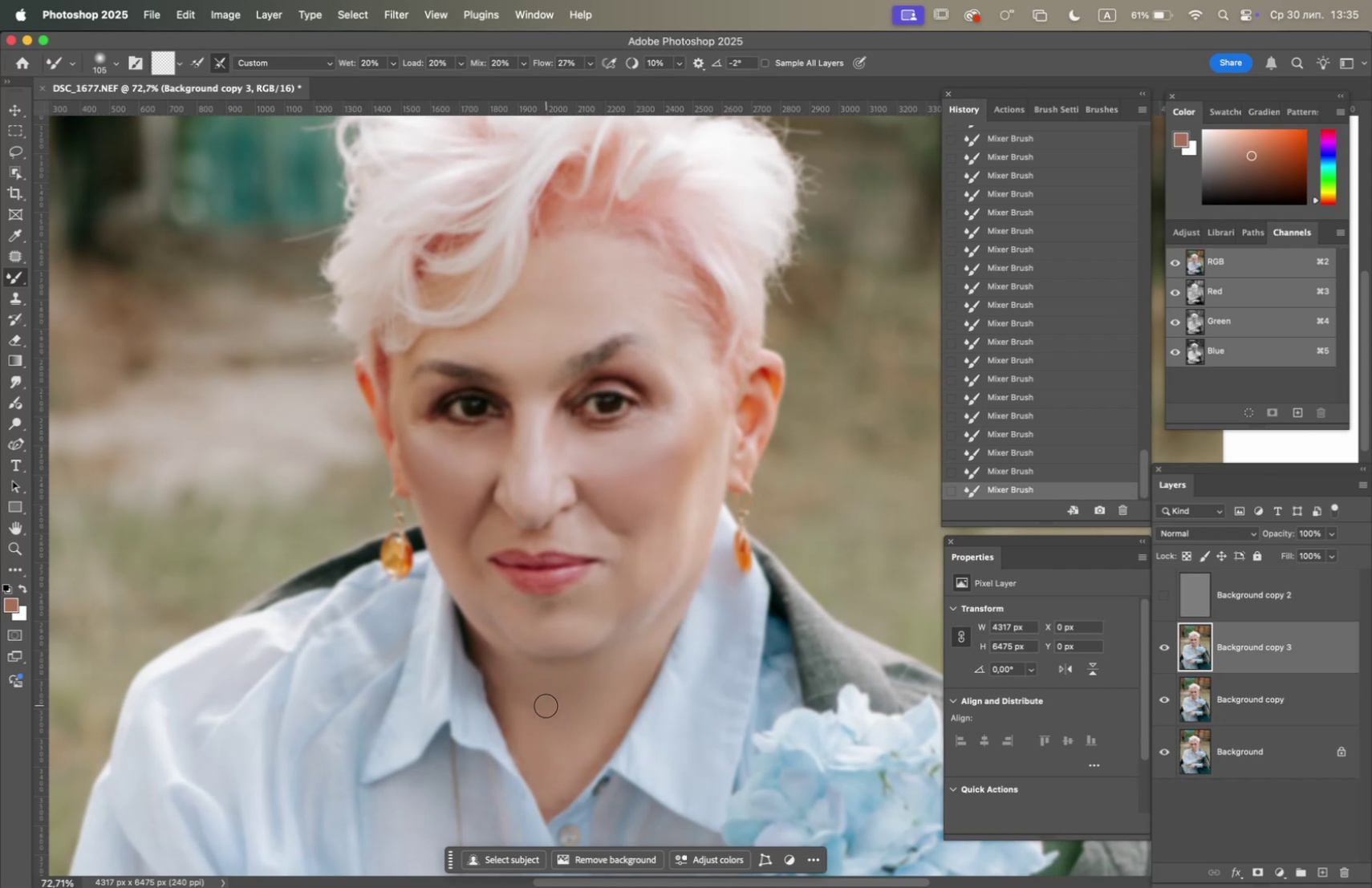 
left_click_drag(start_coordinate=[522, 716], to_coordinate=[513, 711])
 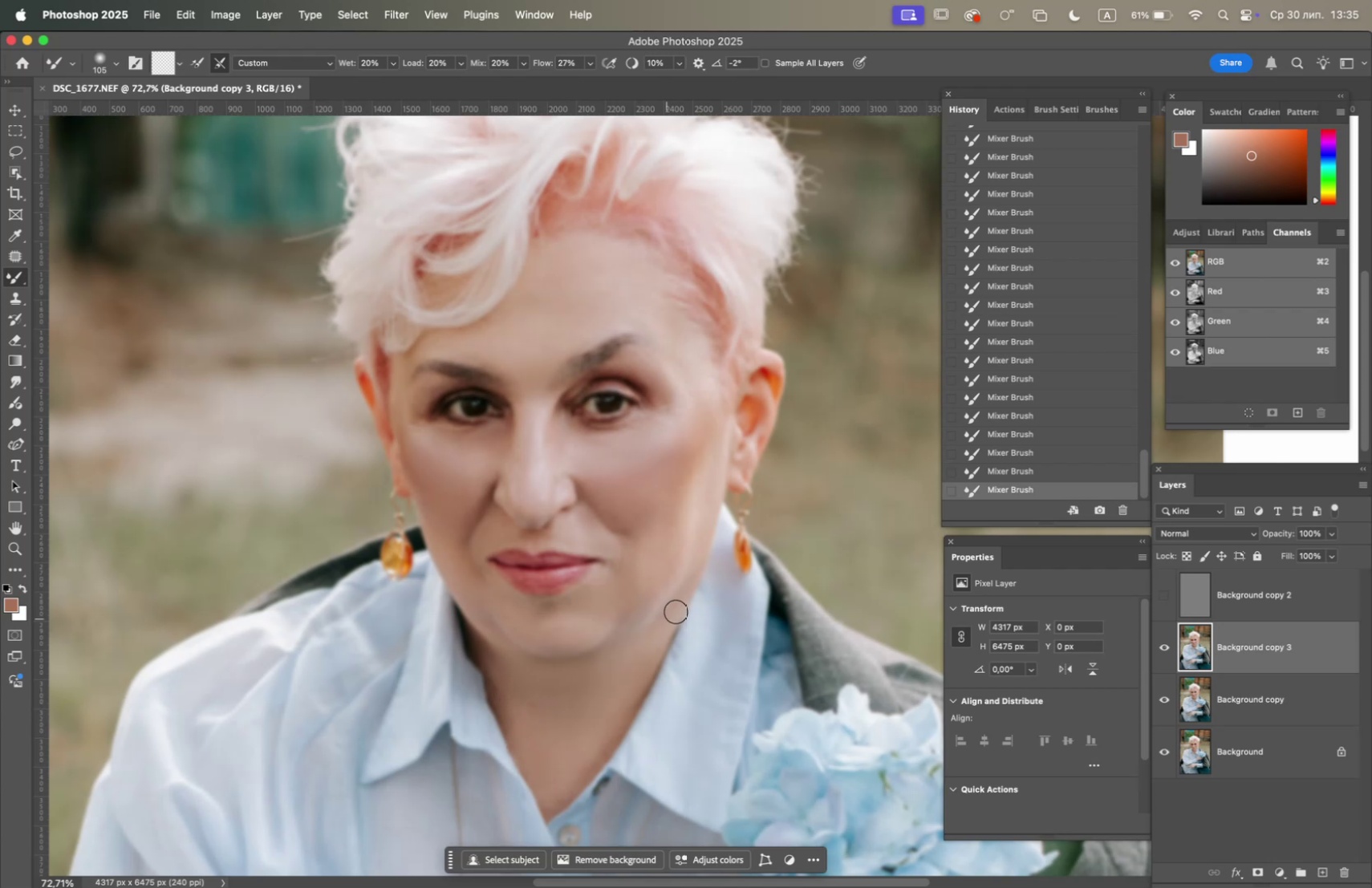 
left_click_drag(start_coordinate=[635, 630], to_coordinate=[654, 595])
 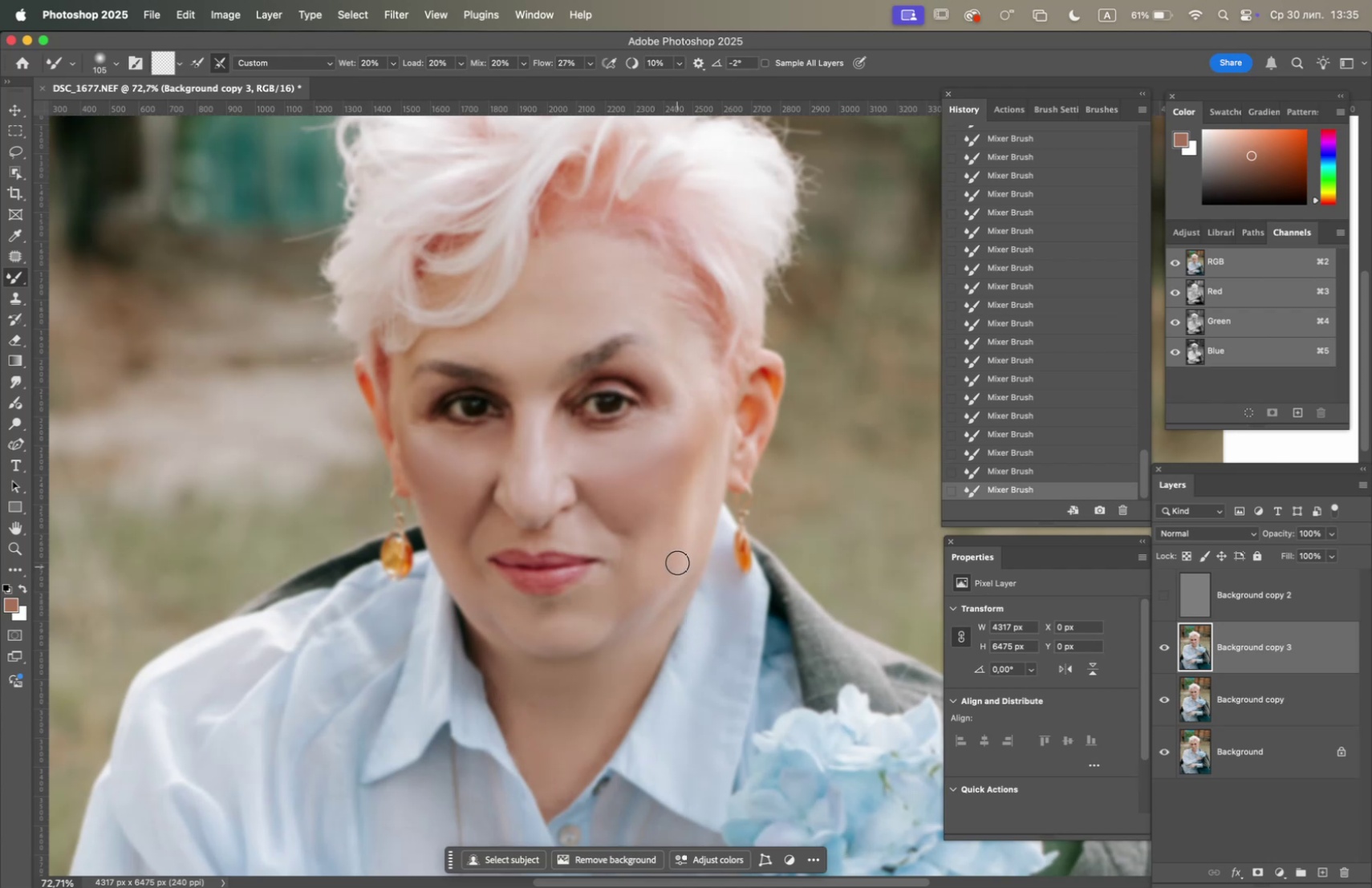 
left_click_drag(start_coordinate=[669, 498], to_coordinate=[657, 507])
 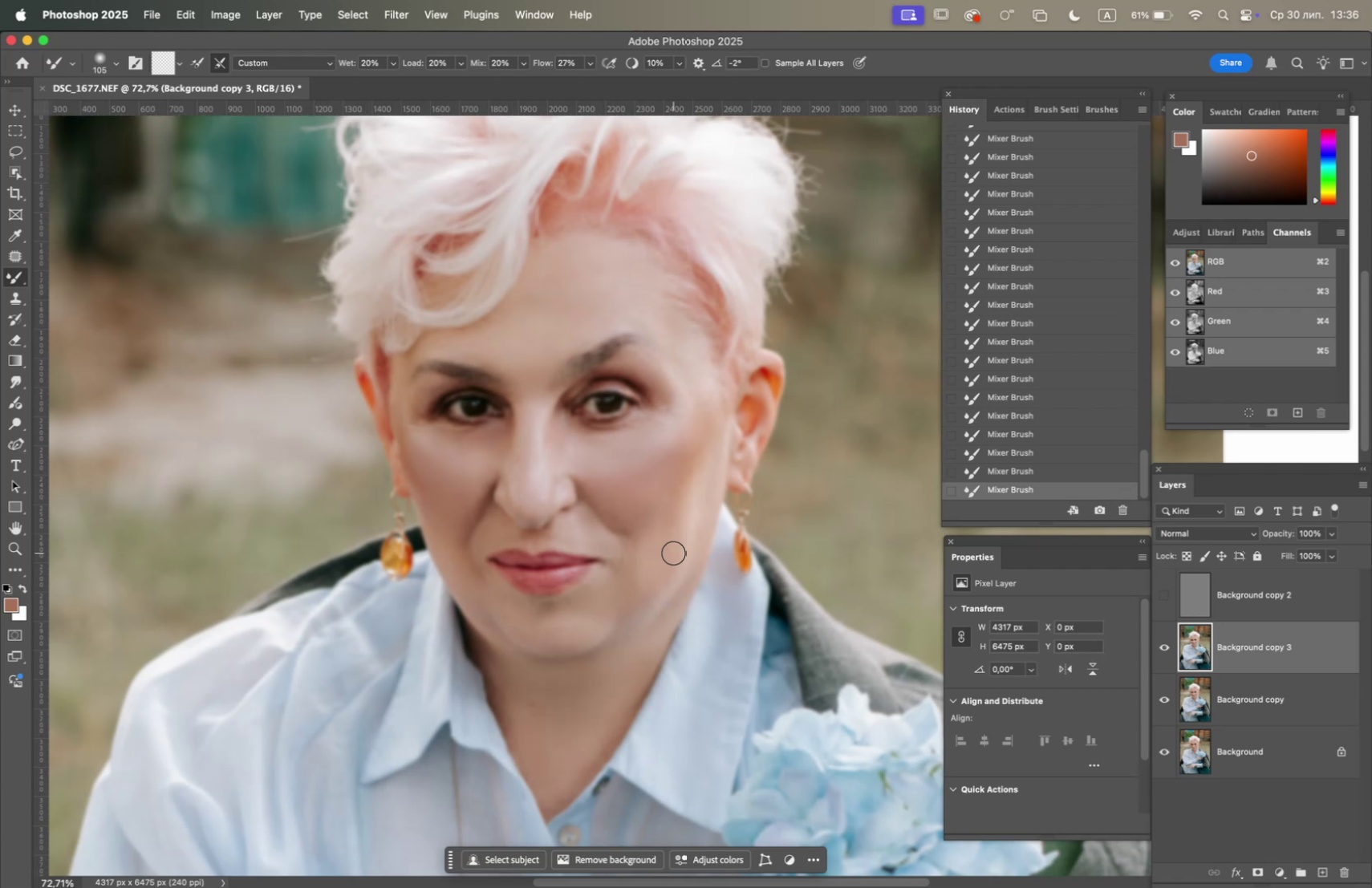 
wait(10.71)
 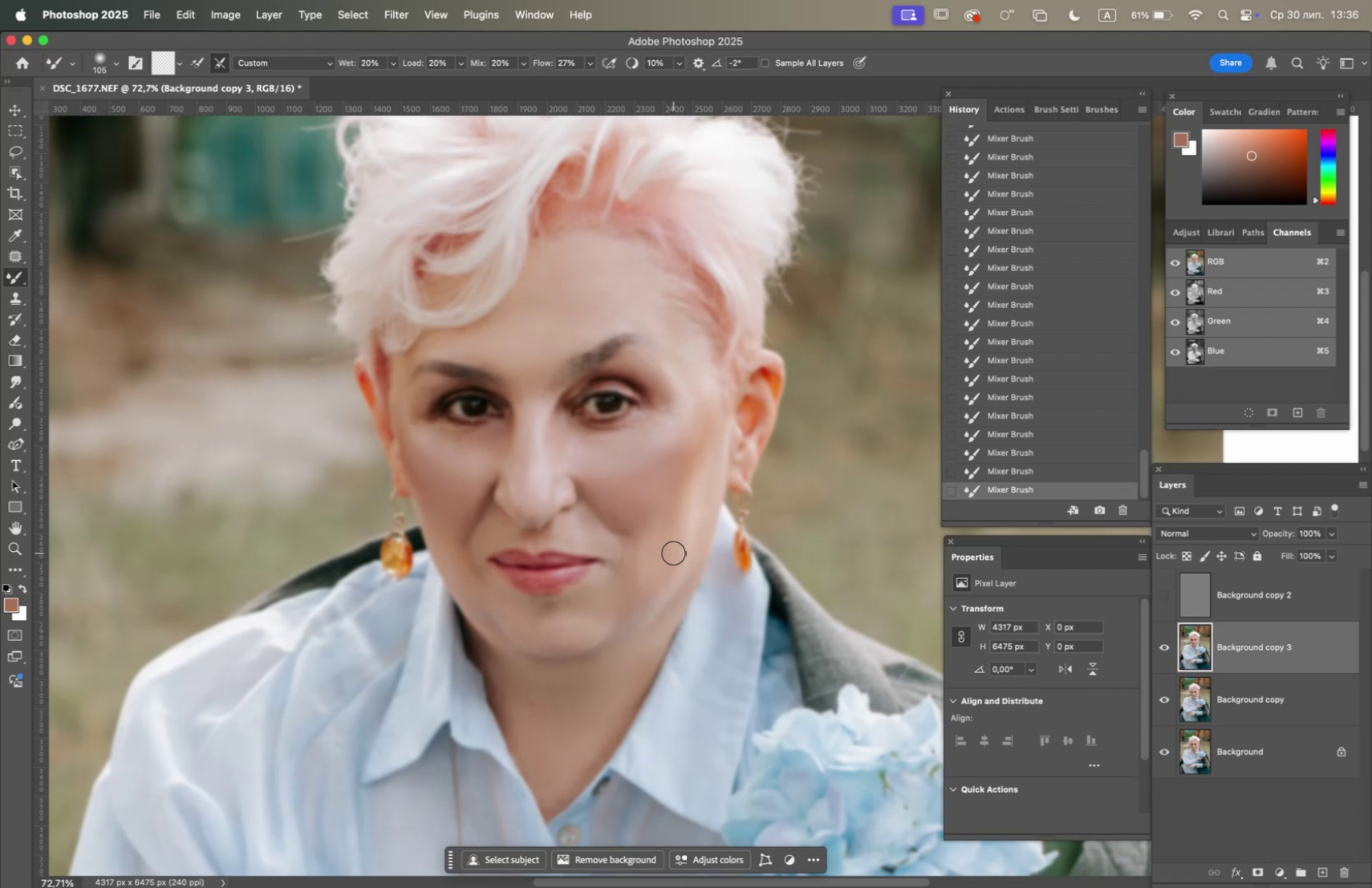 
hold_key(key=OptionLeft, duration=1.83)
scroll: coordinate [460, 492], scroll_direction: up, amount: 4.0
 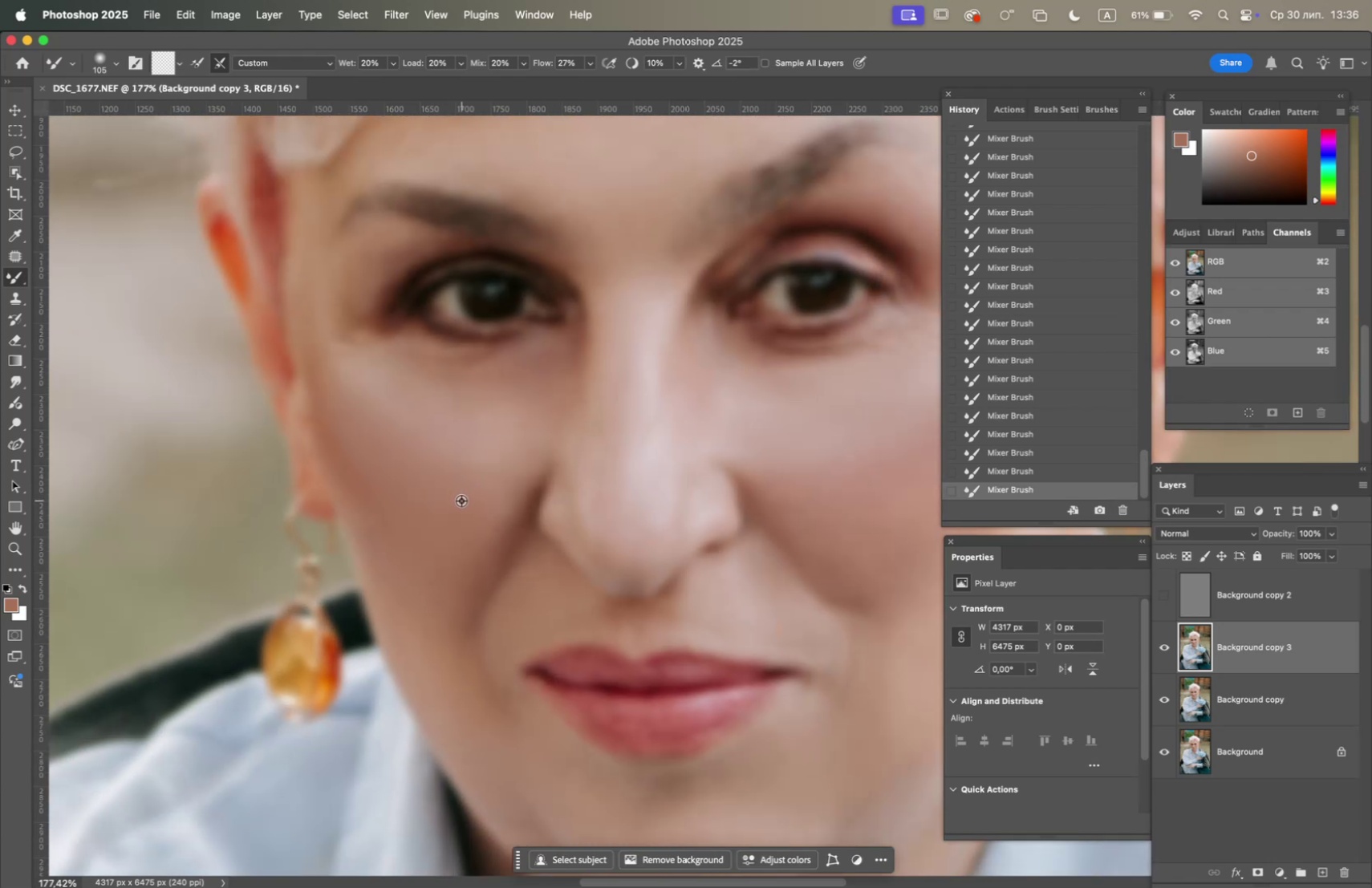 
scroll: coordinate [462, 501], scroll_direction: down, amount: 2.0
 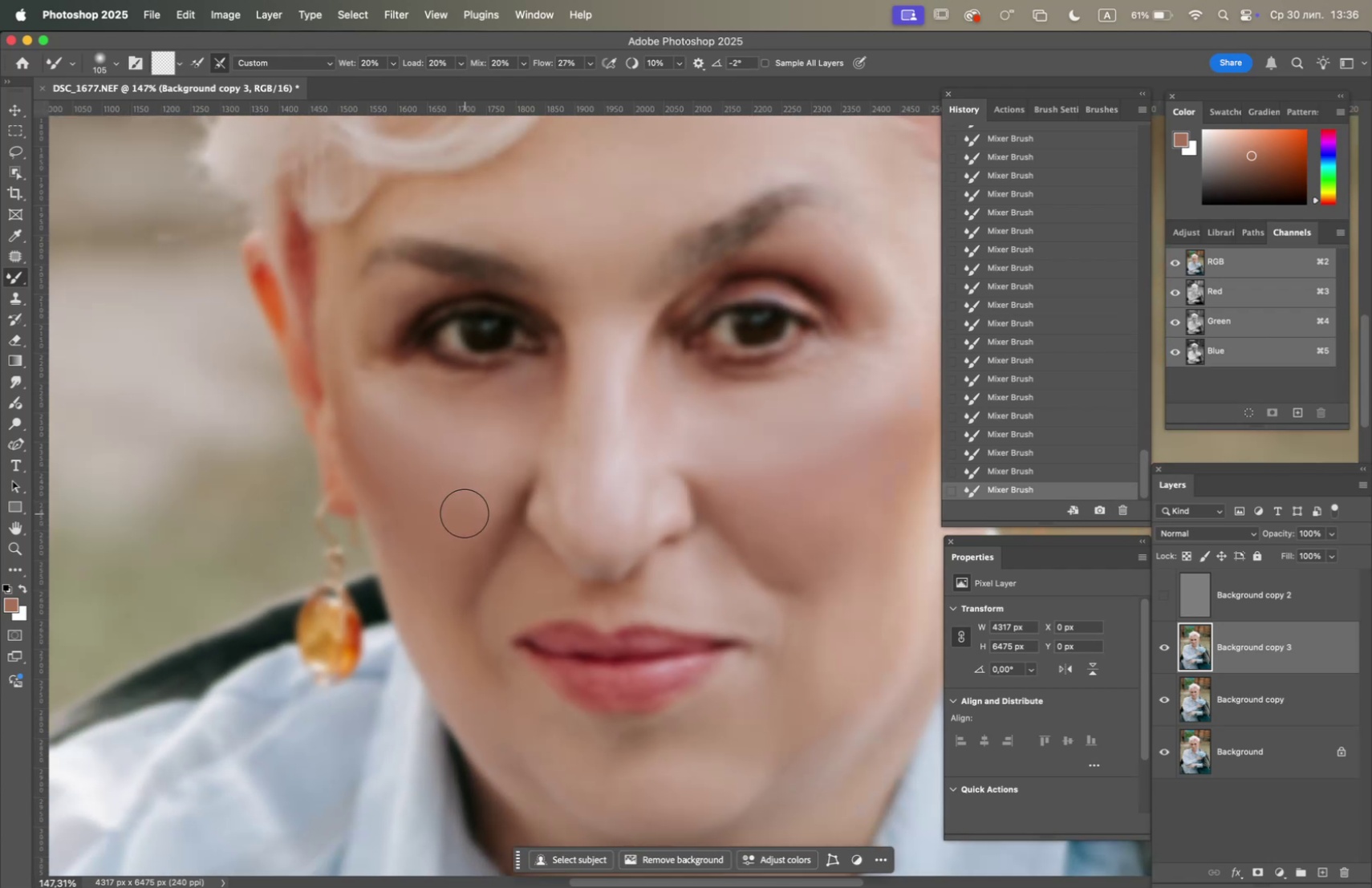 
hold_key(key=Space, duration=0.61)
 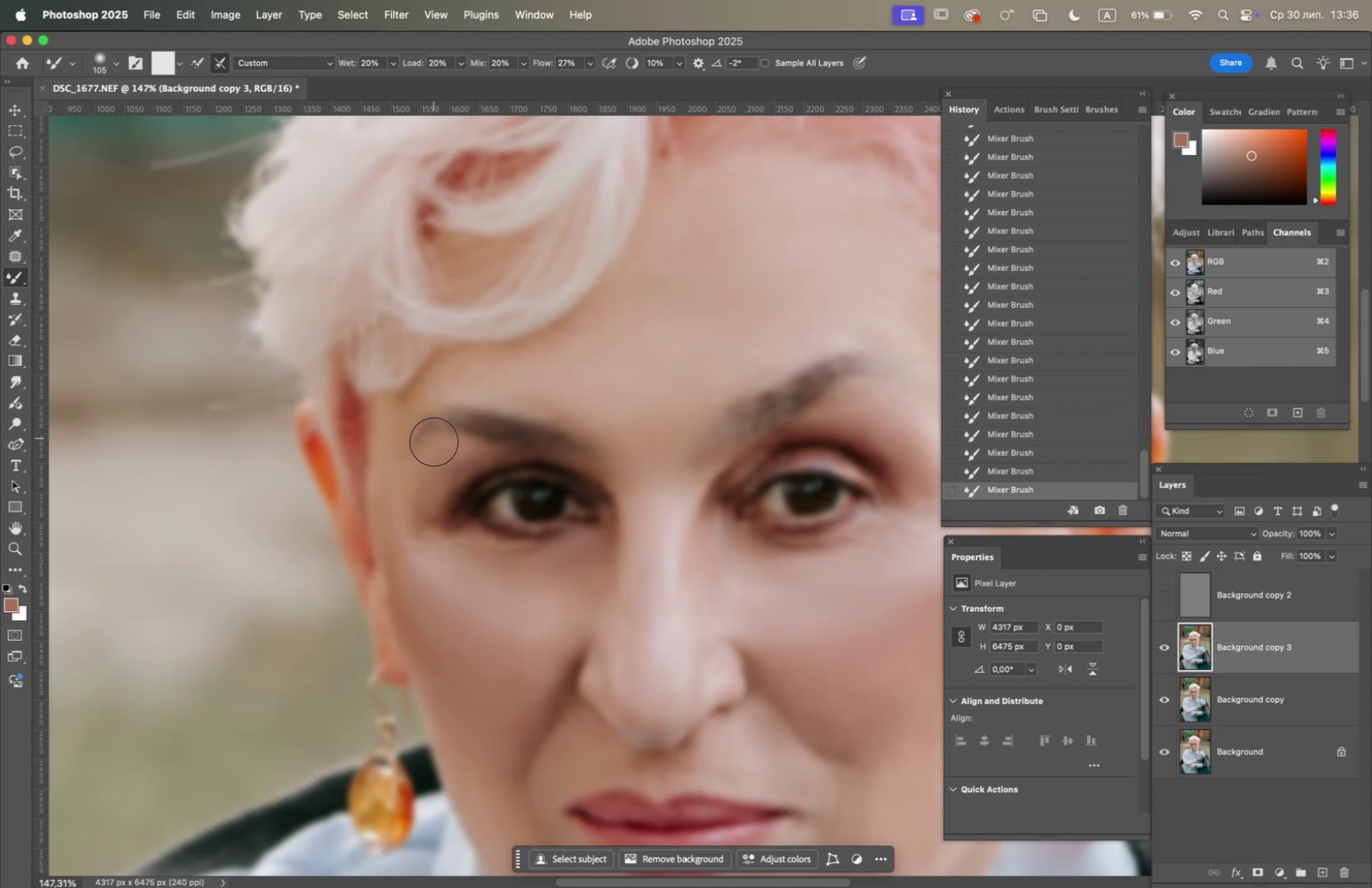 
left_click_drag(start_coordinate=[465, 509], to_coordinate=[518, 676])
 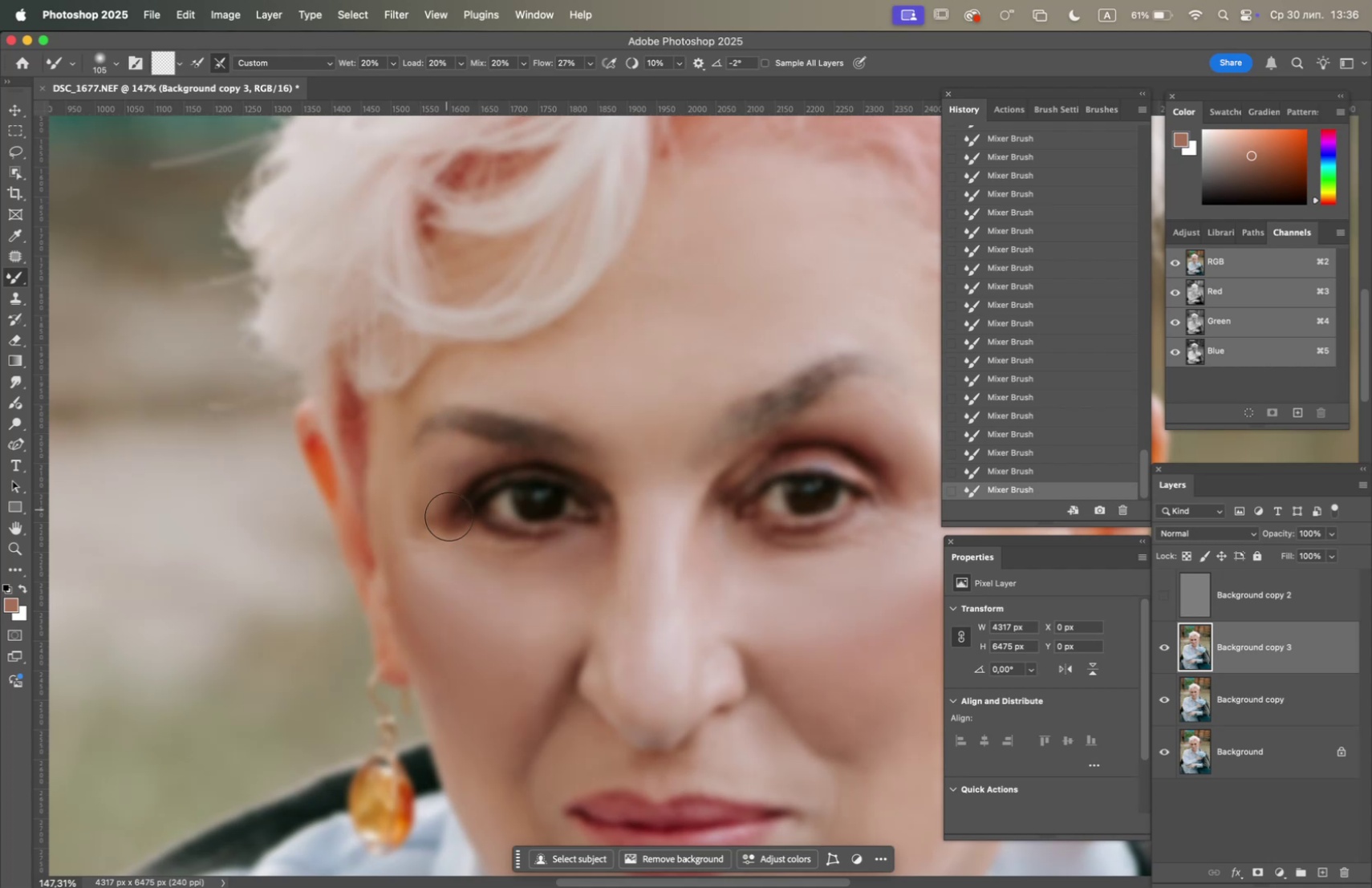 
right_click([450, 517])
 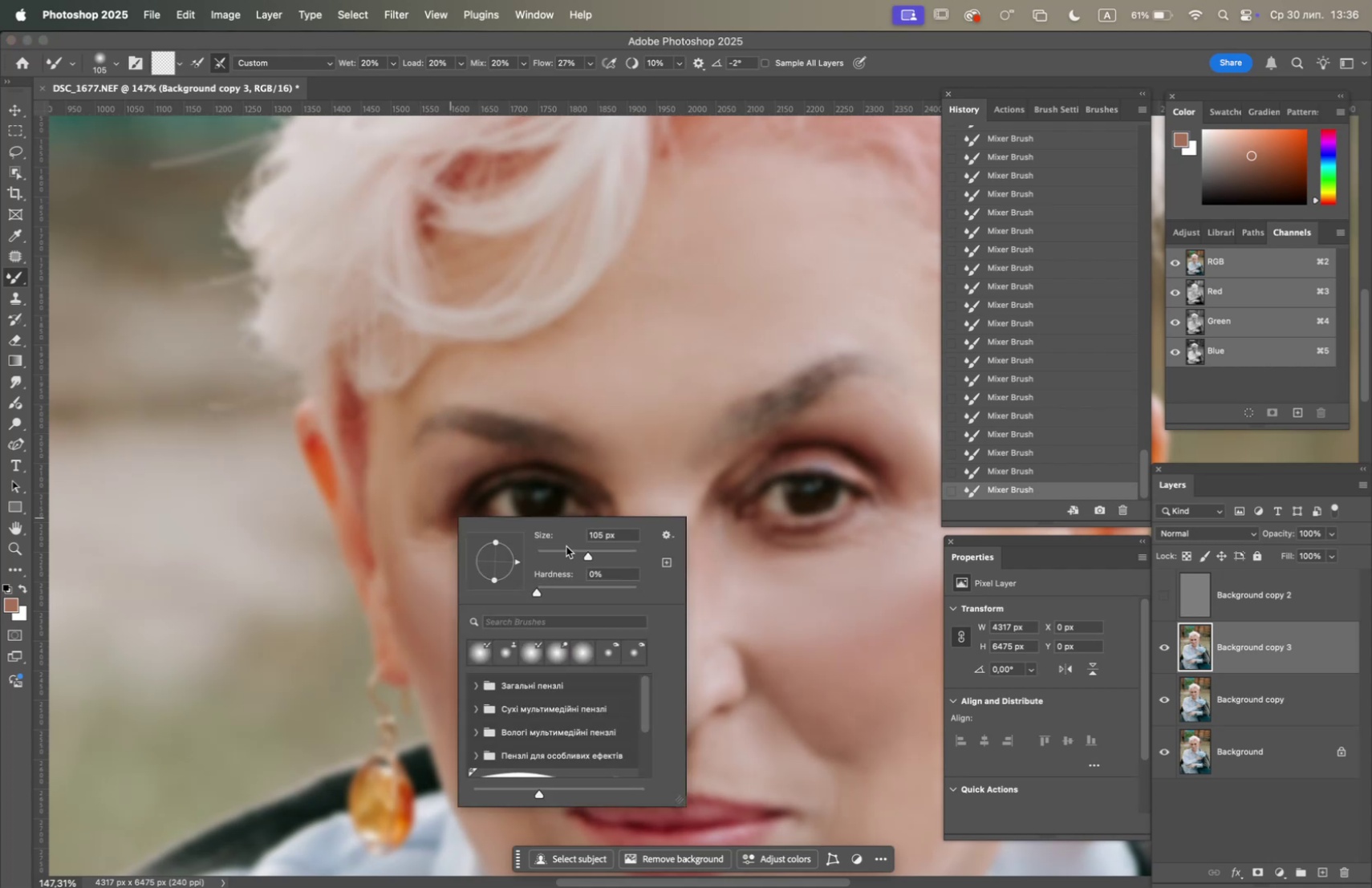 
left_click([565, 550])
 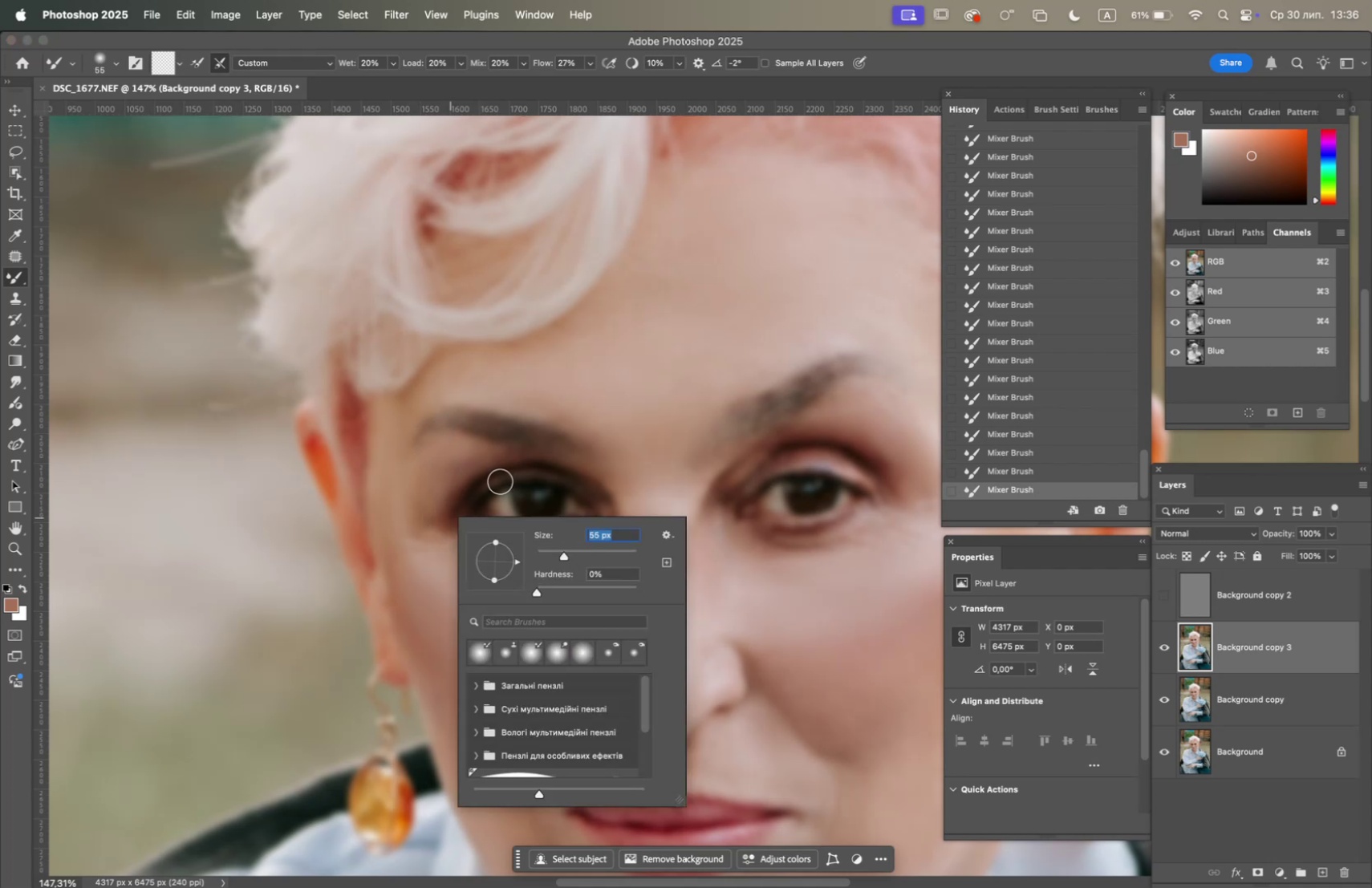 
wait(9.96)
 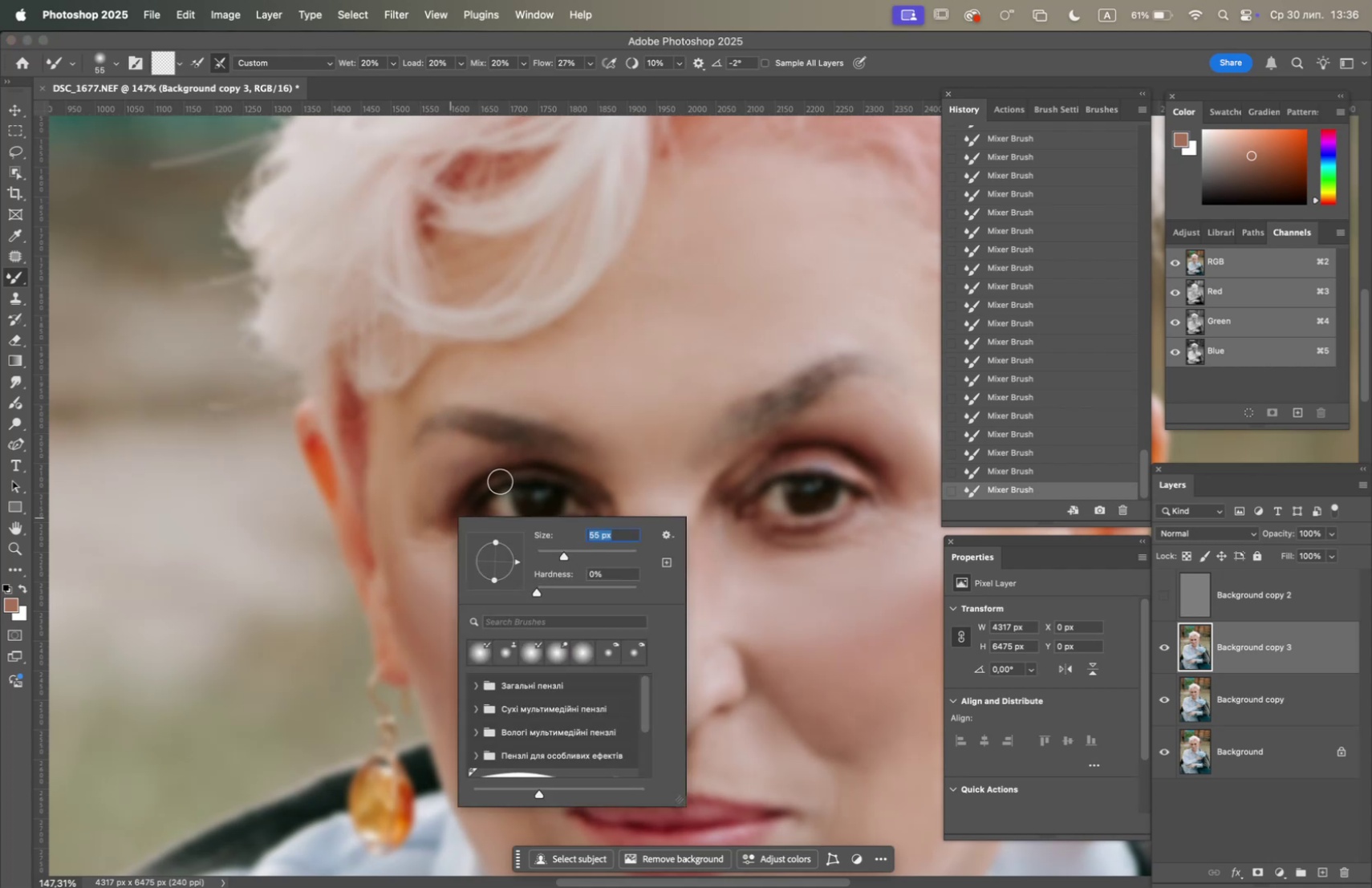 
left_click_drag(start_coordinate=[453, 454], to_coordinate=[438, 485])
 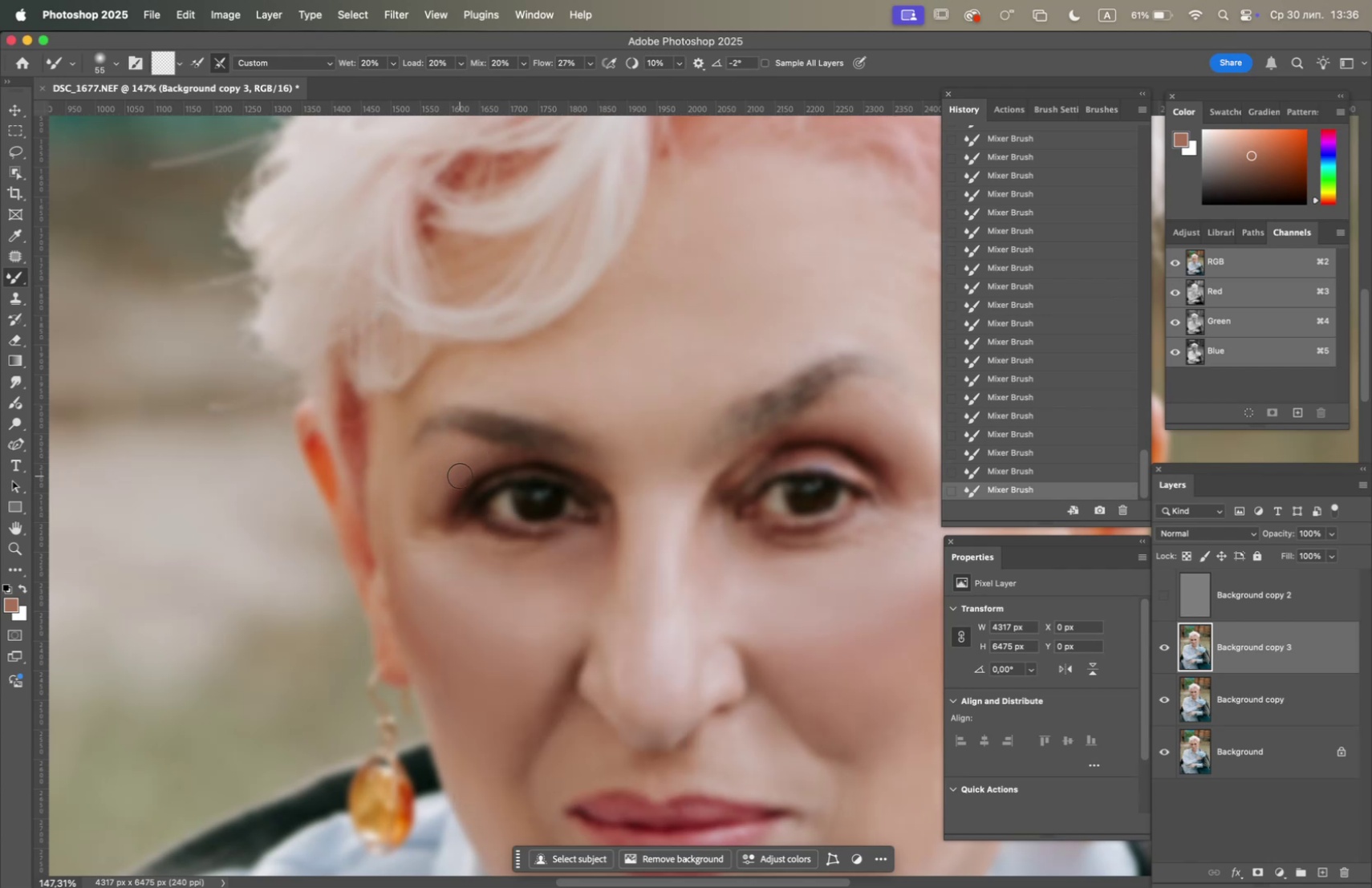 
left_click_drag(start_coordinate=[460, 475], to_coordinate=[431, 509])
 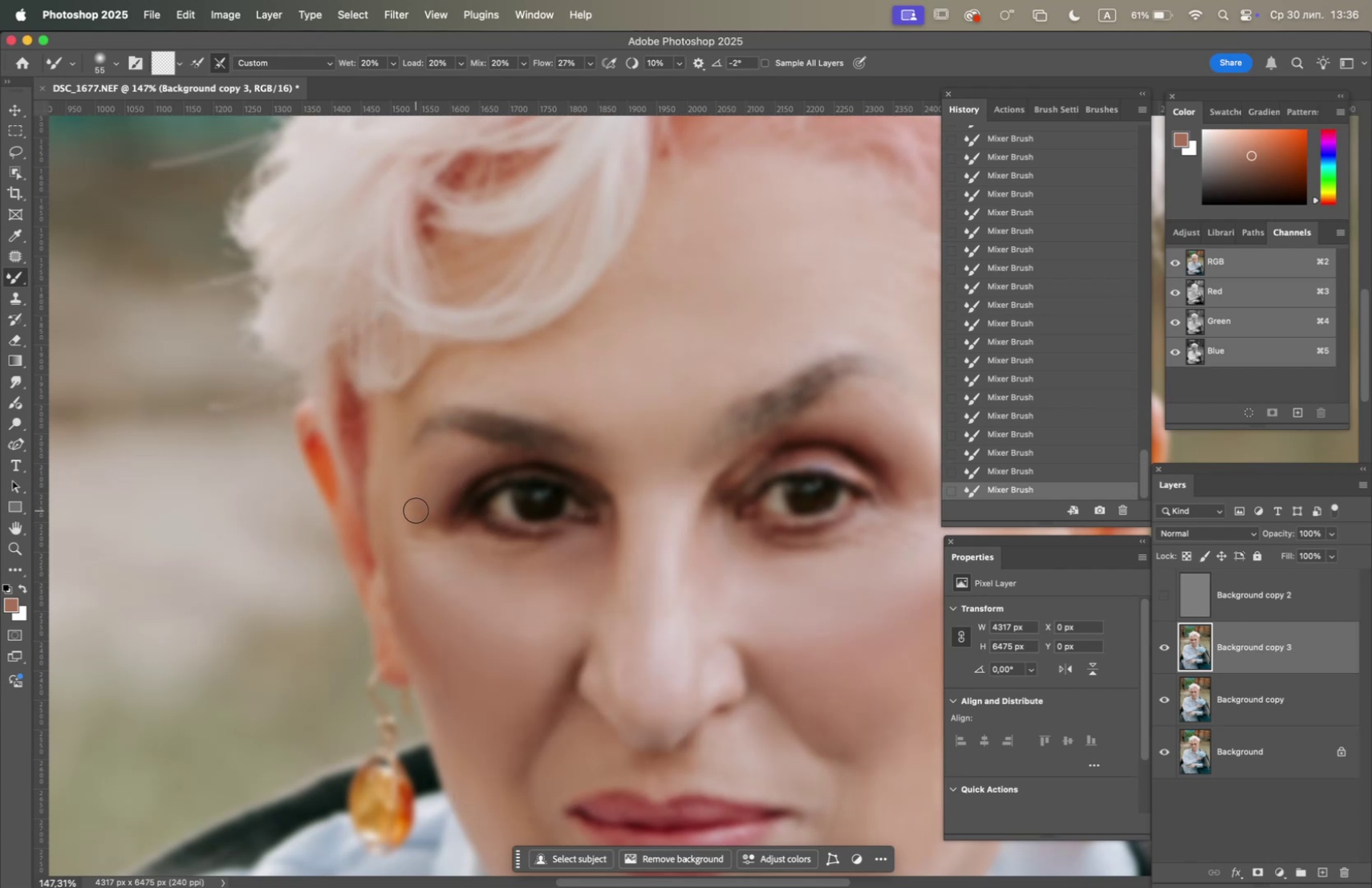 
left_click_drag(start_coordinate=[412, 513], to_coordinate=[446, 455])
 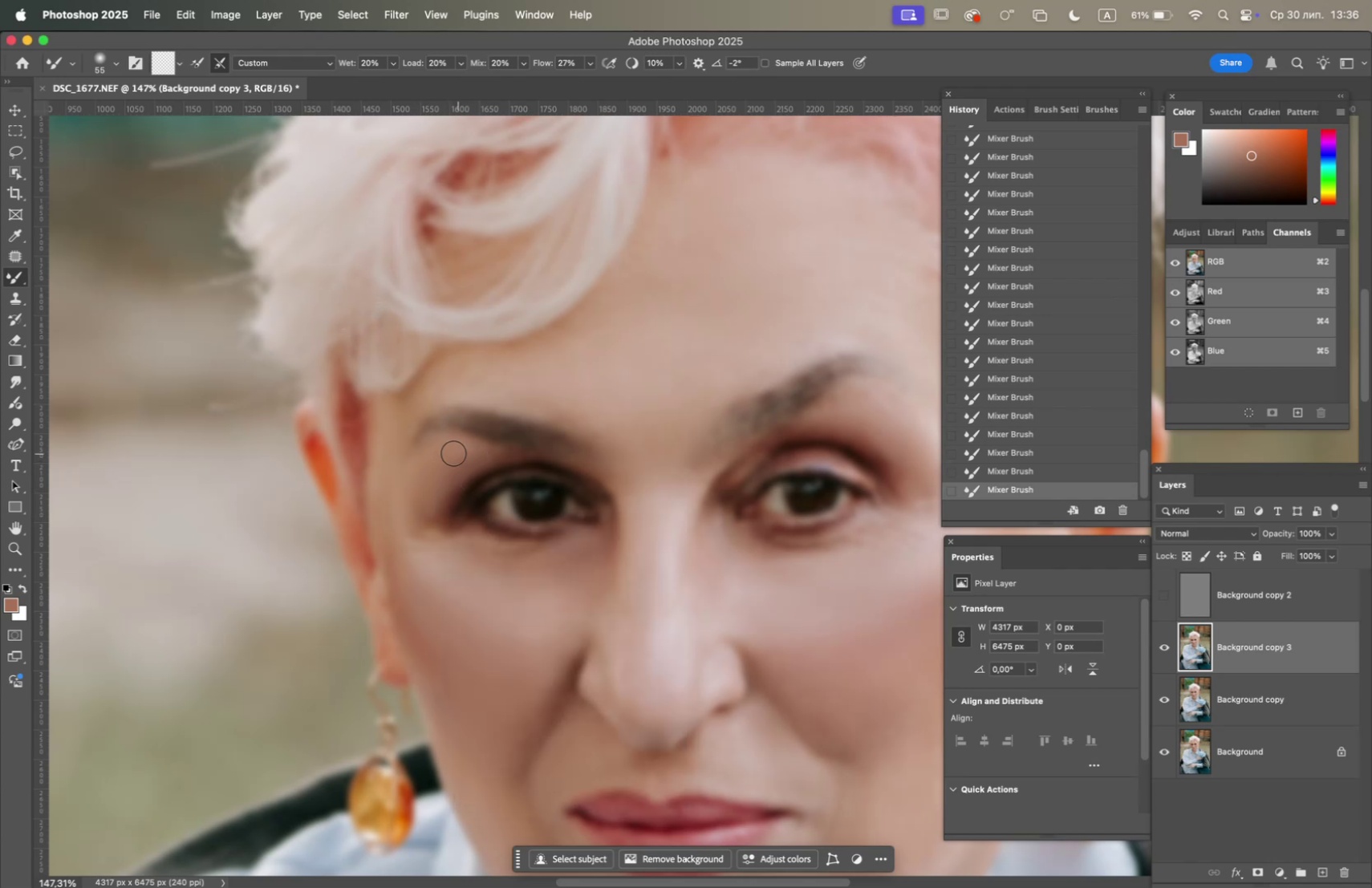 
left_click_drag(start_coordinate=[432, 460], to_coordinate=[417, 508])
 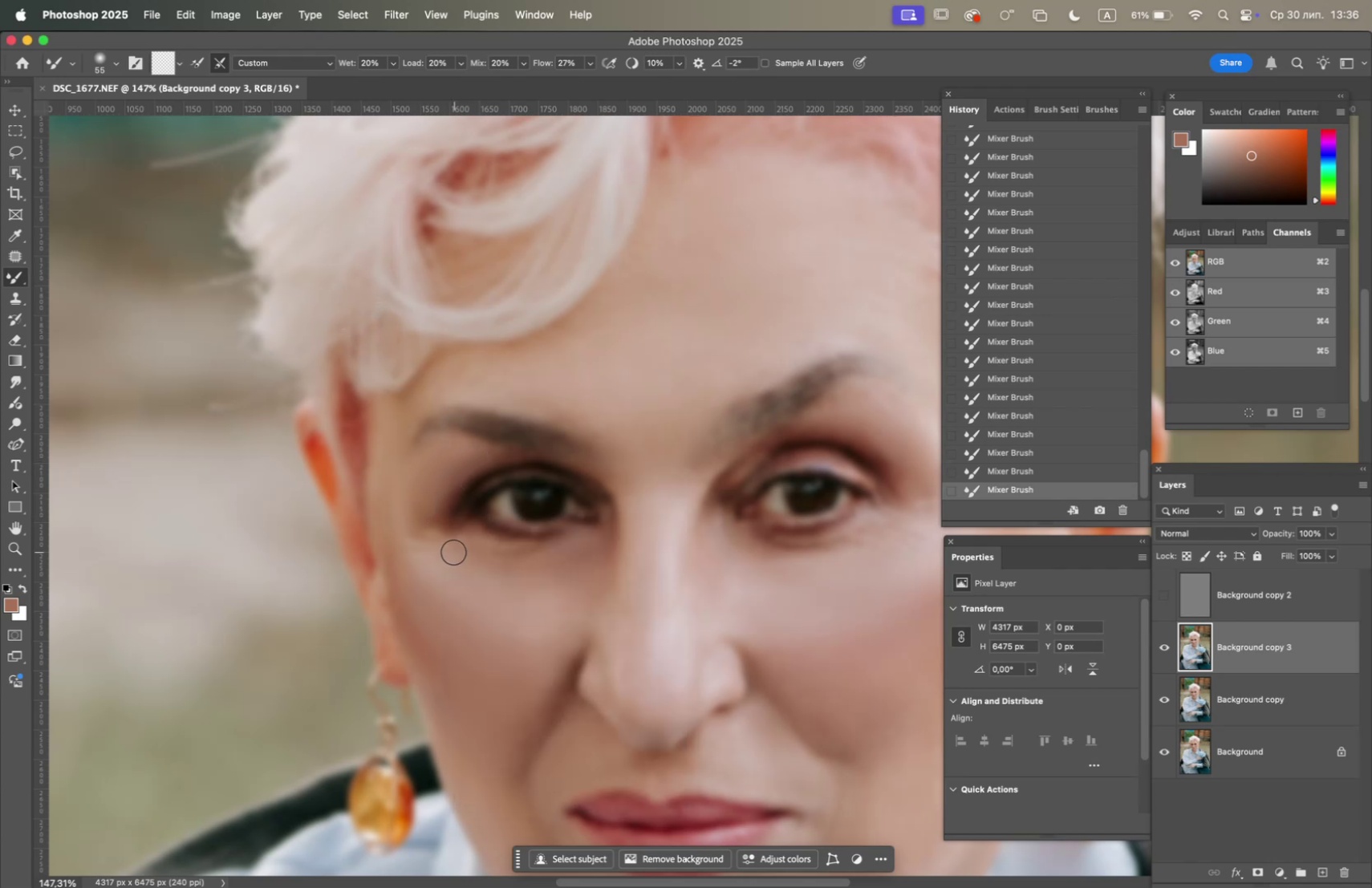 
left_click_drag(start_coordinate=[446, 546], to_coordinate=[428, 514])
 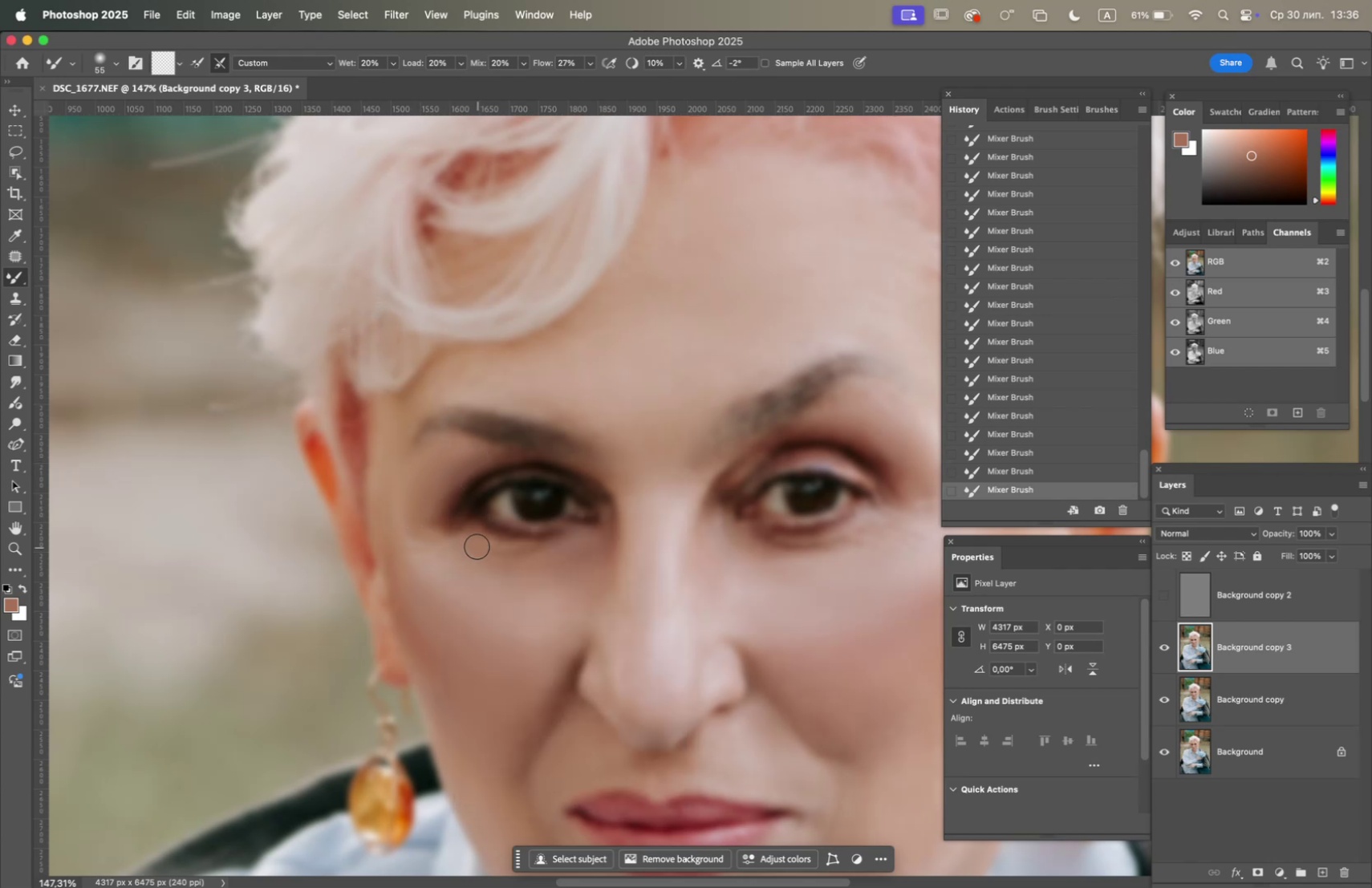 
left_click_drag(start_coordinate=[472, 541], to_coordinate=[433, 525])
 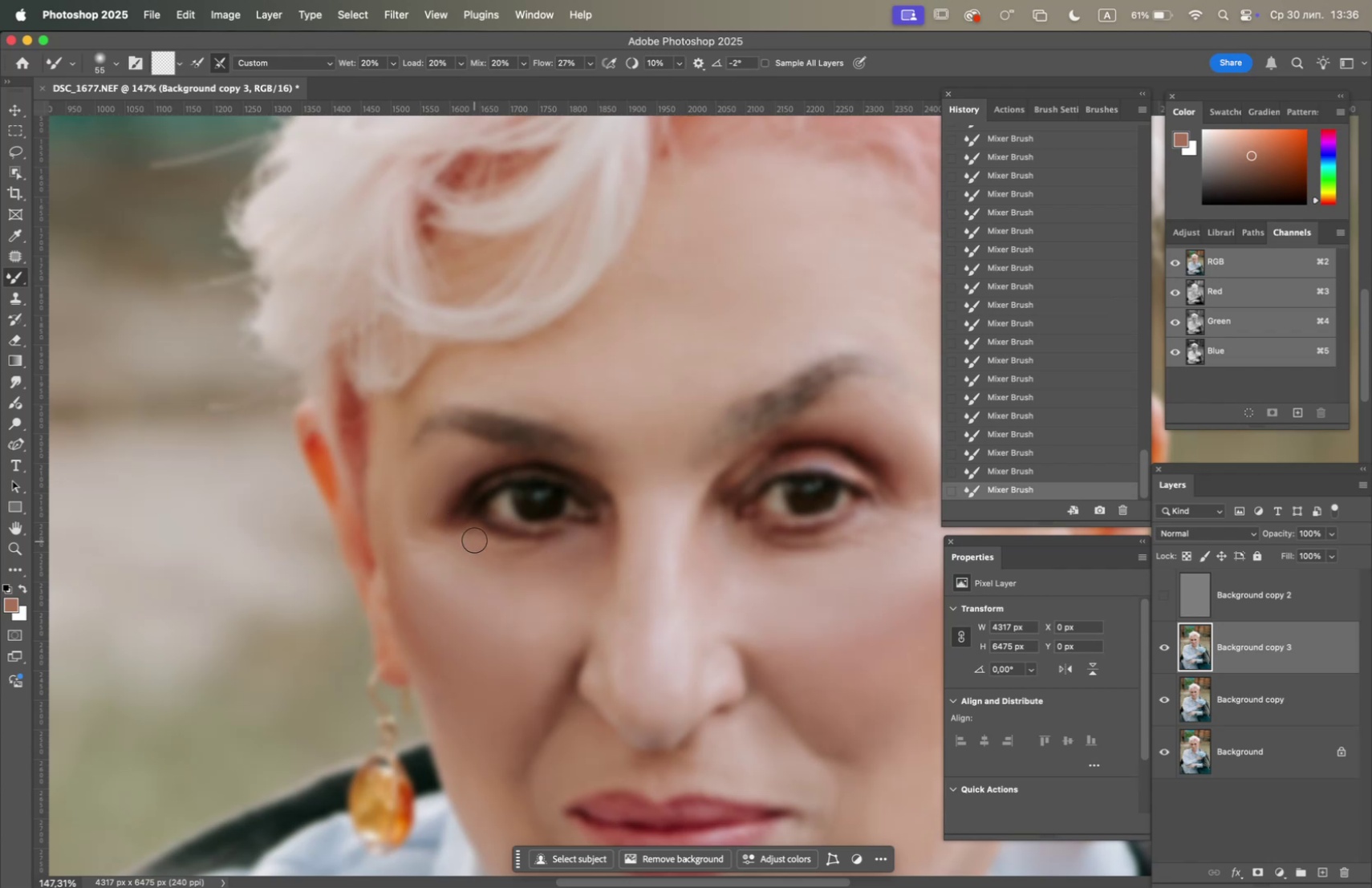 
left_click_drag(start_coordinate=[474, 537], to_coordinate=[443, 523])
 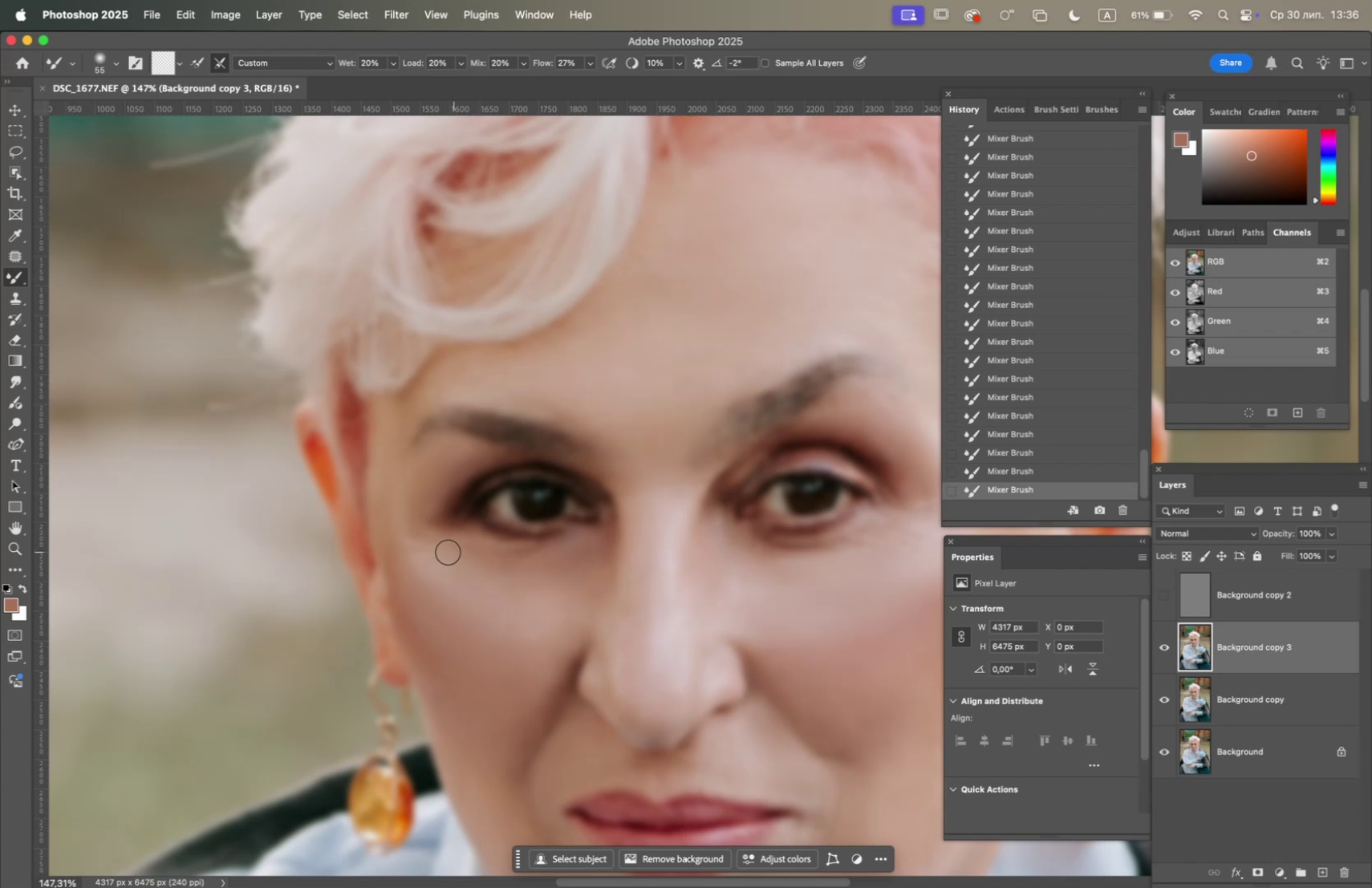 
left_click_drag(start_coordinate=[431, 549], to_coordinate=[413, 534])
 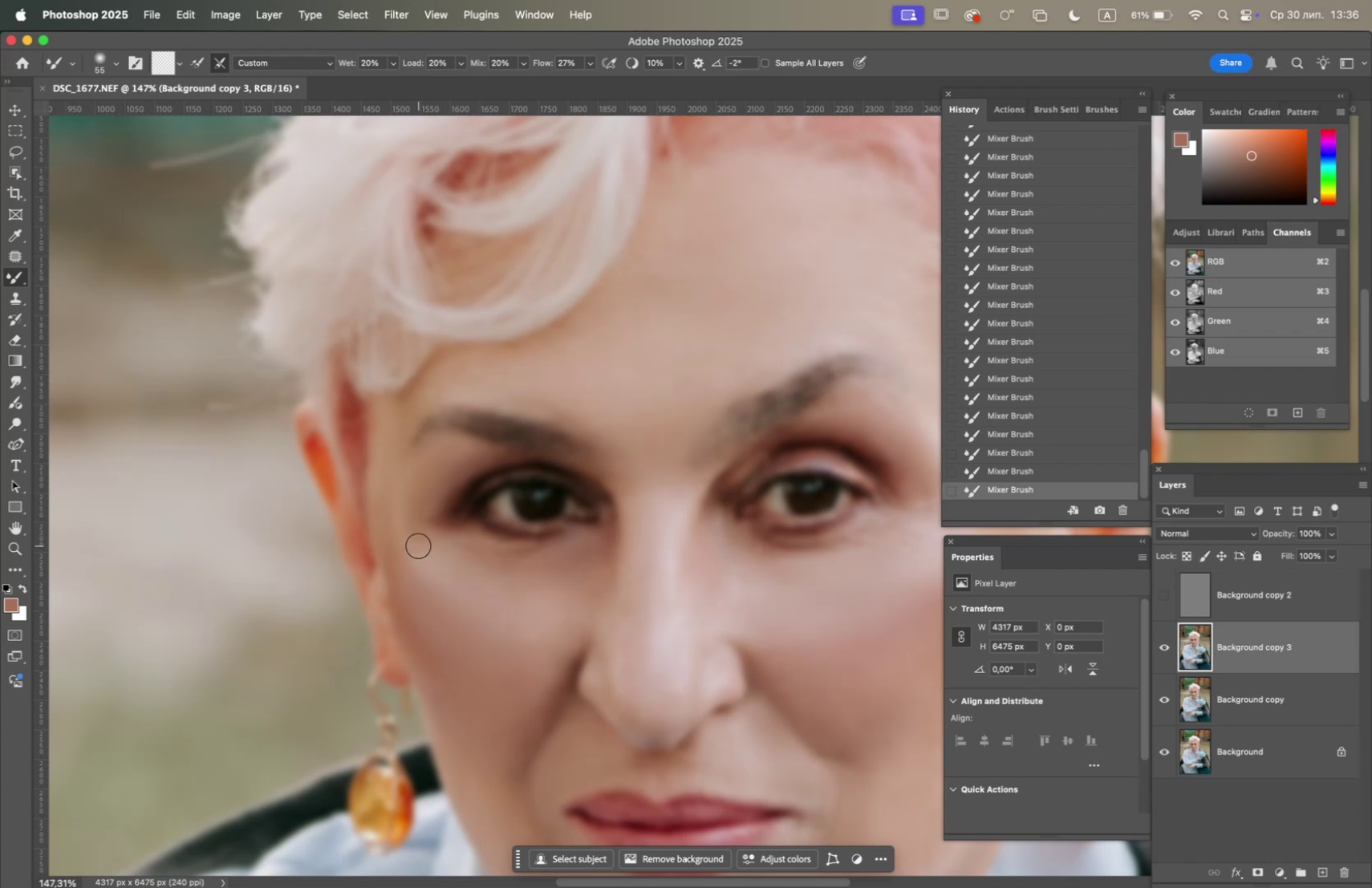 
left_click_drag(start_coordinate=[418, 545], to_coordinate=[413, 533])
 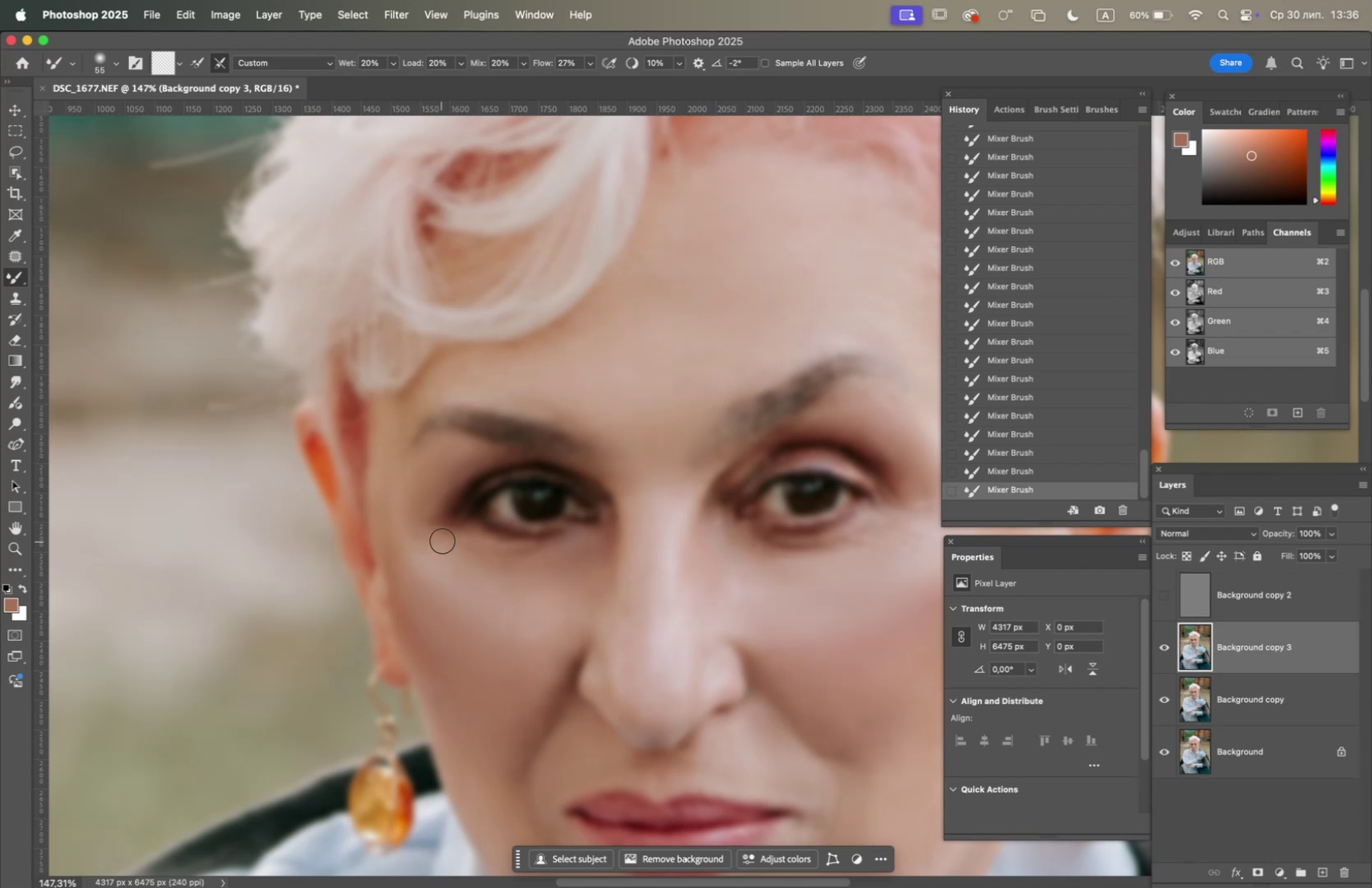 
left_click_drag(start_coordinate=[454, 538], to_coordinate=[513, 547])
 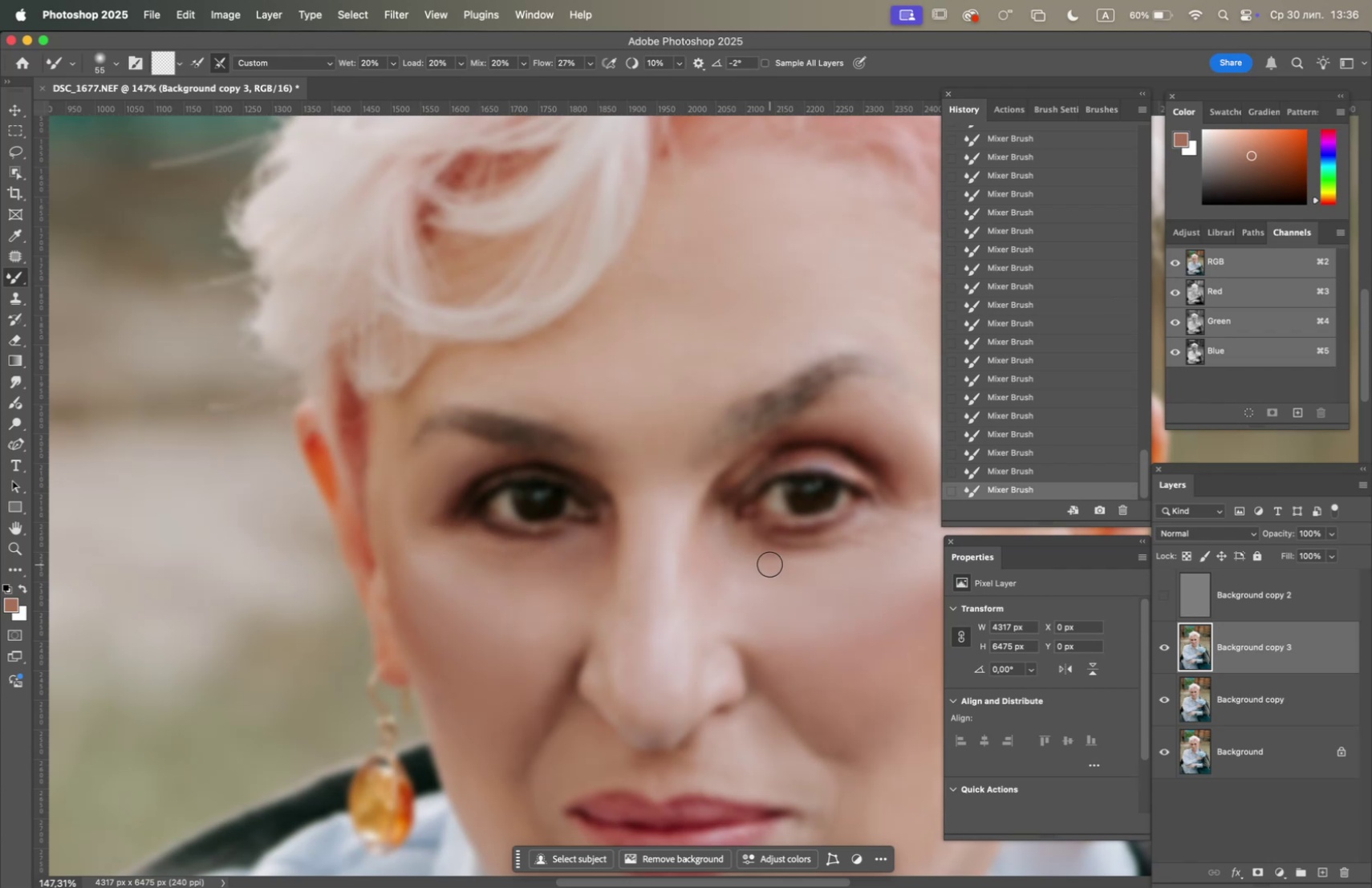 
hold_key(key=OptionLeft, duration=0.69)
scroll: coordinate [576, 525], scroll_direction: down, amount: 4.0
 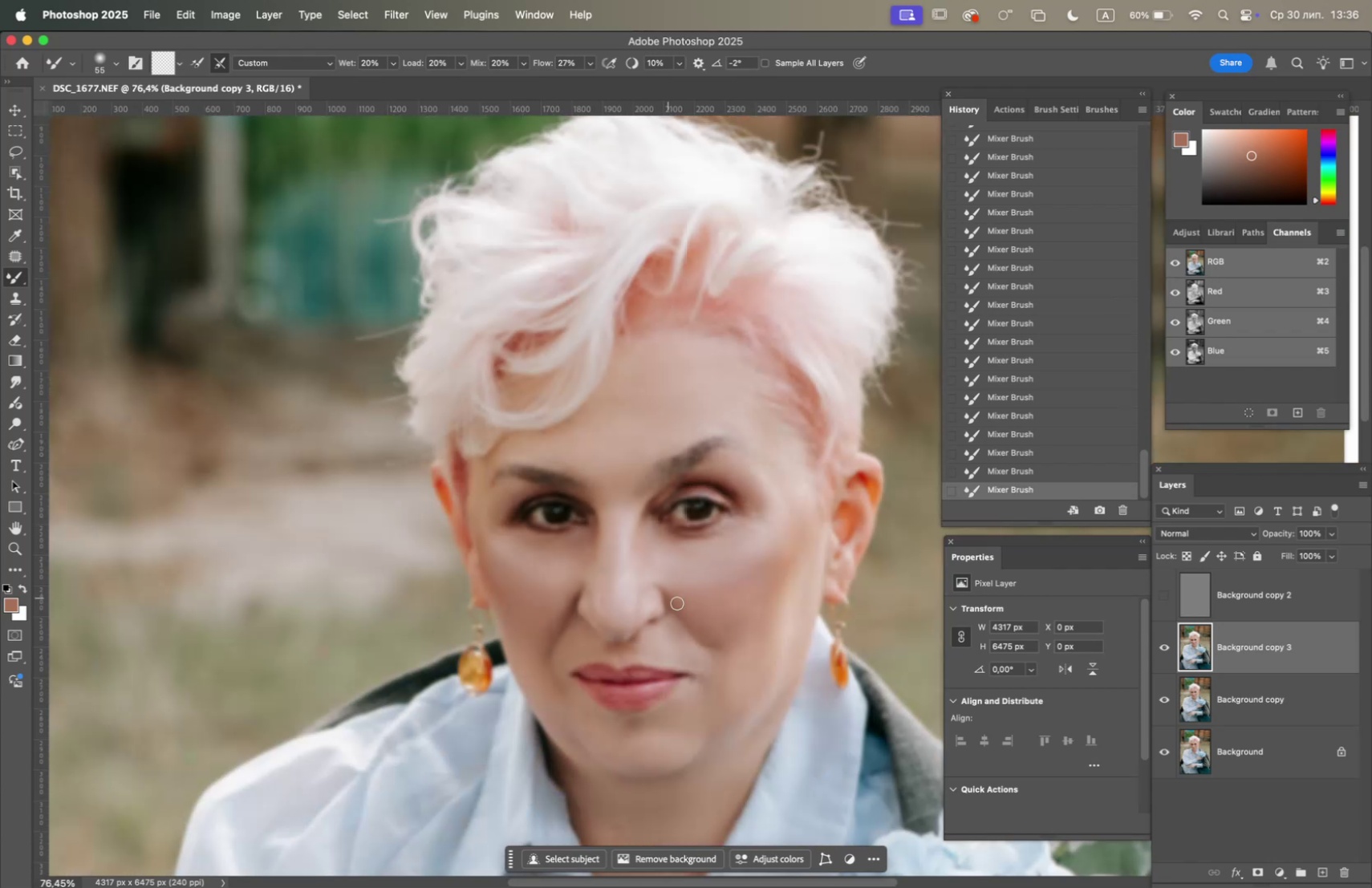 
hold_key(key=Space, duration=0.65)
 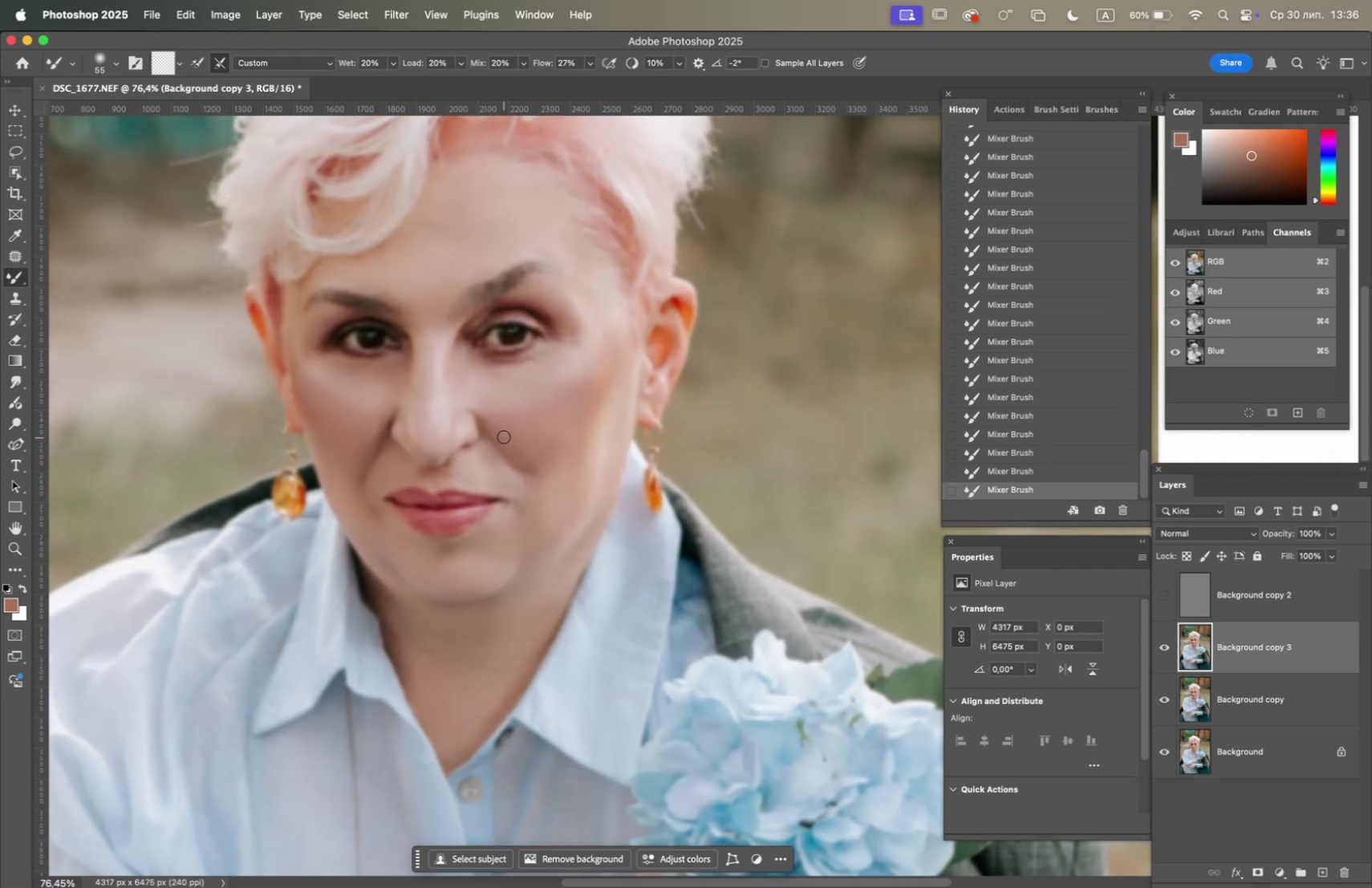 
left_click_drag(start_coordinate=[678, 599], to_coordinate=[492, 424])
 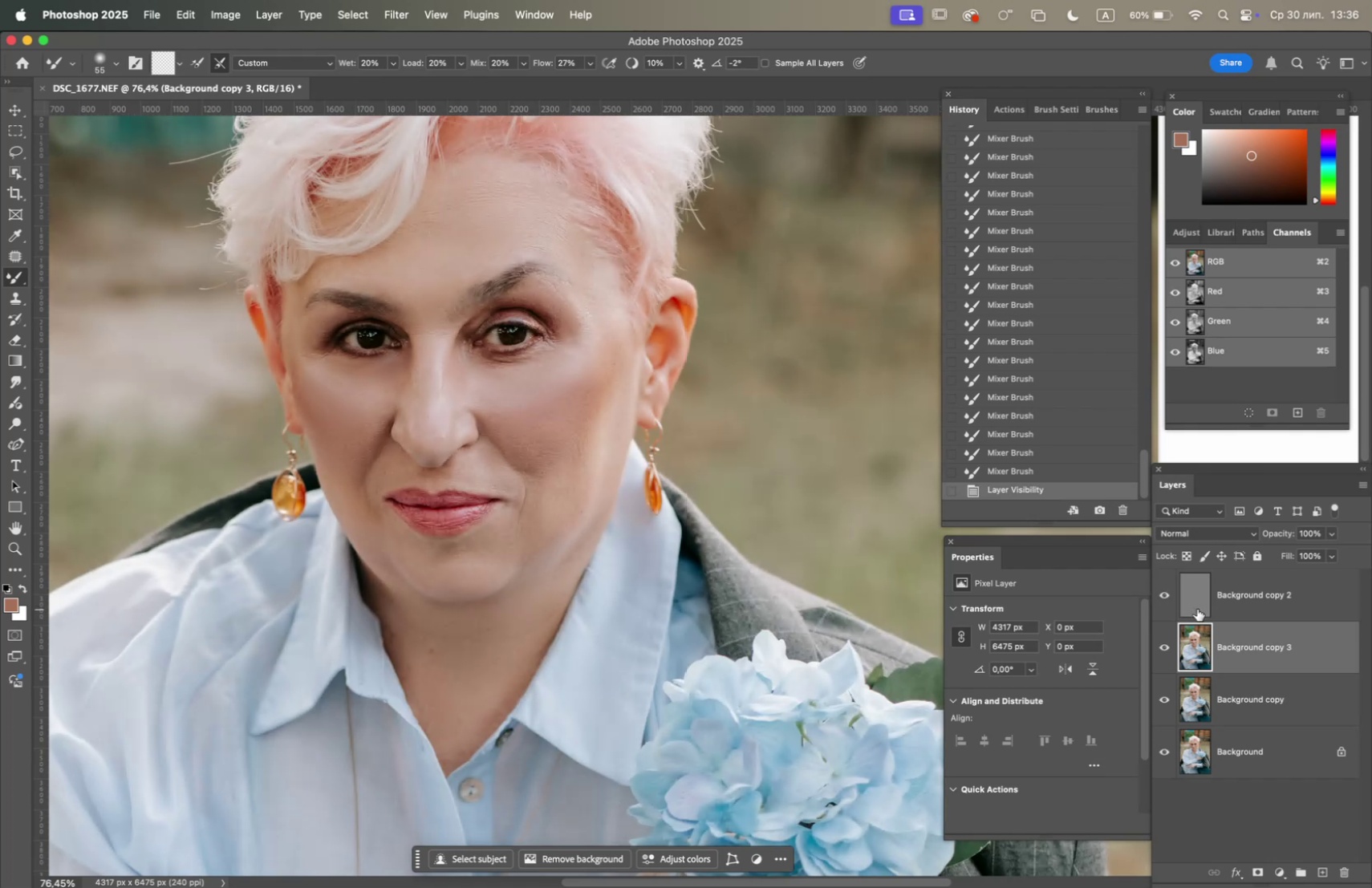 
wait(6.03)
 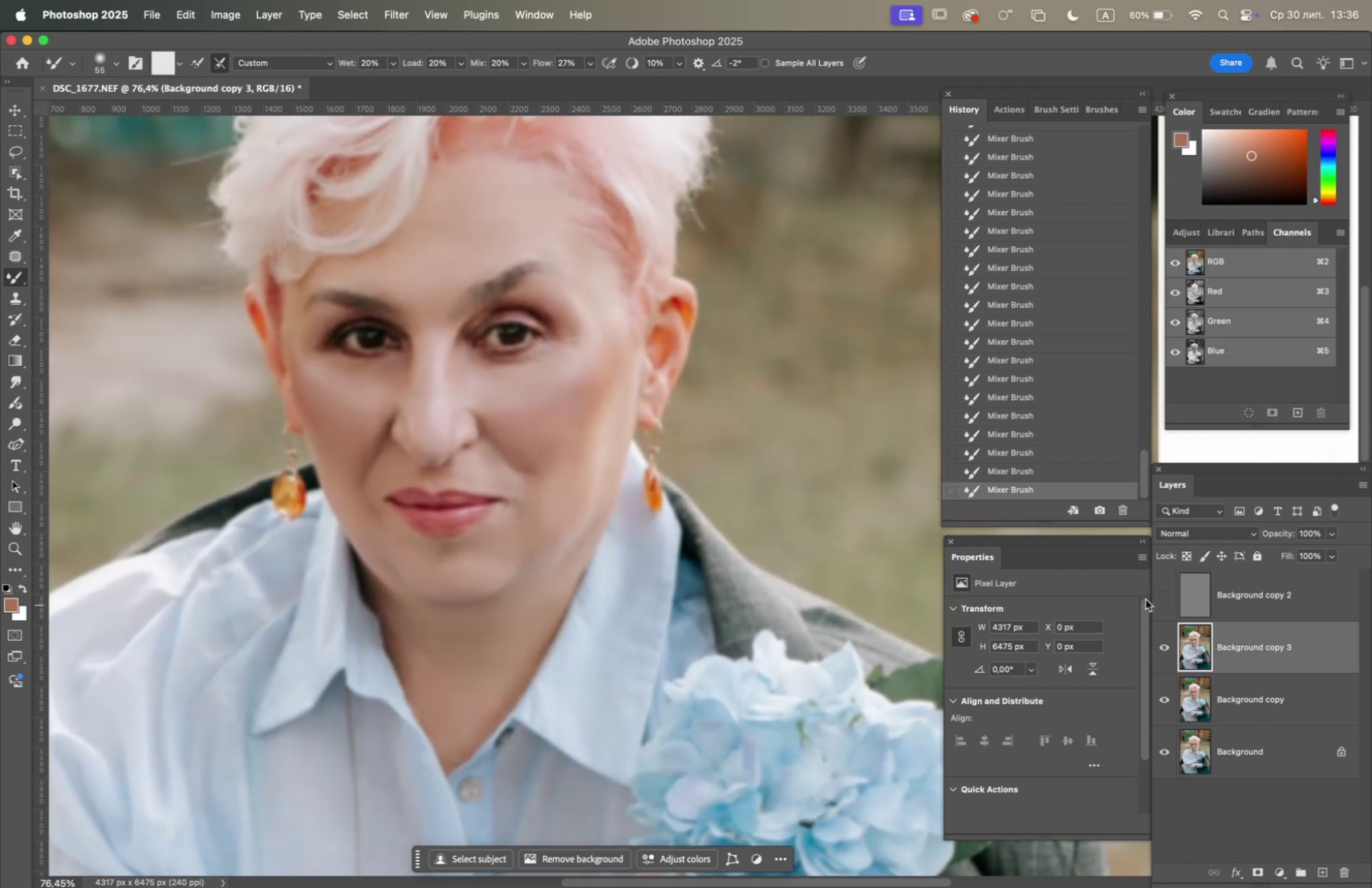 
left_click([1224, 601])
 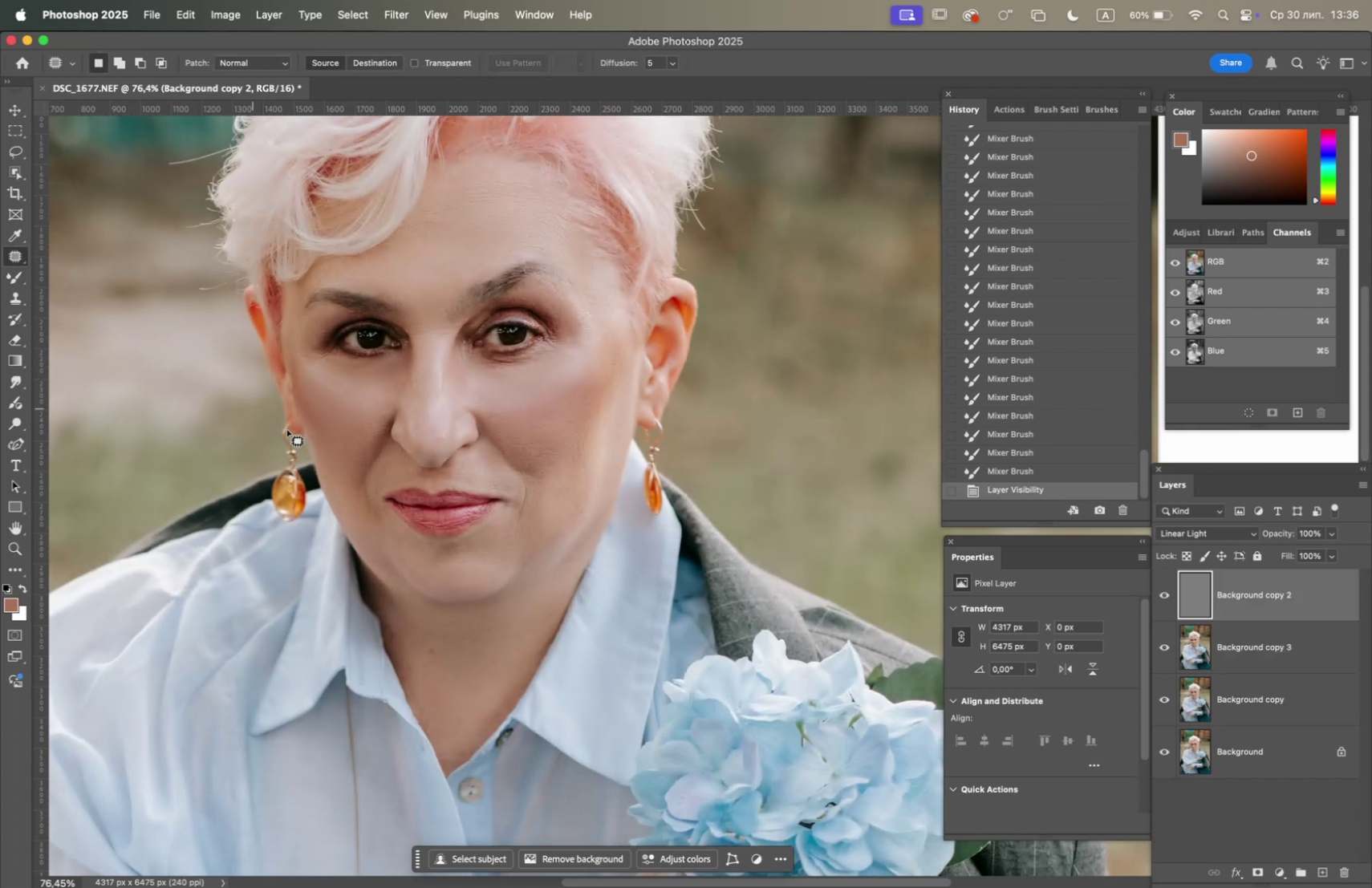 
hold_key(key=OptionLeft, duration=1.34)
scroll: coordinate [445, 643], scroll_direction: up, amount: 5.0
 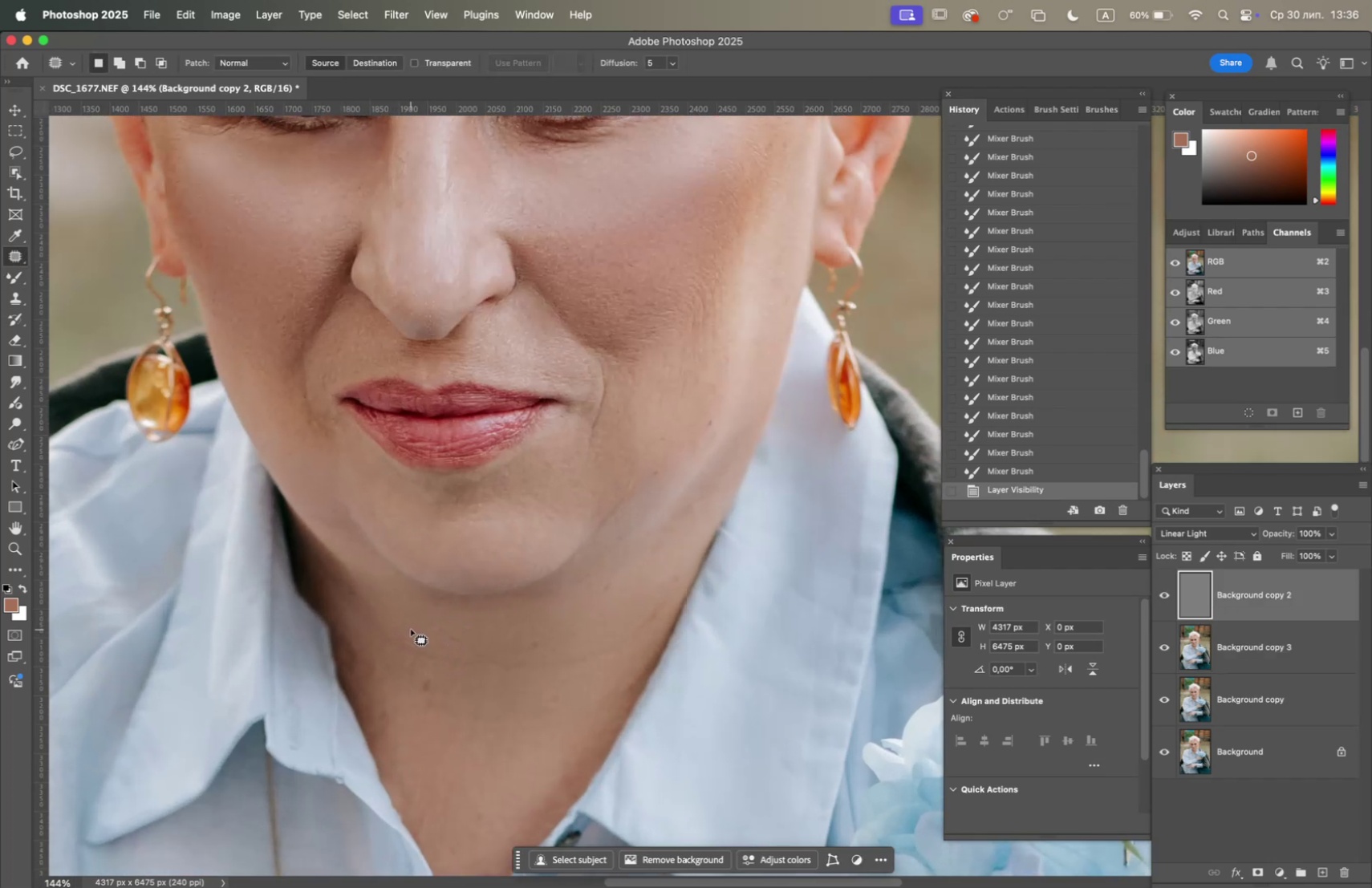 
left_click_drag(start_coordinate=[392, 618], to_coordinate=[433, 647])
 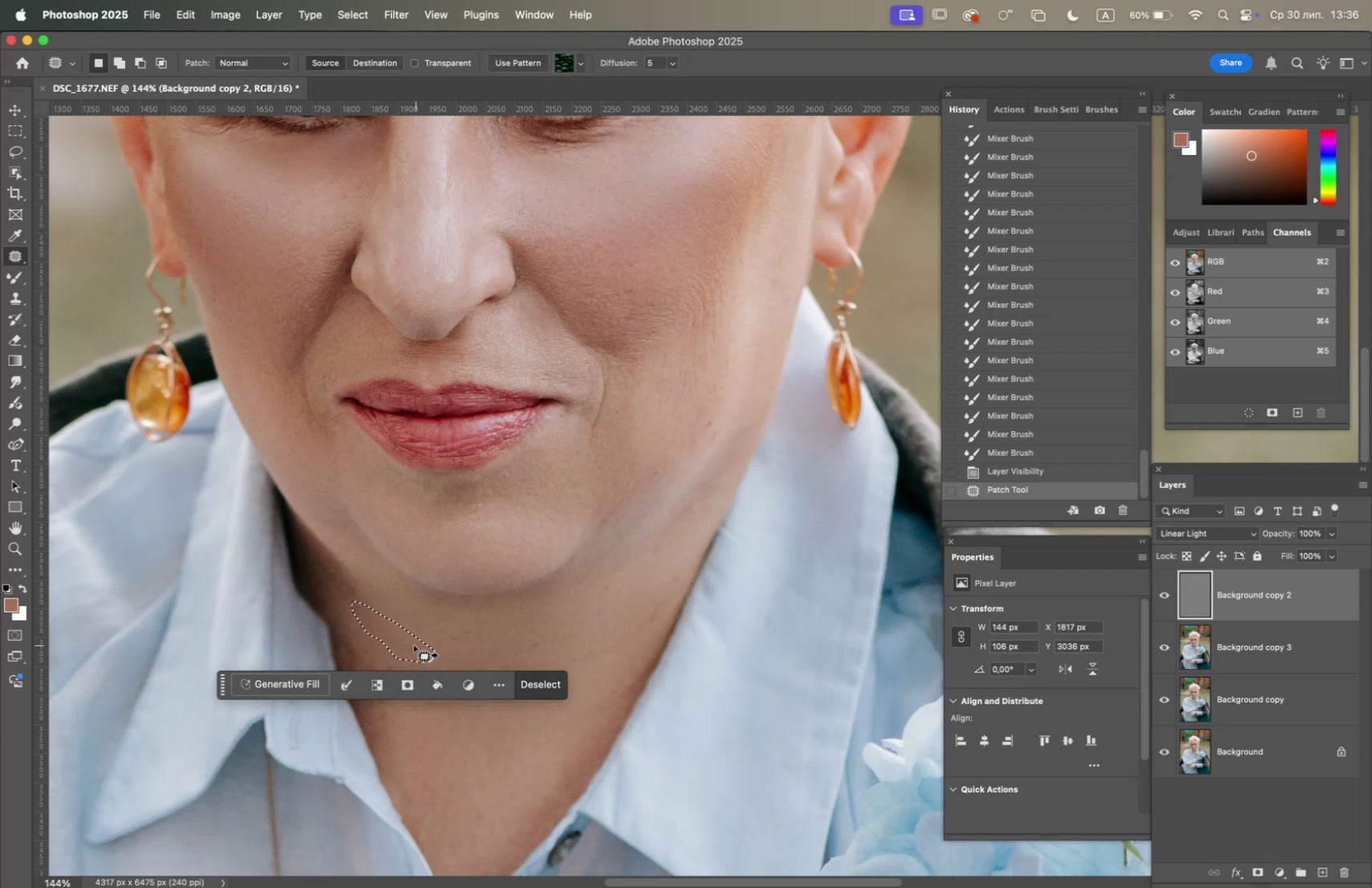 
left_click_drag(start_coordinate=[414, 643], to_coordinate=[423, 625])
 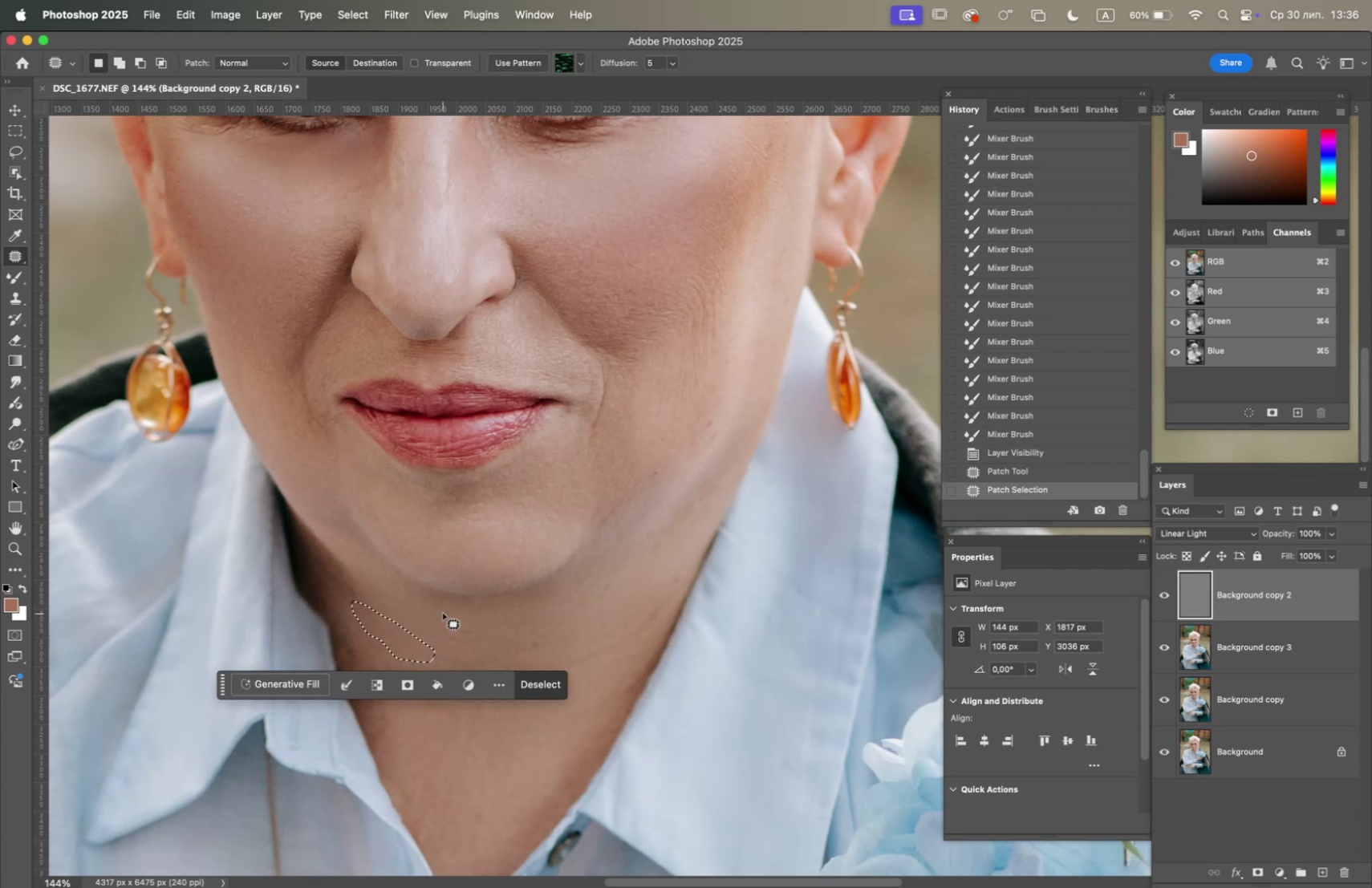 
left_click([443, 612])
 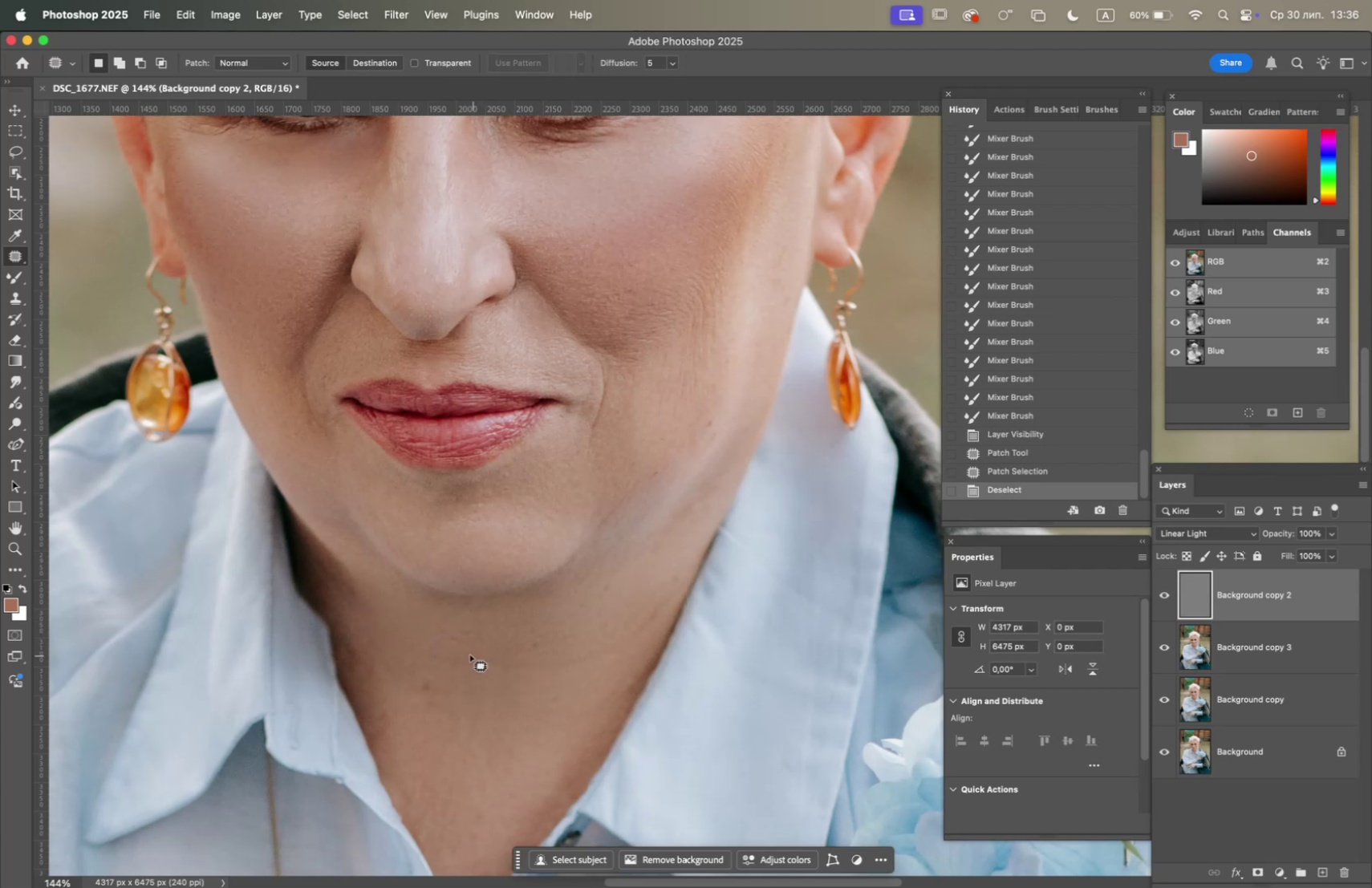 
left_click_drag(start_coordinate=[467, 653], to_coordinate=[485, 664])
 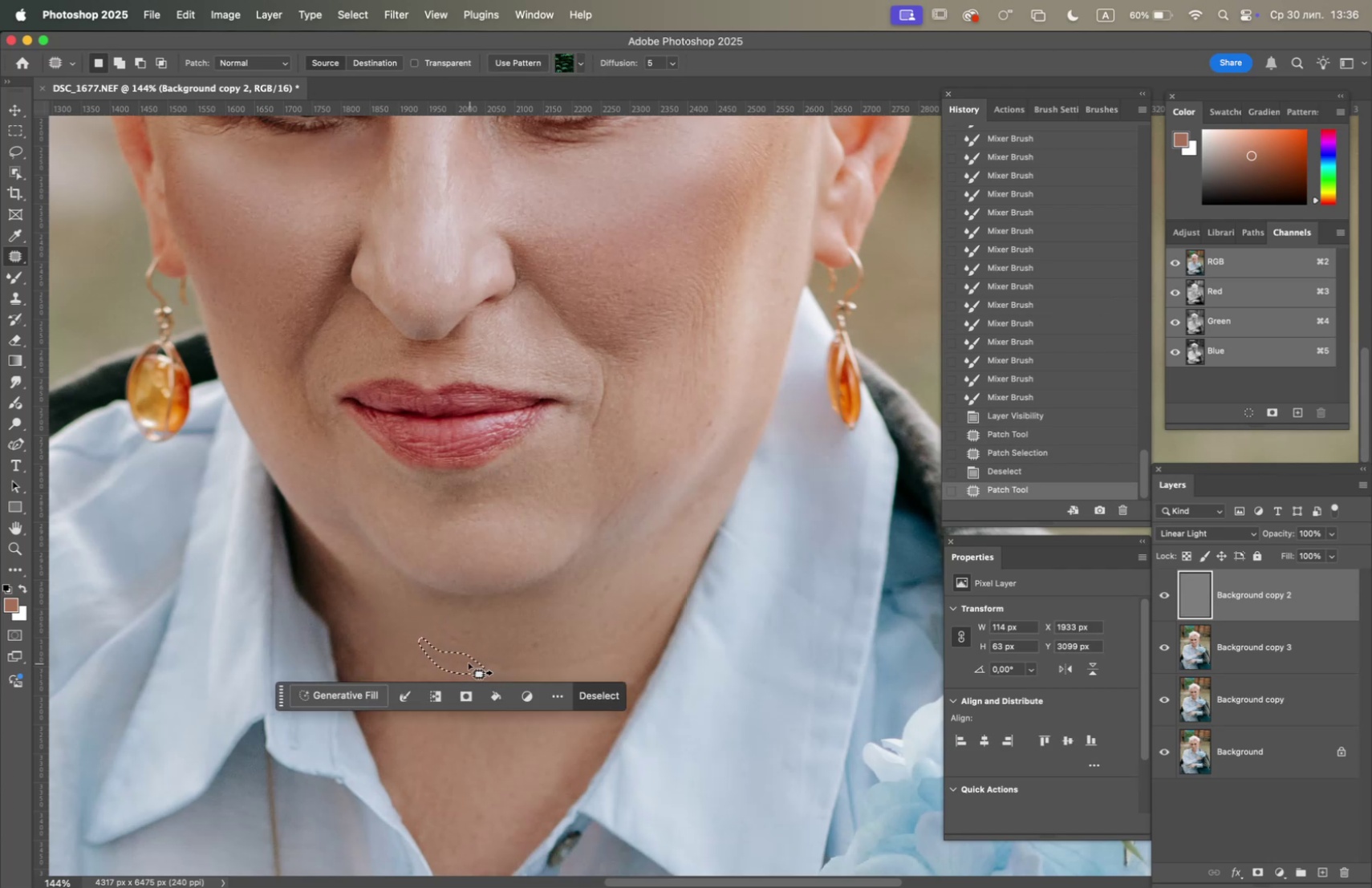 
left_click_drag(start_coordinate=[468, 662], to_coordinate=[498, 707])
 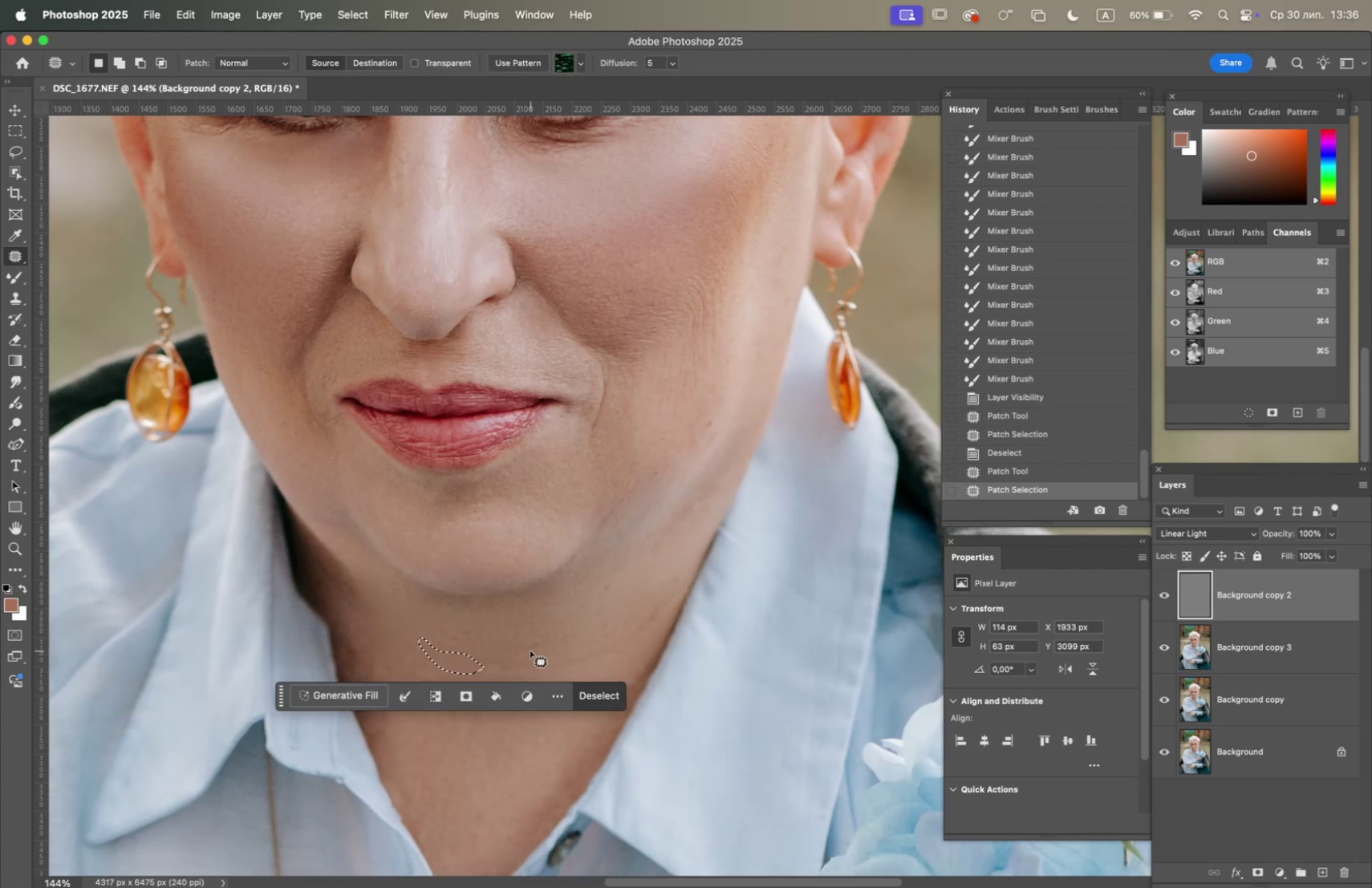 
left_click([530, 650])
 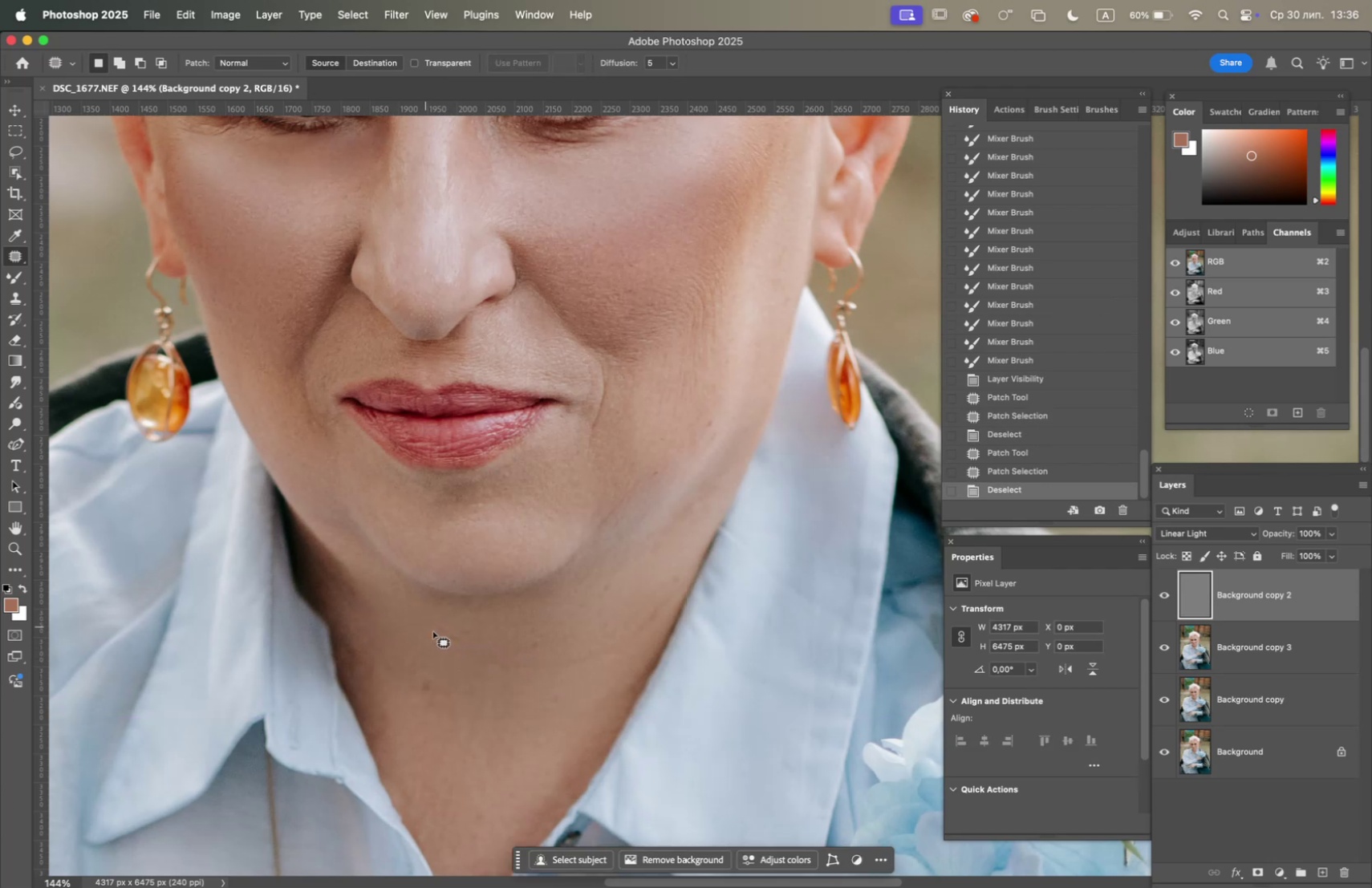 
left_click_drag(start_coordinate=[517, 653], to_coordinate=[566, 652])
 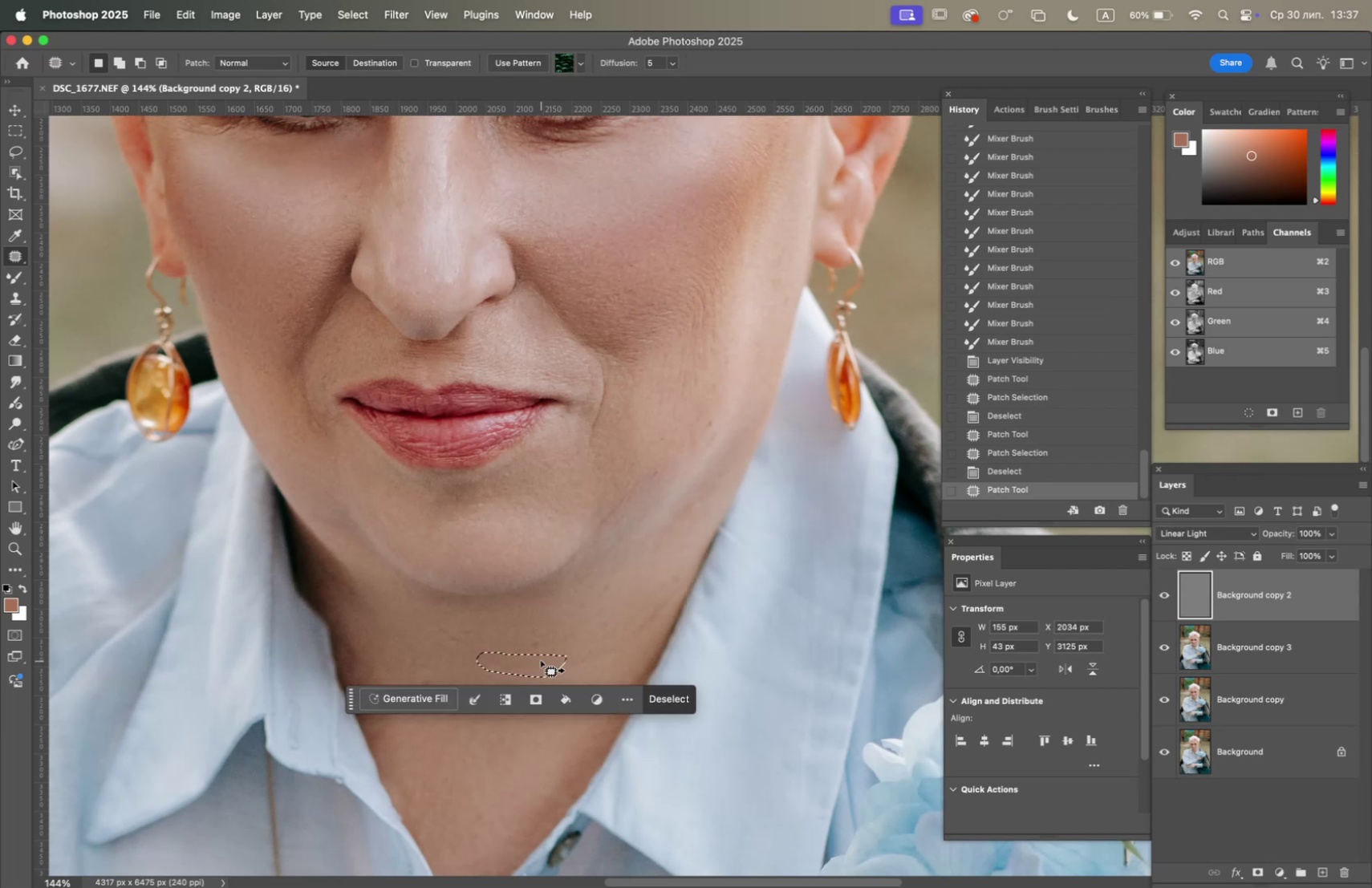 
left_click_drag(start_coordinate=[541, 659], to_coordinate=[535, 699])
 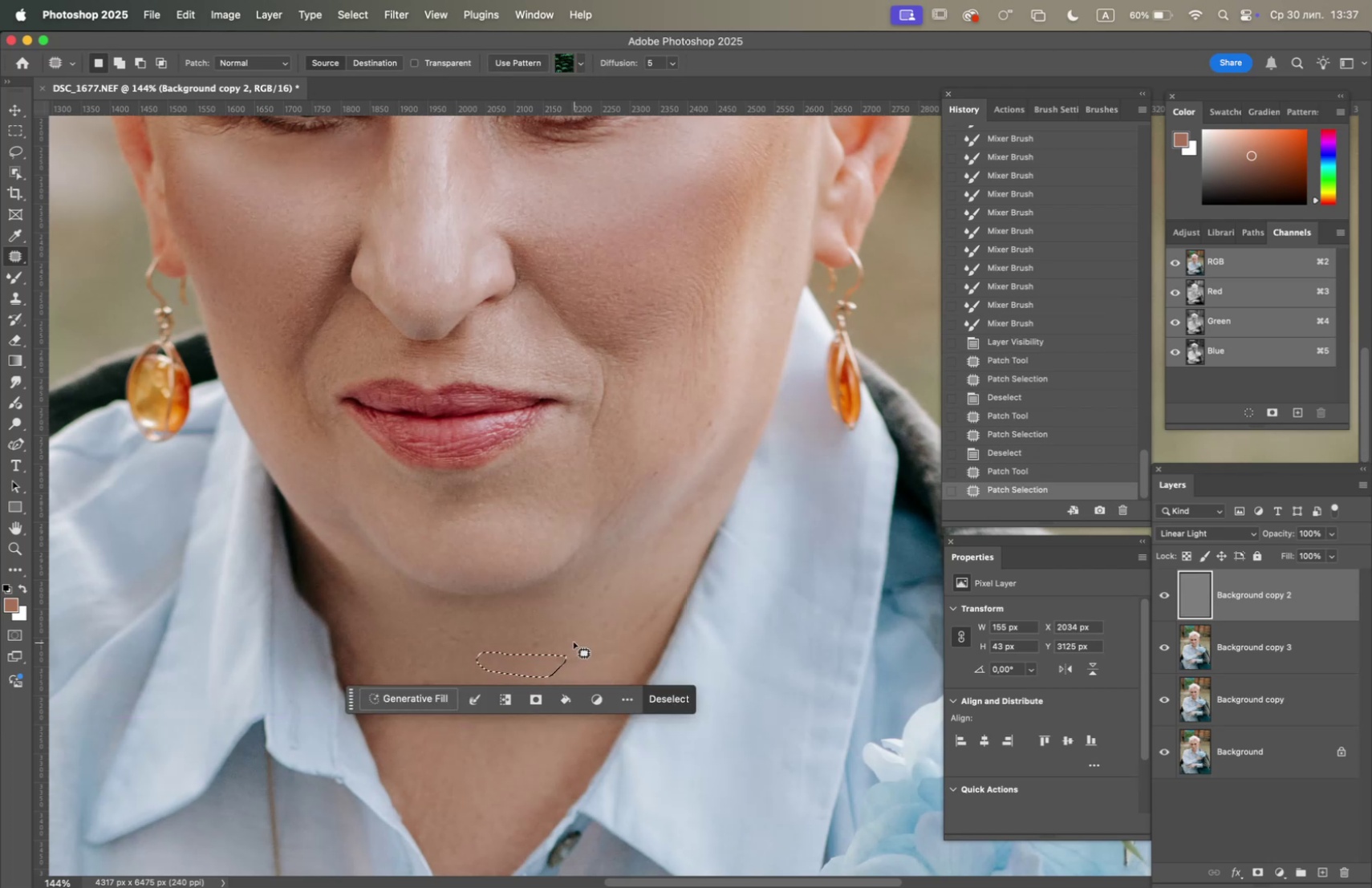 
left_click([574, 641])
 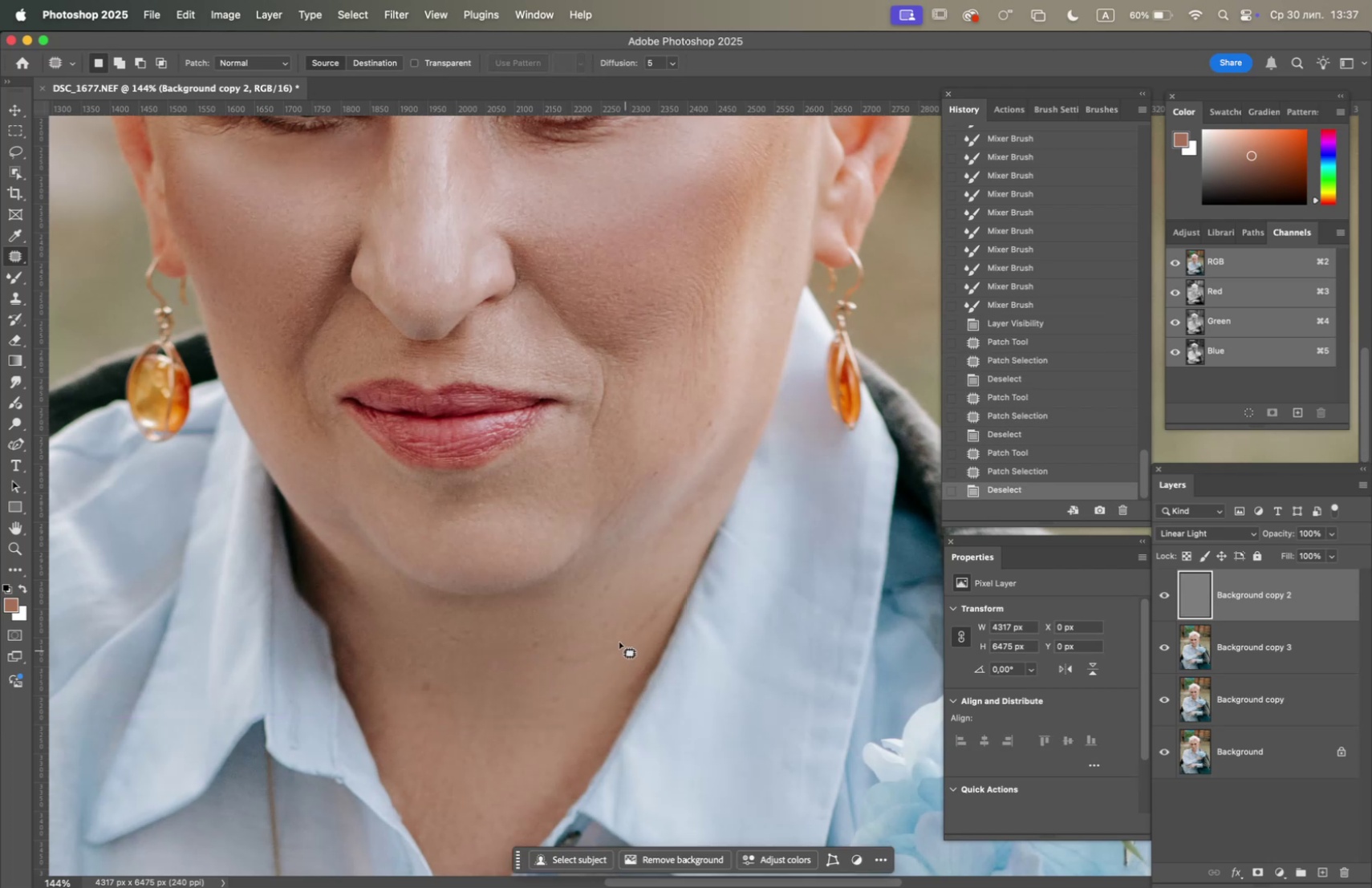 
left_click_drag(start_coordinate=[585, 639], to_coordinate=[660, 600])
 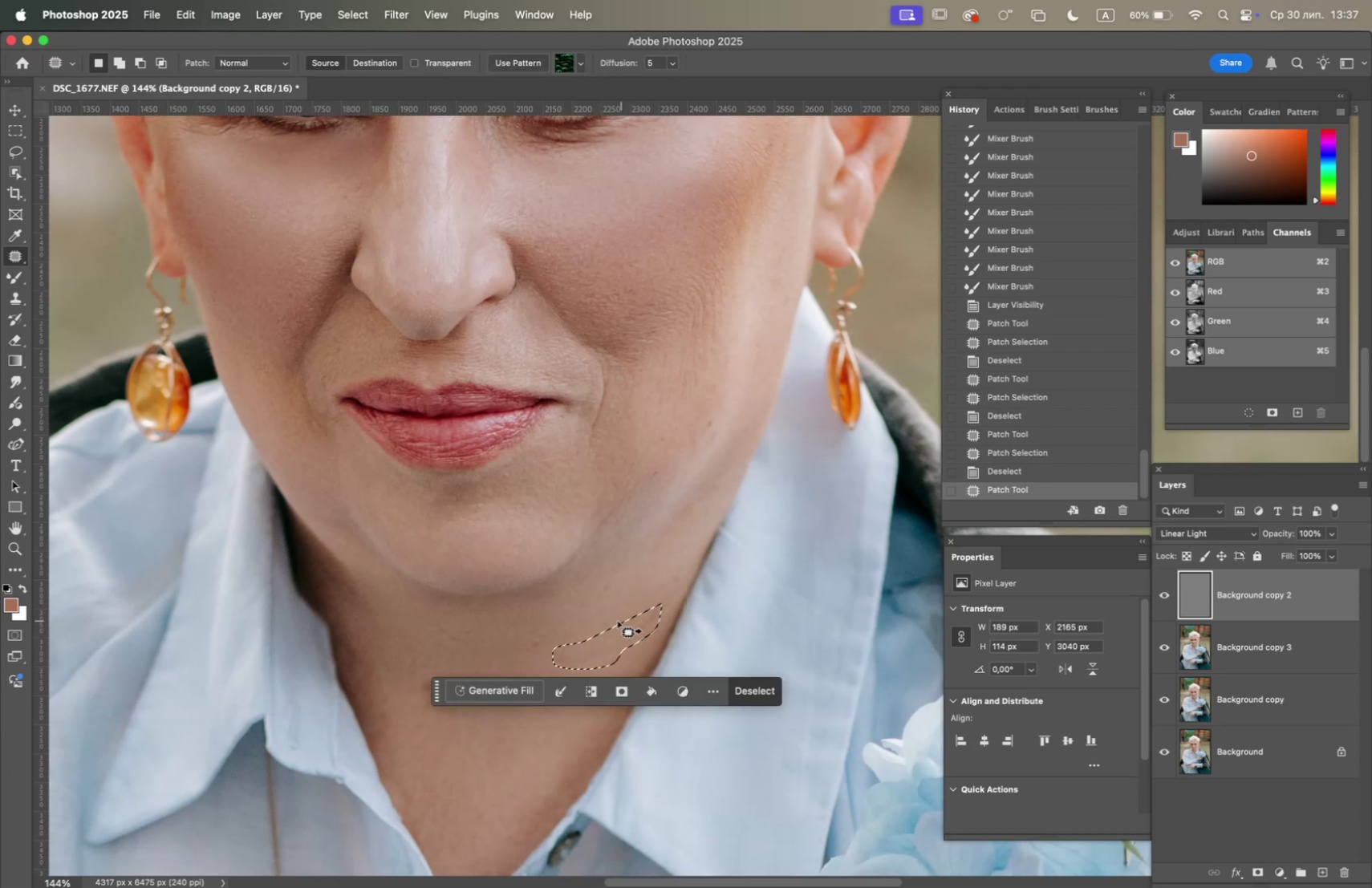 
left_click_drag(start_coordinate=[615, 624], to_coordinate=[660, 606])
 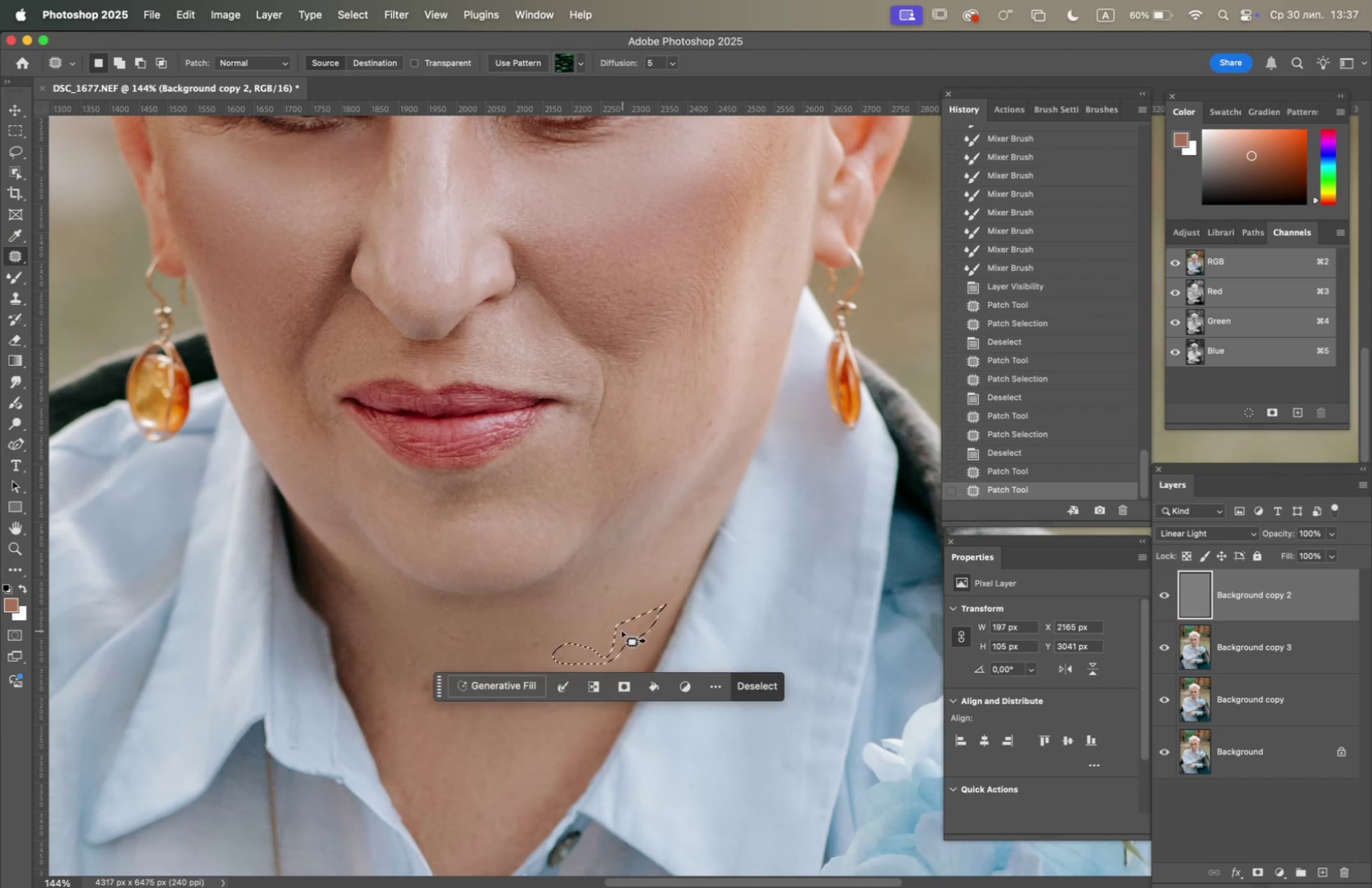 
left_click_drag(start_coordinate=[622, 634], to_coordinate=[552, 714])
 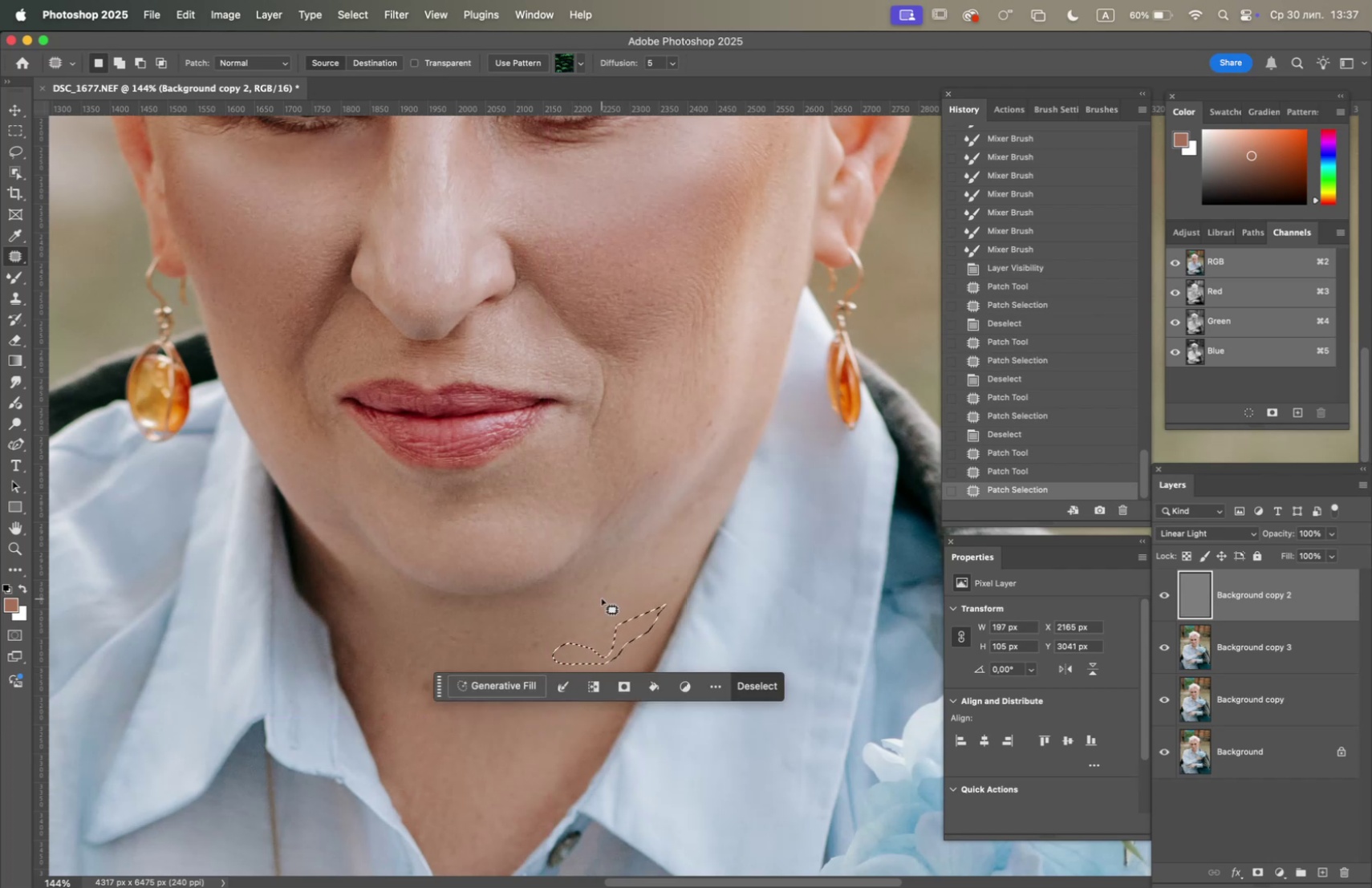 
left_click([602, 598])
 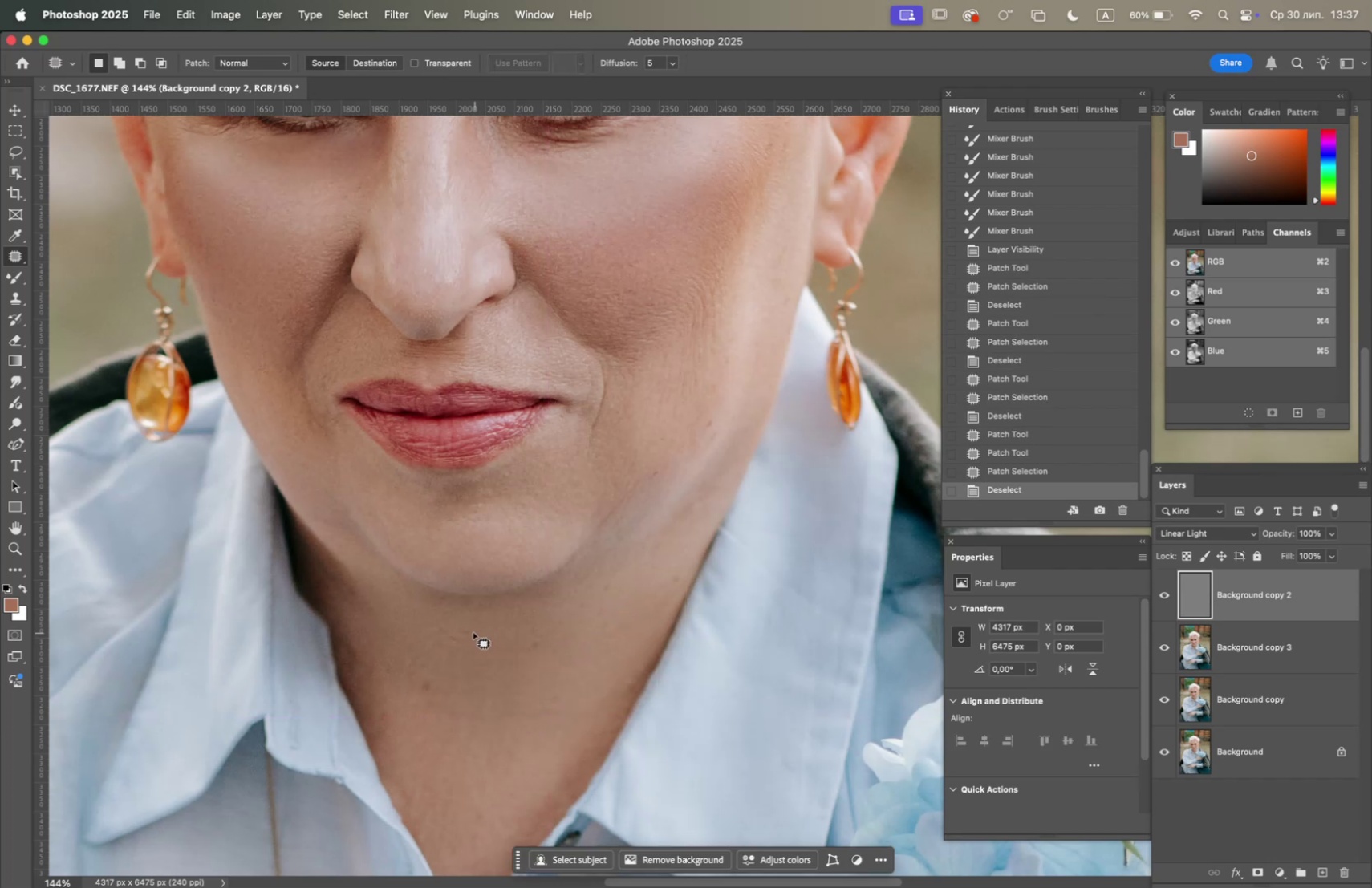 
left_click_drag(start_coordinate=[457, 630], to_coordinate=[461, 647])
 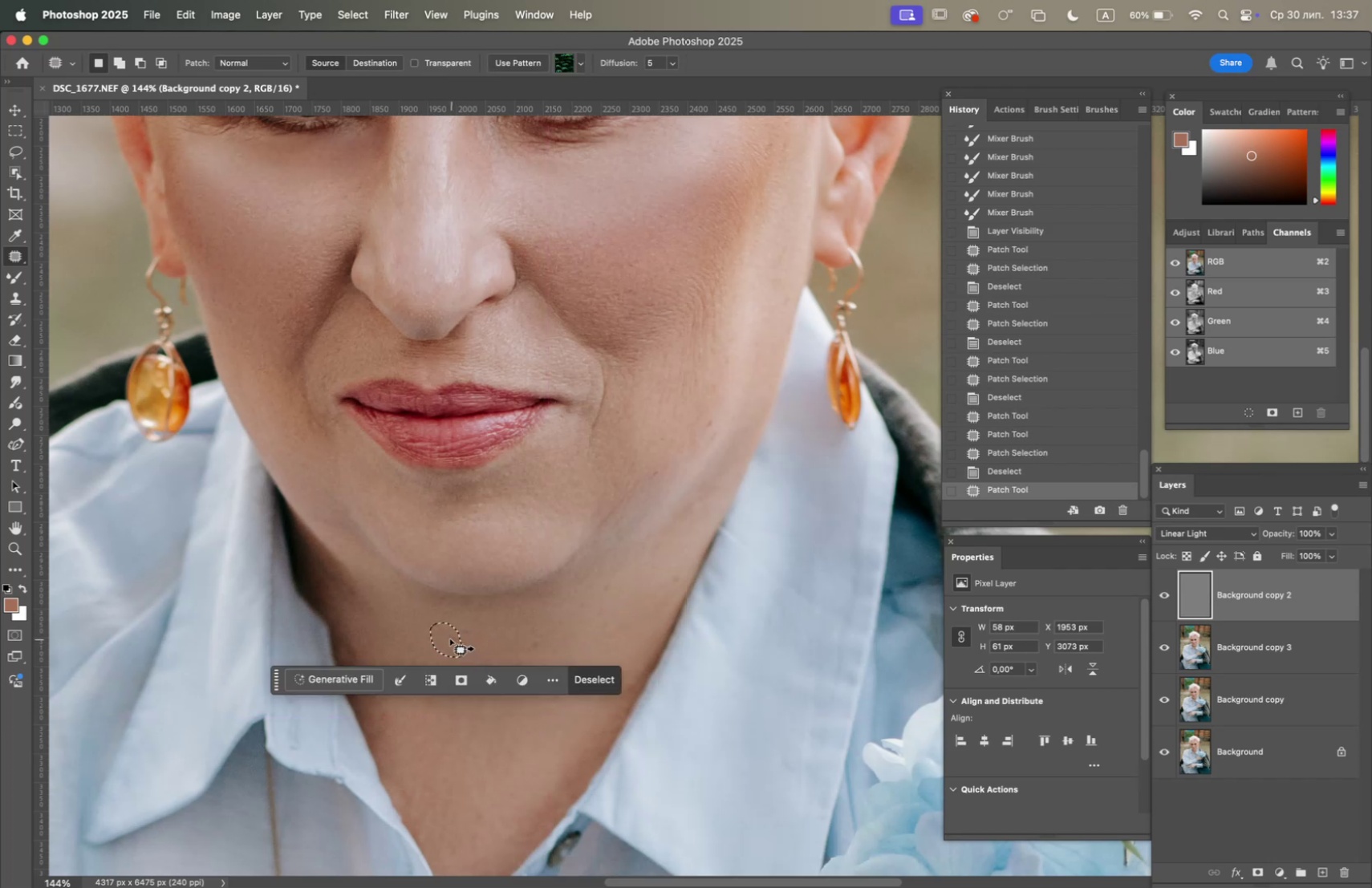 
left_click_drag(start_coordinate=[450, 638], to_coordinate=[486, 683])
 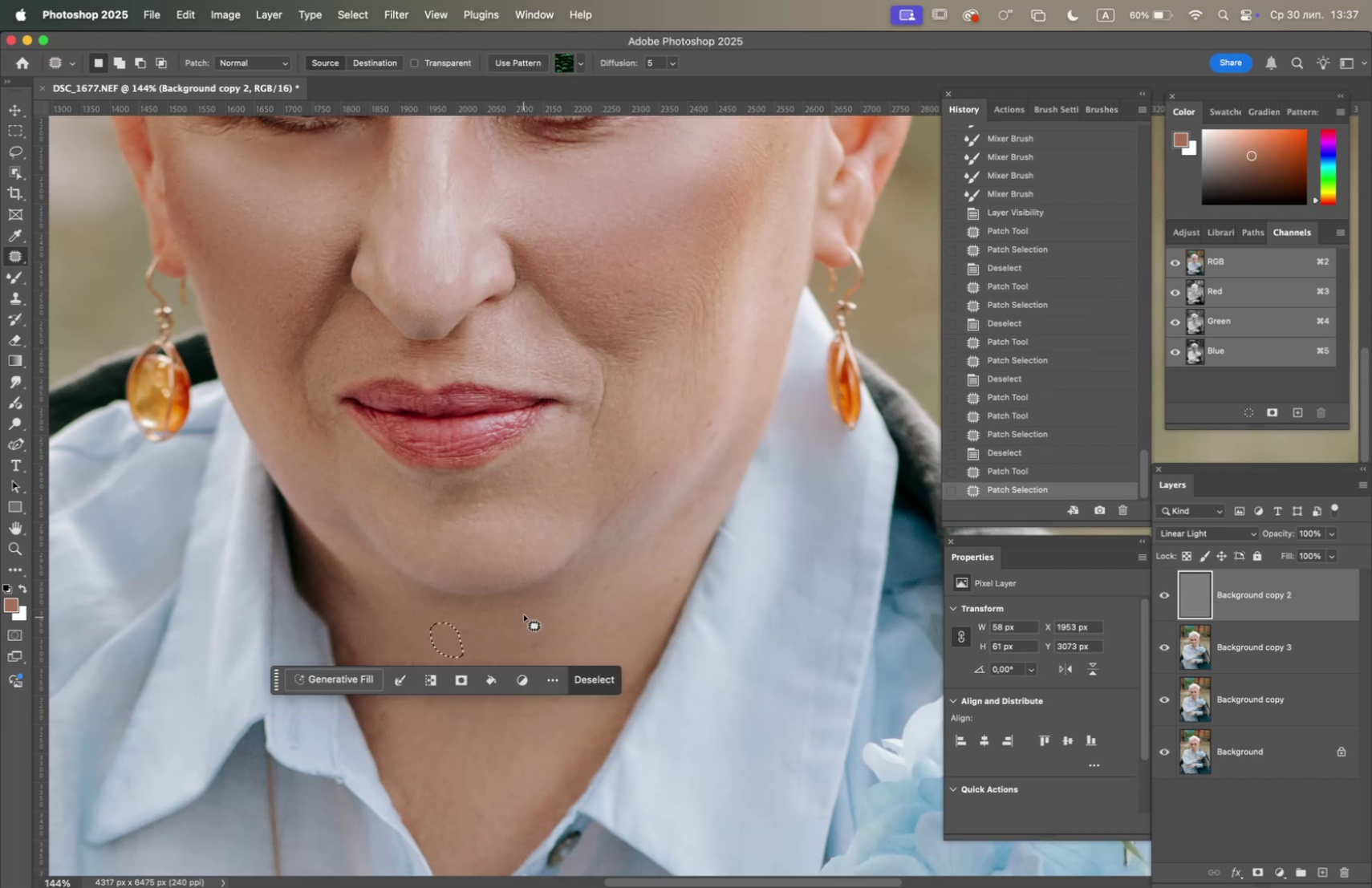 
left_click([524, 614])
 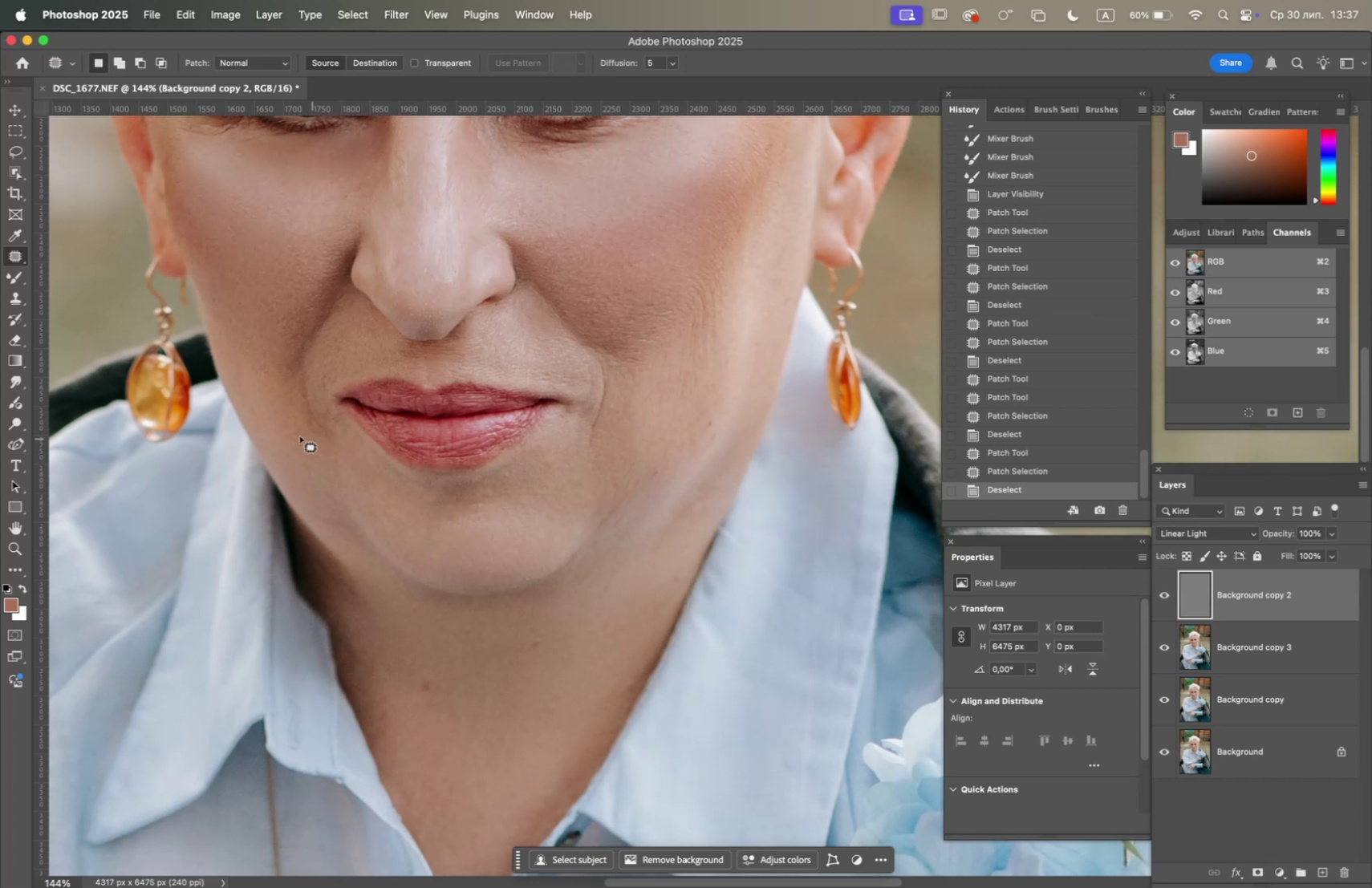 
wait(7.1)
 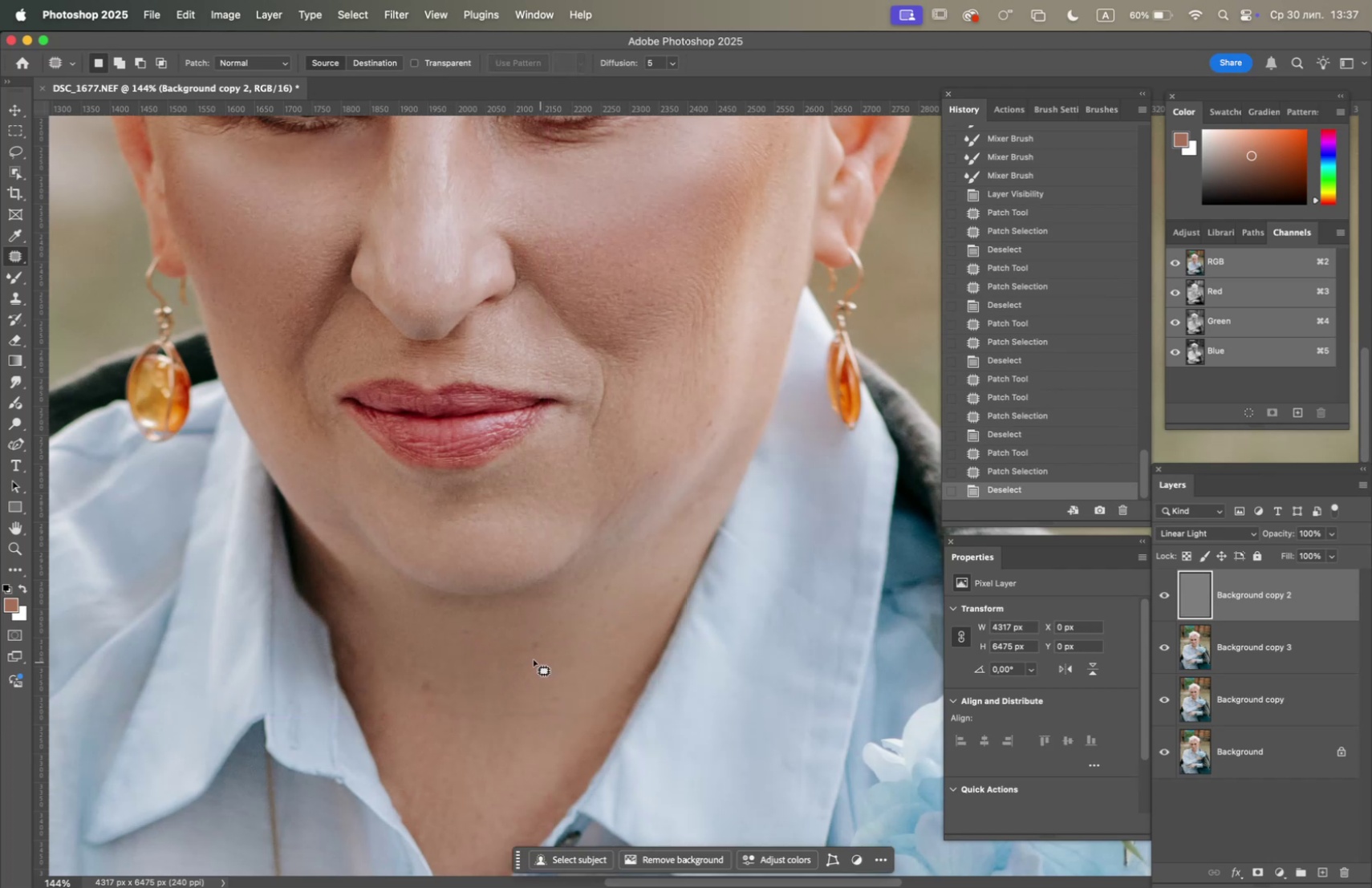 
left_click([18, 296])
 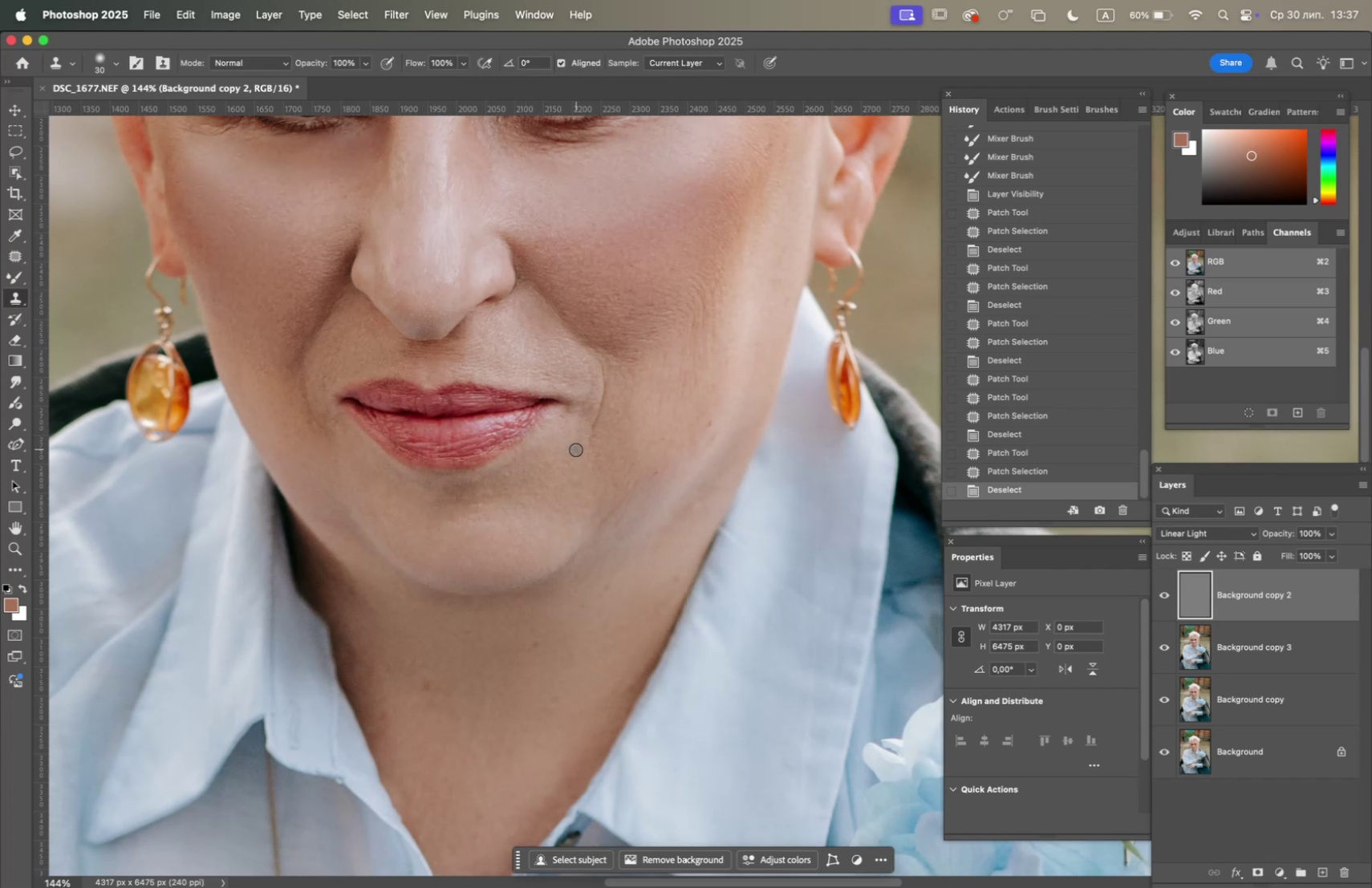 
hold_key(key=OptionLeft, duration=1.14)
 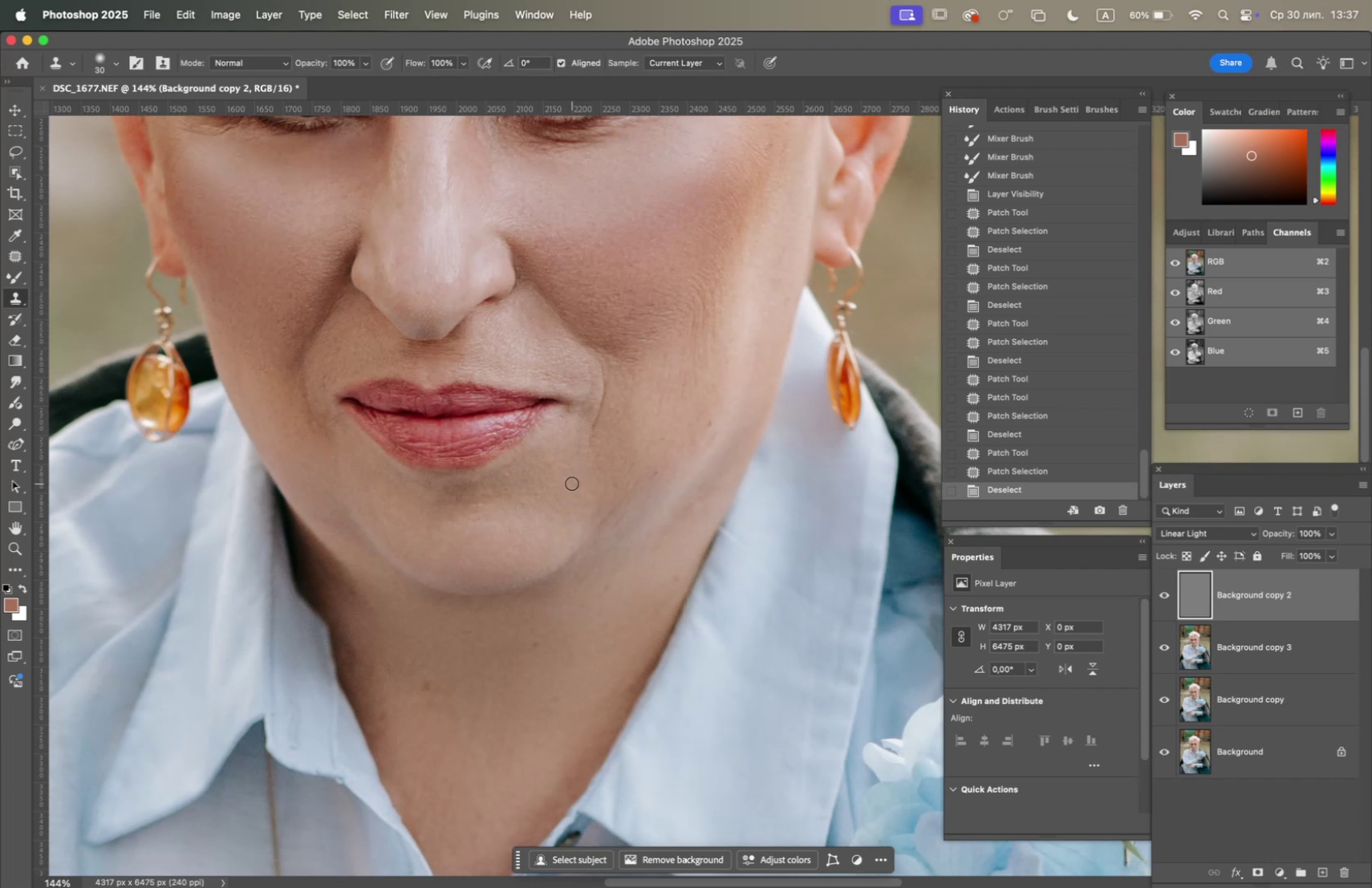 
double_click([572, 483])
 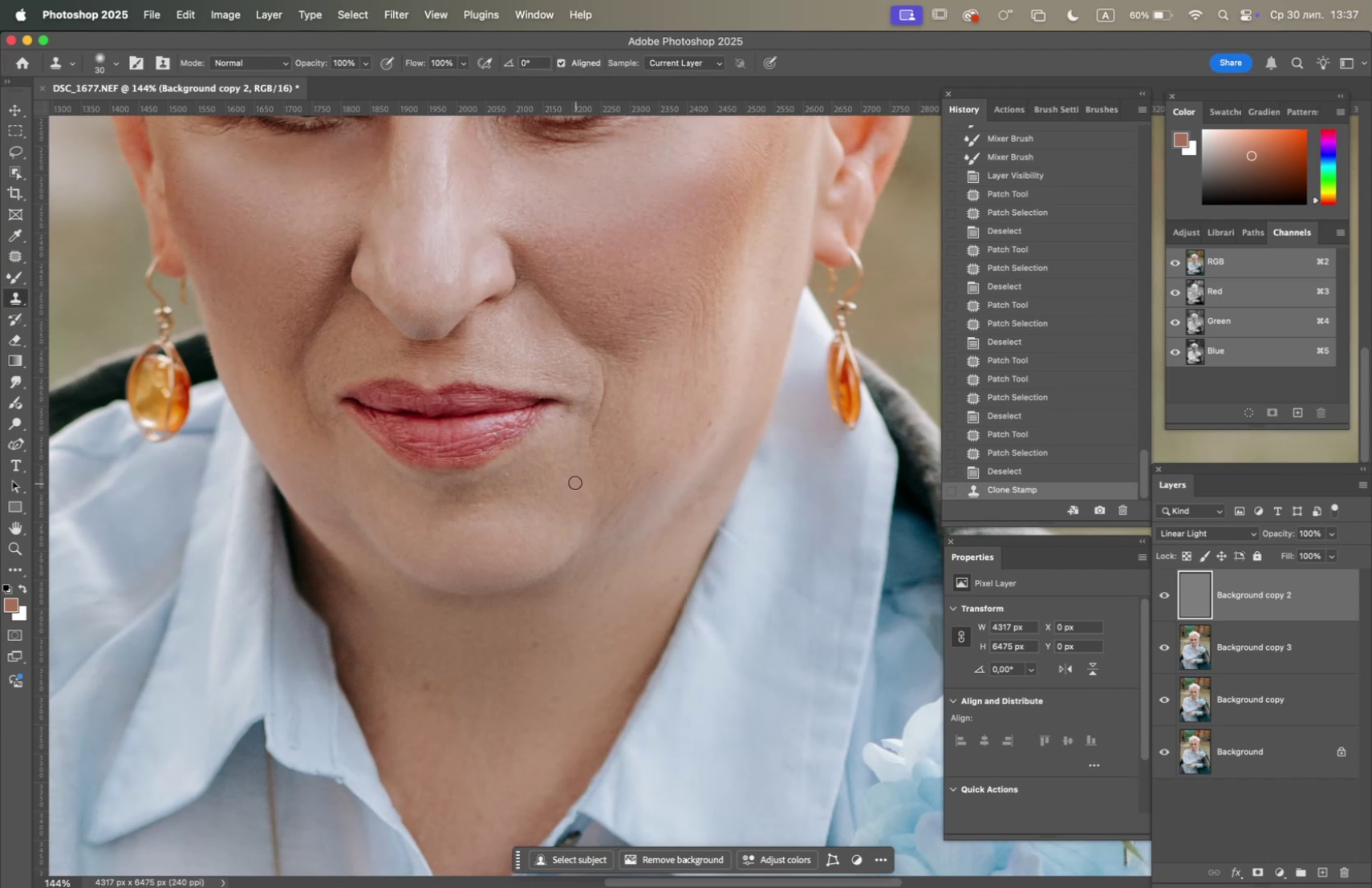 
triple_click([575, 482])
 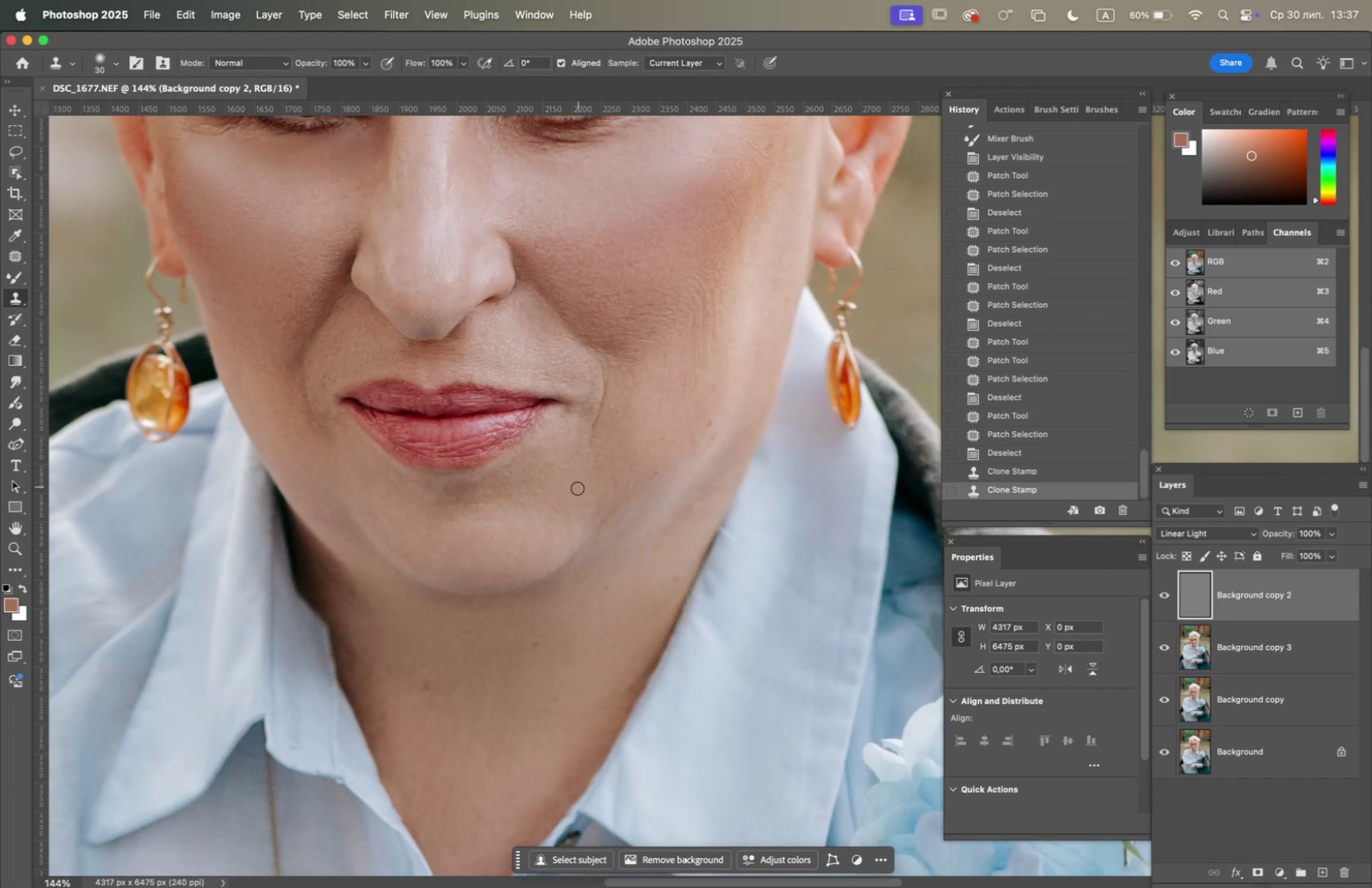 
left_click_drag(start_coordinate=[578, 489], to_coordinate=[578, 494])
 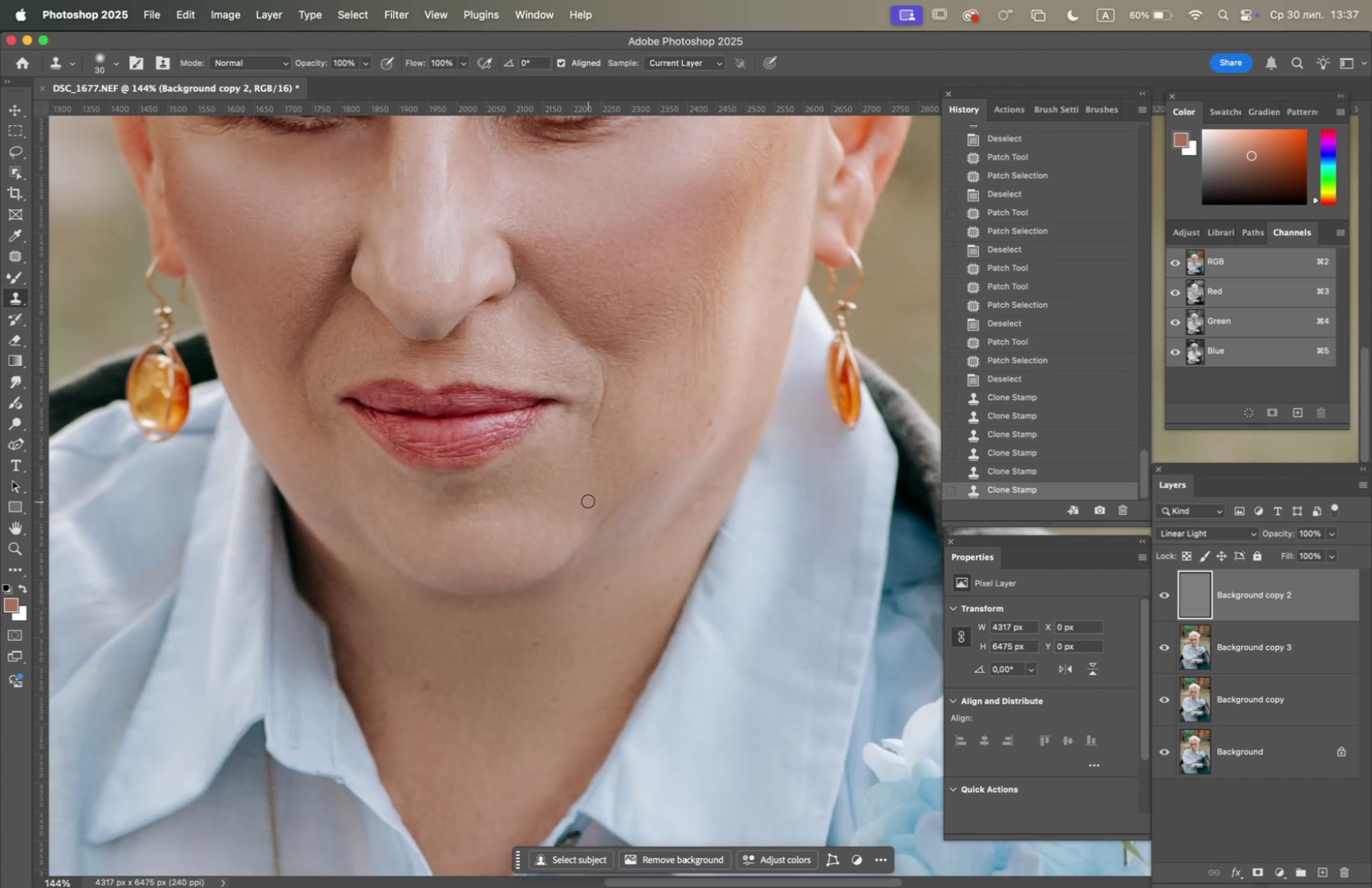 
hold_key(key=OptionLeft, duration=0.75)
 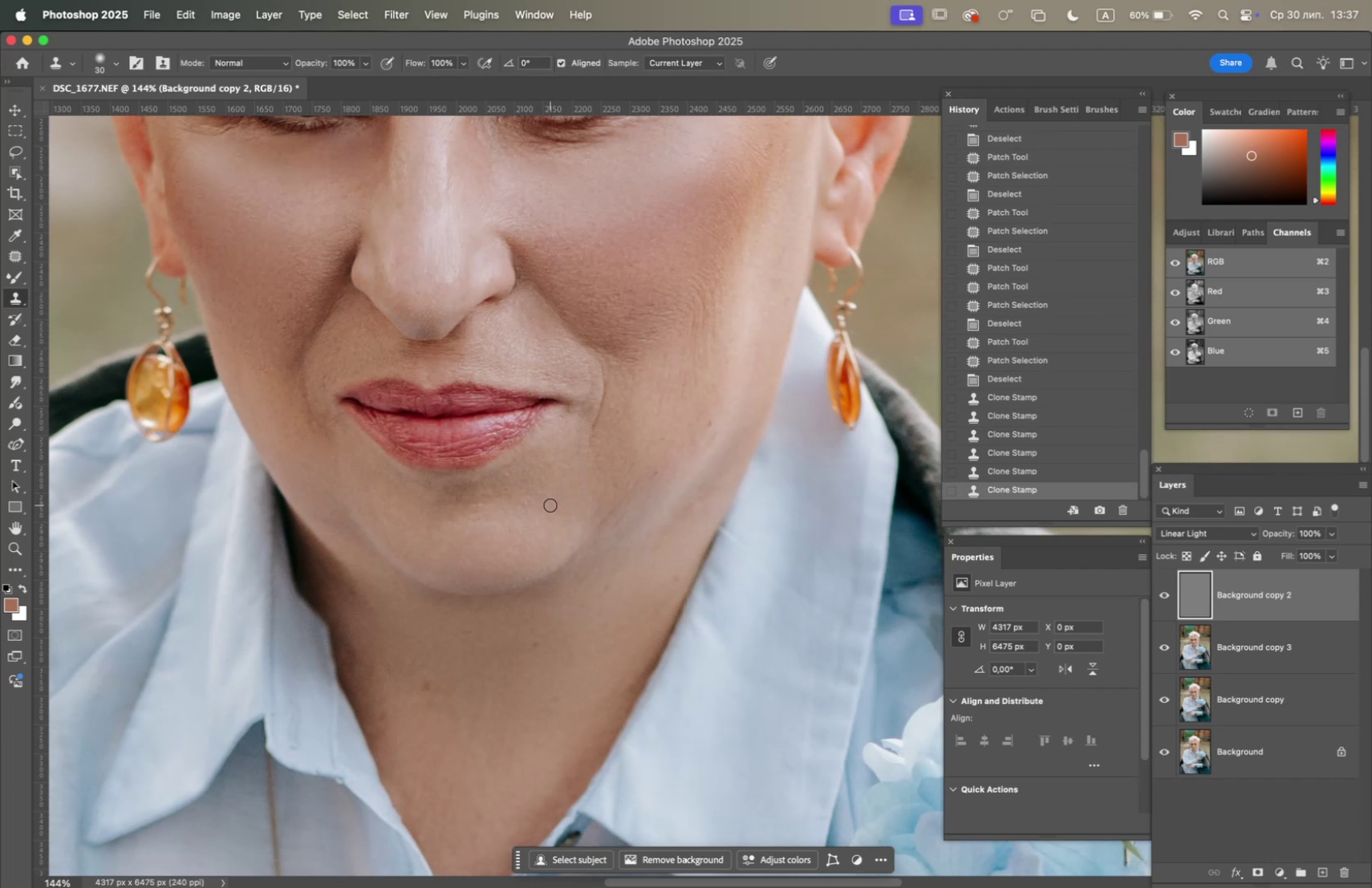 
double_click([550, 505])
 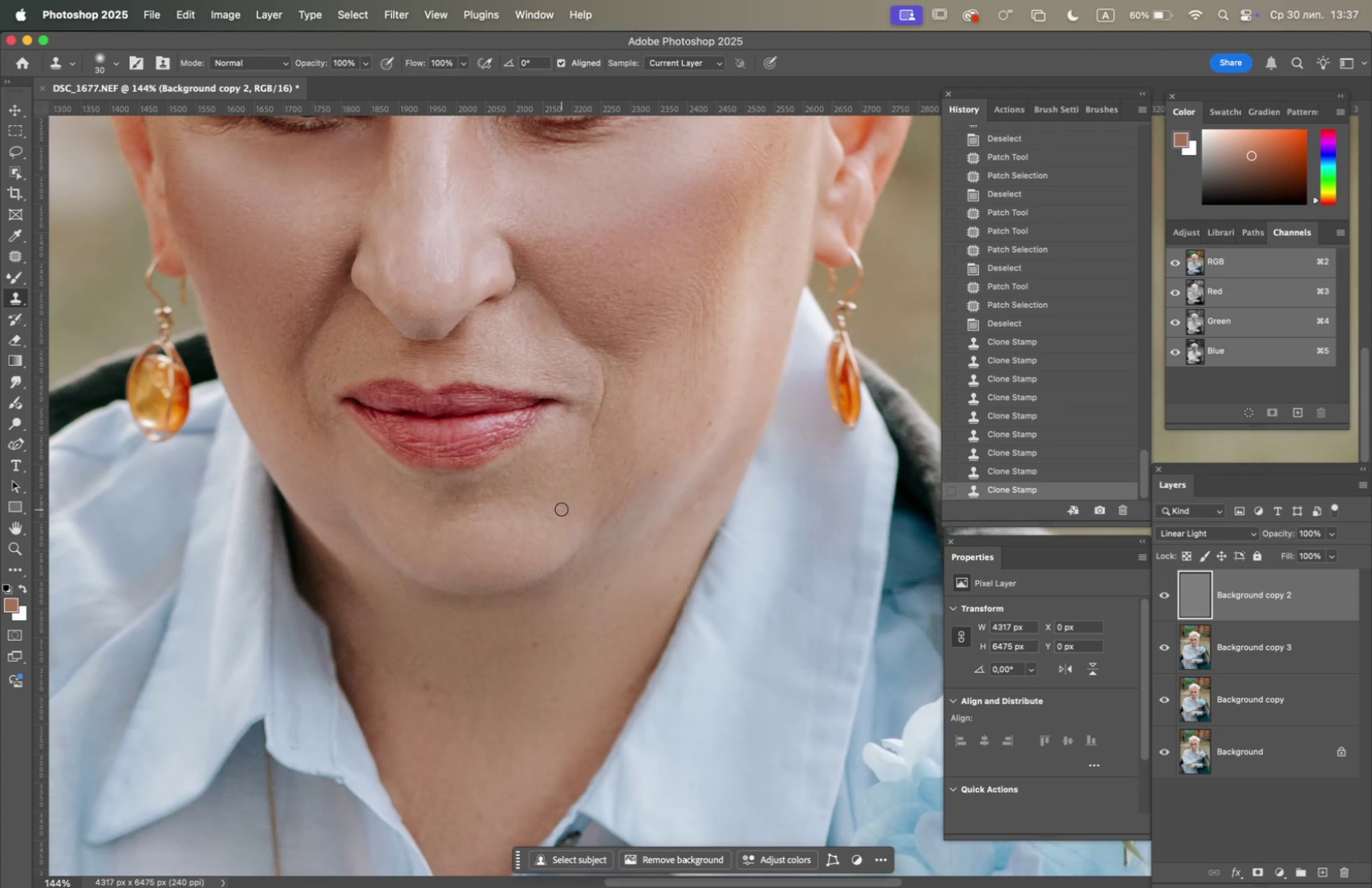 
hold_key(key=OptionLeft, duration=0.52)
left_click([578, 491])
 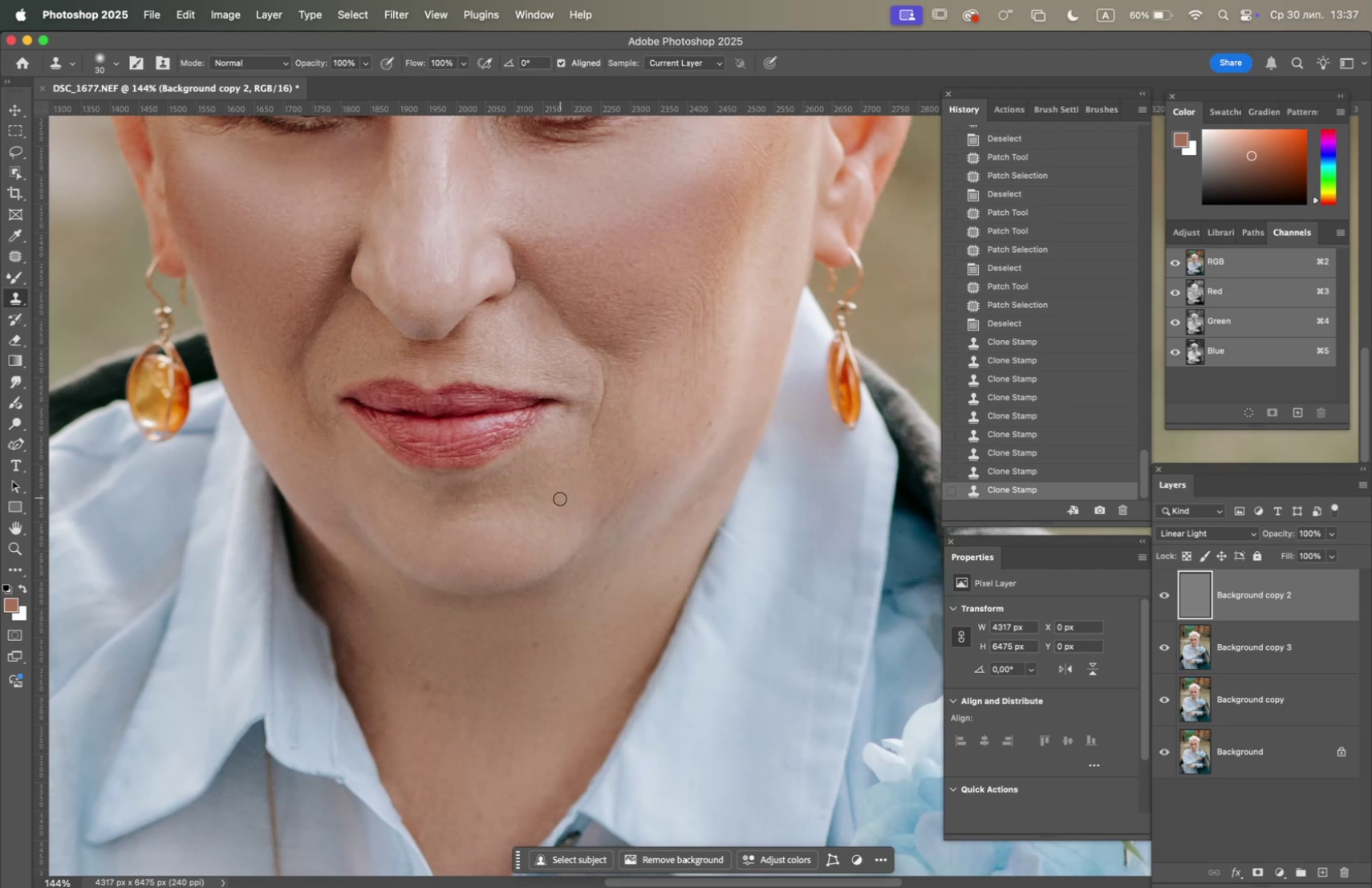 
left_click_drag(start_coordinate=[557, 500], to_coordinate=[552, 503])
 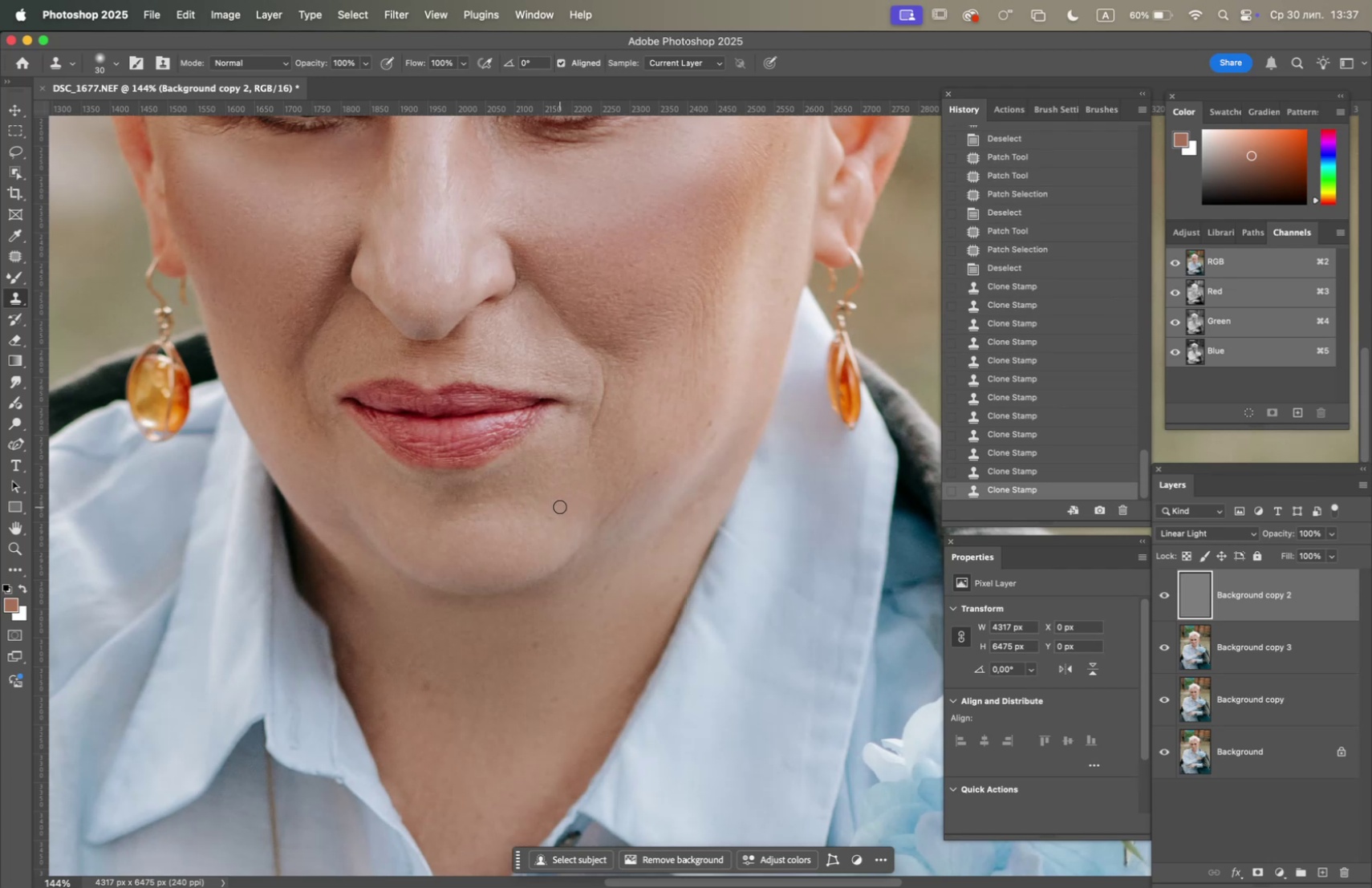 
hold_key(key=OptionLeft, duration=0.62)
left_click([566, 493])
 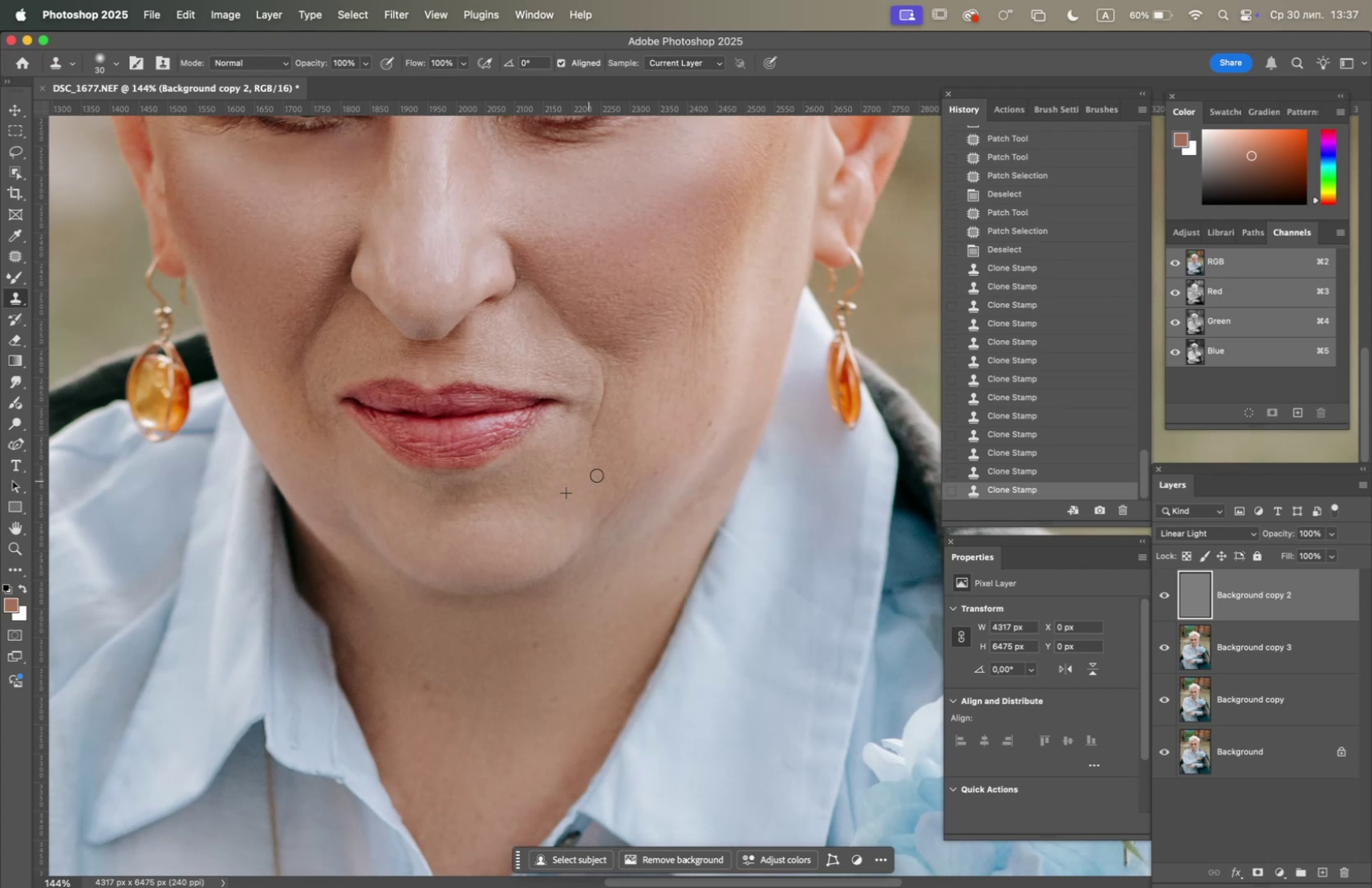 
triple_click([599, 471])
 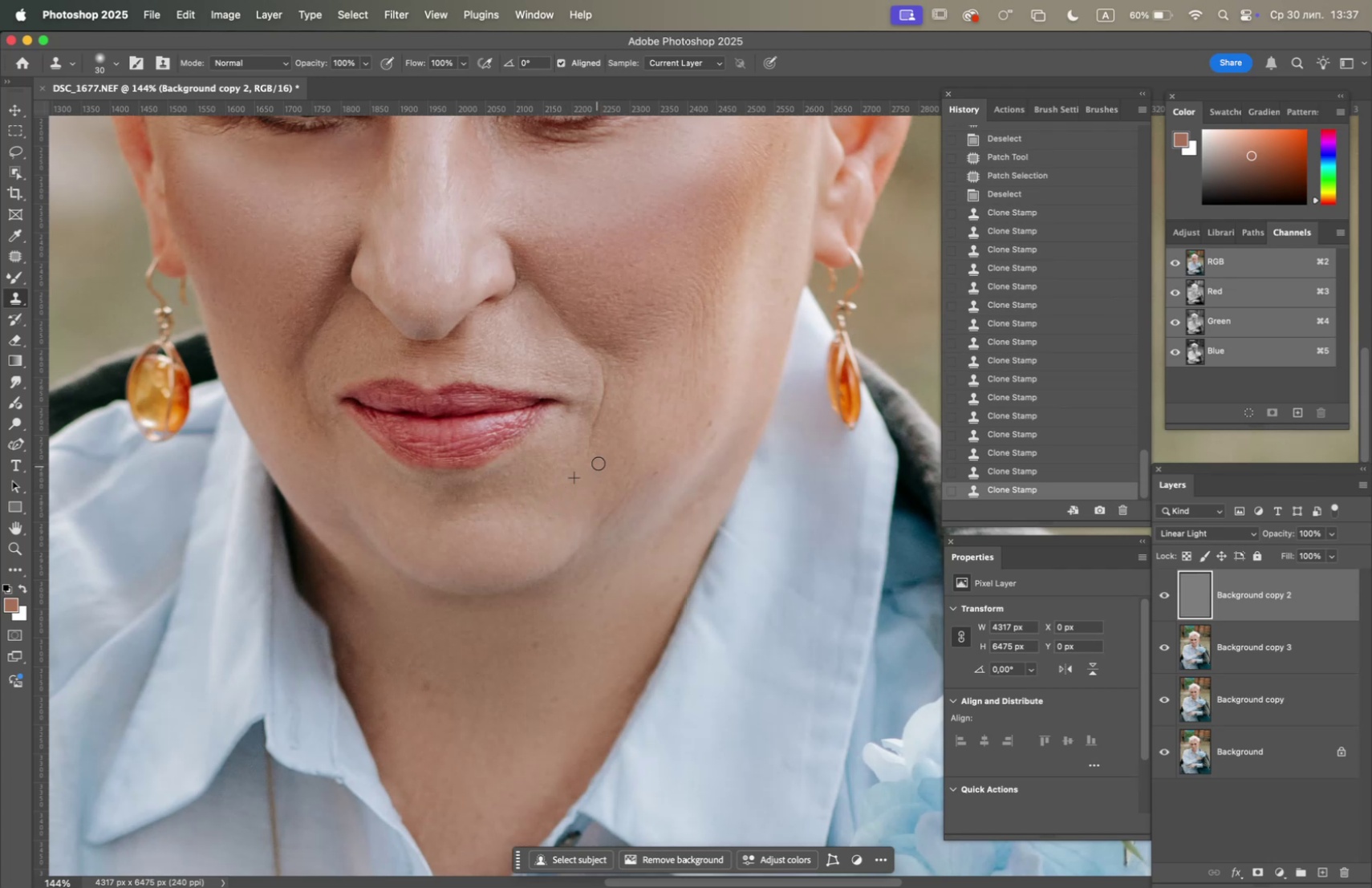 
left_click_drag(start_coordinate=[599, 456], to_coordinate=[595, 447])
 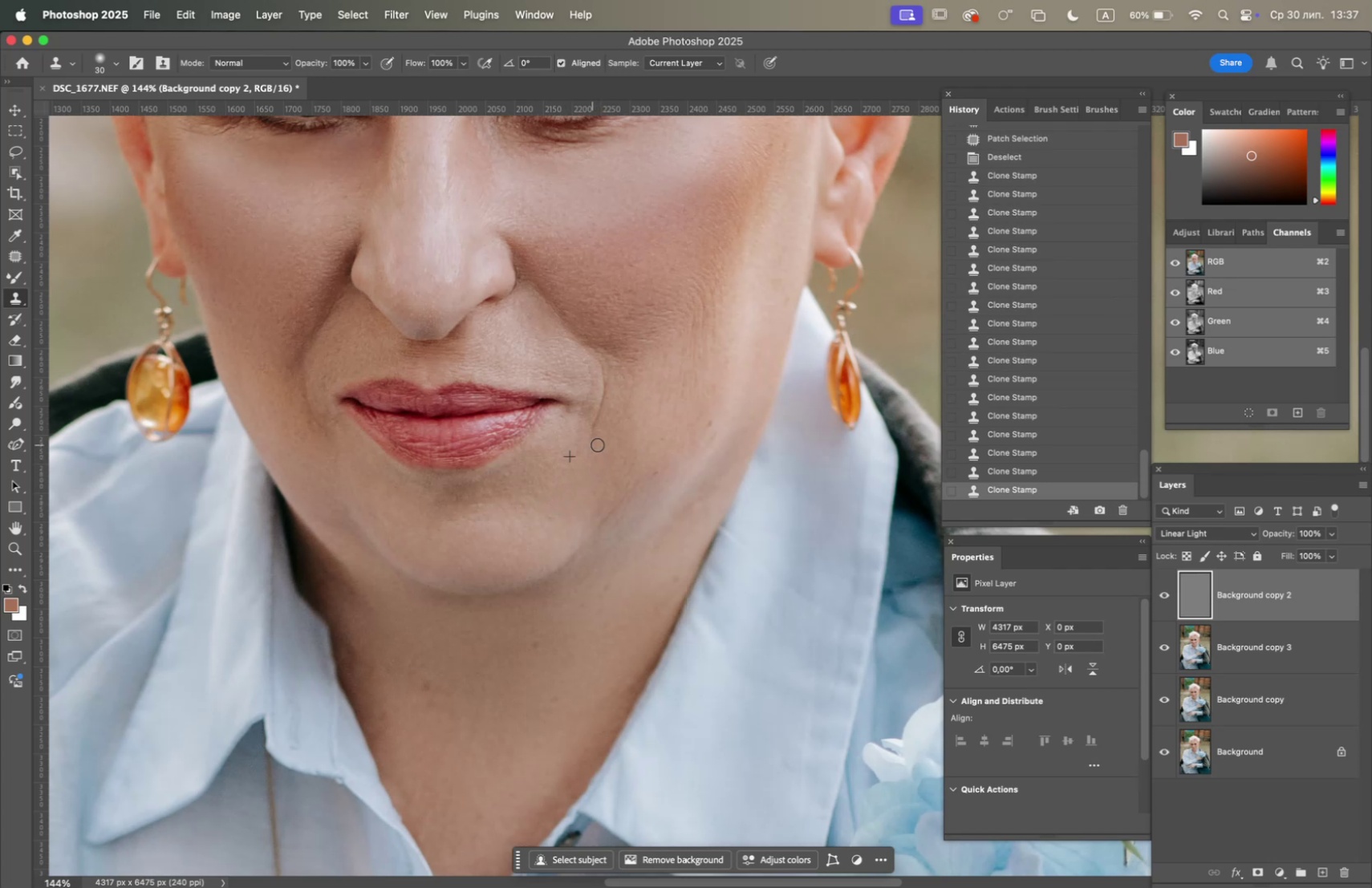 
left_click_drag(start_coordinate=[600, 446], to_coordinate=[604, 449])
 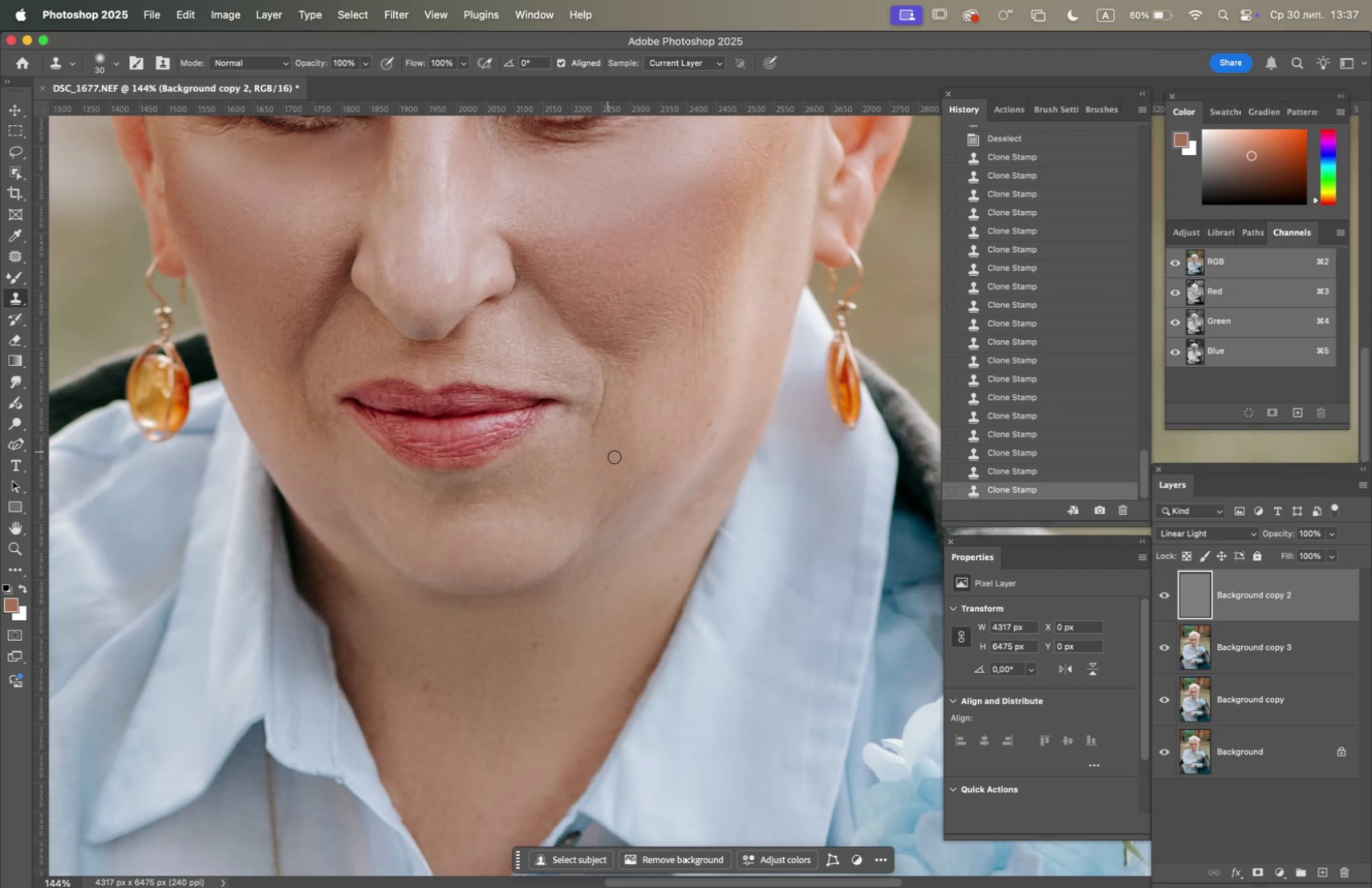 
left_click_drag(start_coordinate=[615, 458], to_coordinate=[615, 463])
 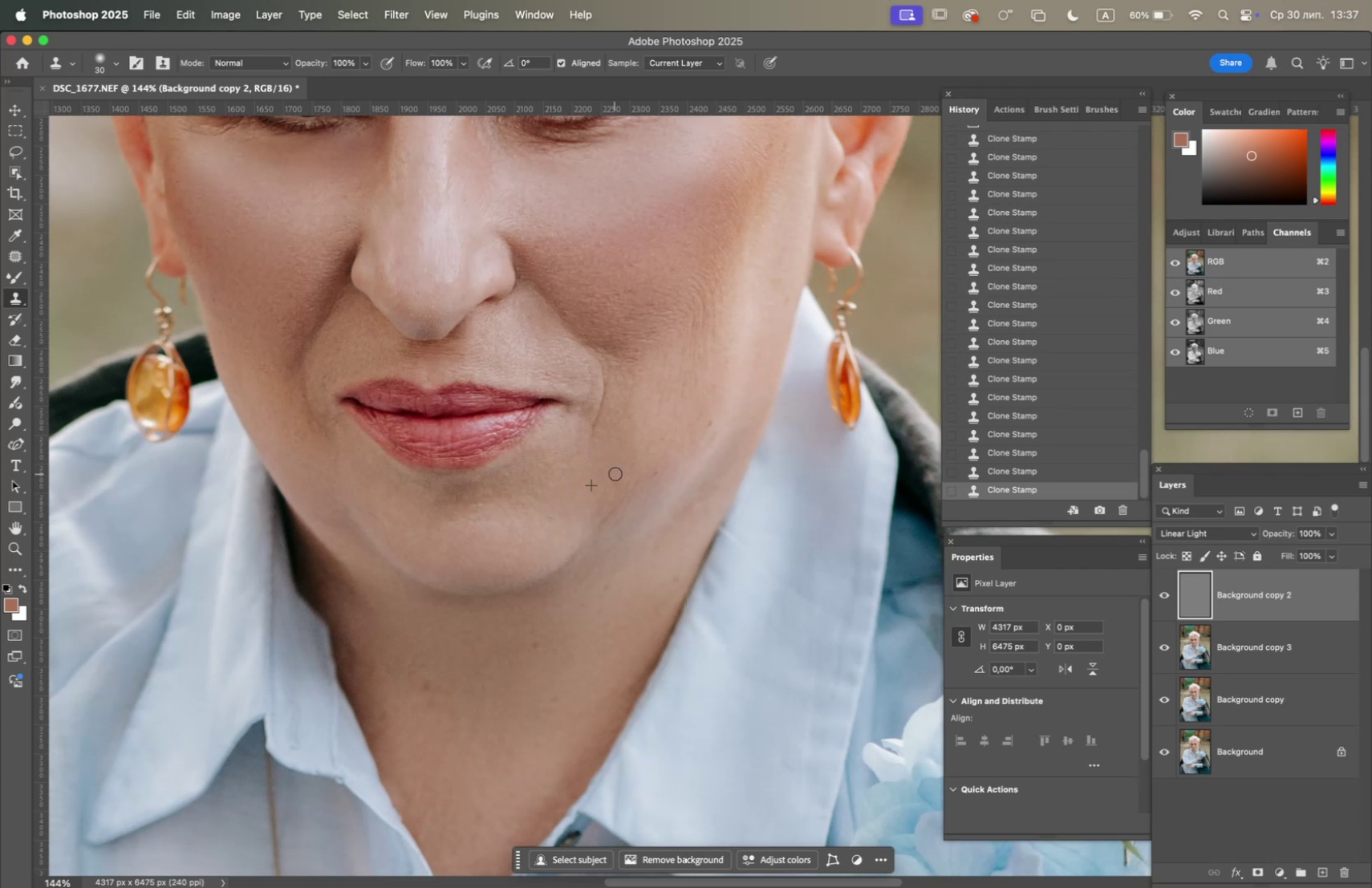 
left_click_drag(start_coordinate=[616, 477], to_coordinate=[619, 485])
 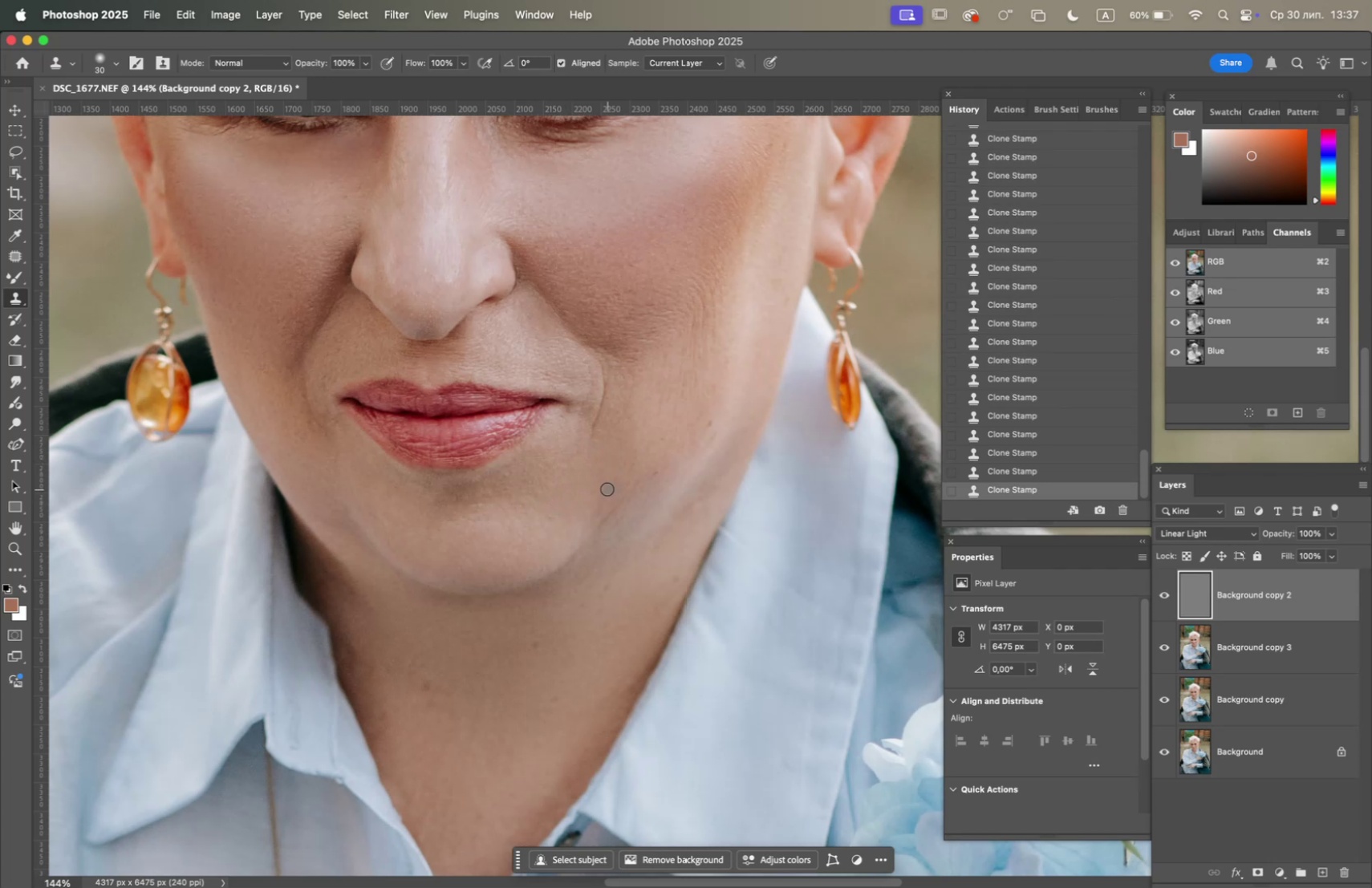 
hold_key(key=OptionLeft, duration=0.44)
left_click([558, 483])
 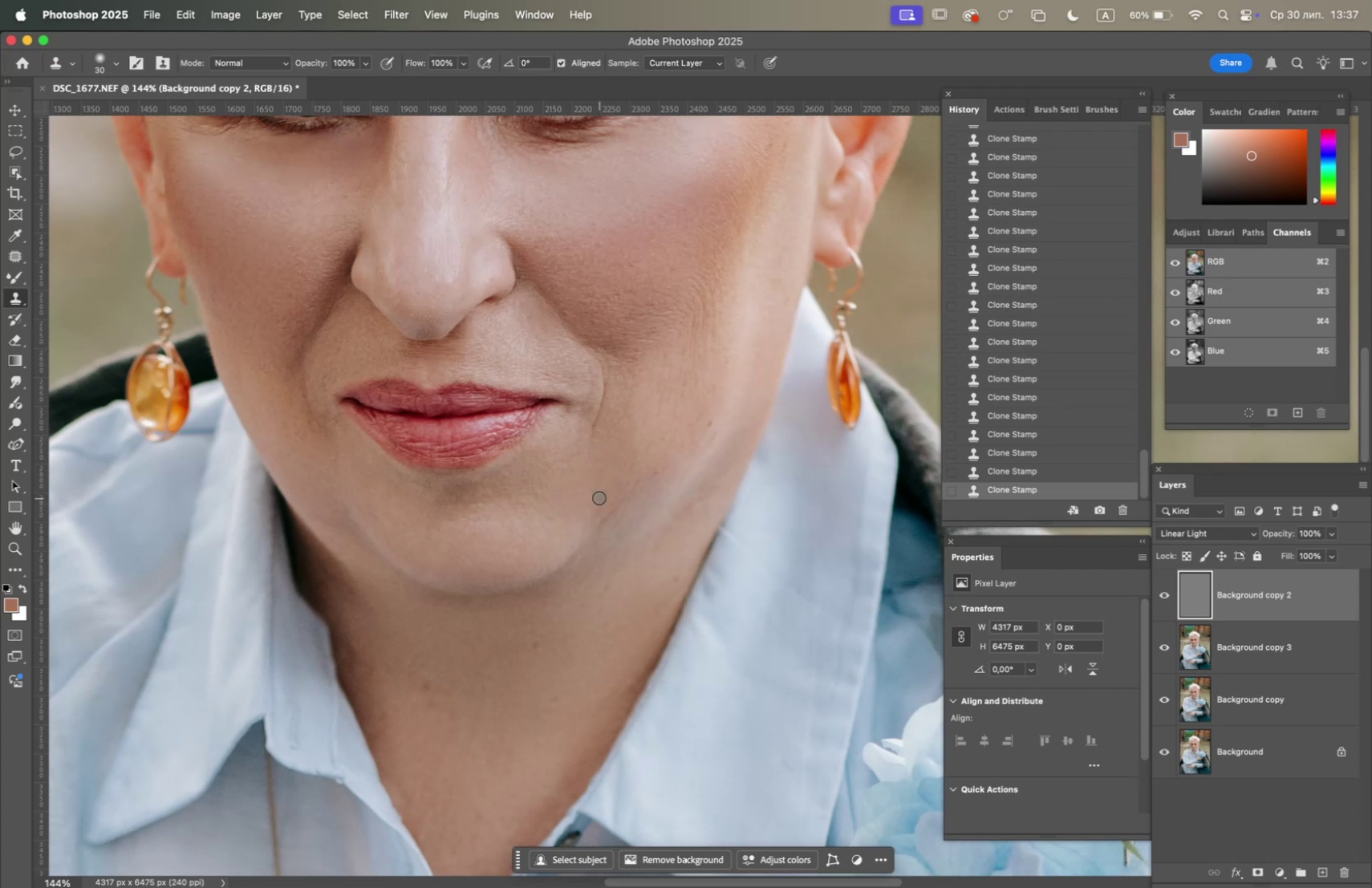 
left_click_drag(start_coordinate=[599, 502], to_coordinate=[592, 510])
 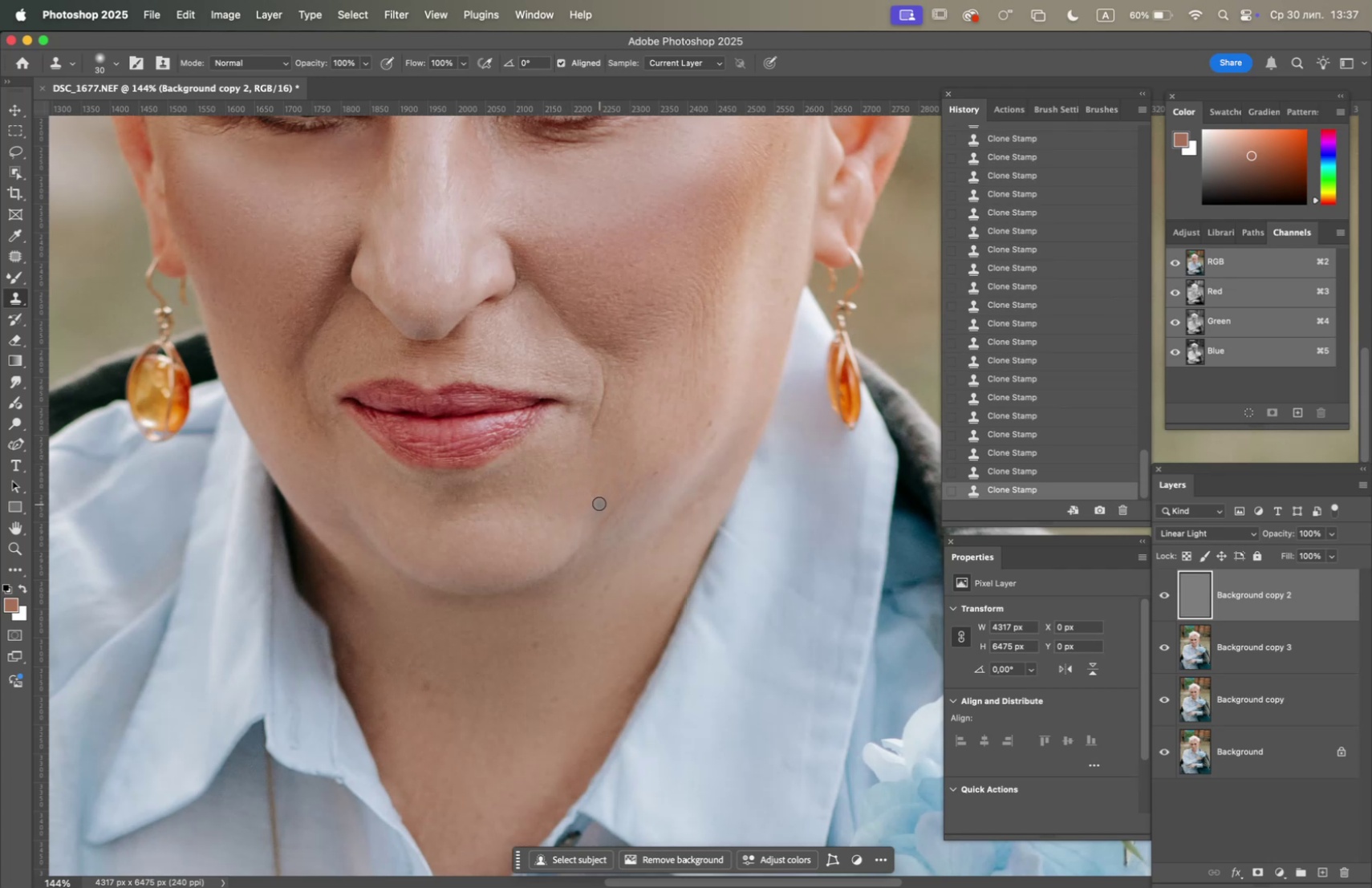 
left_click([595, 509])
 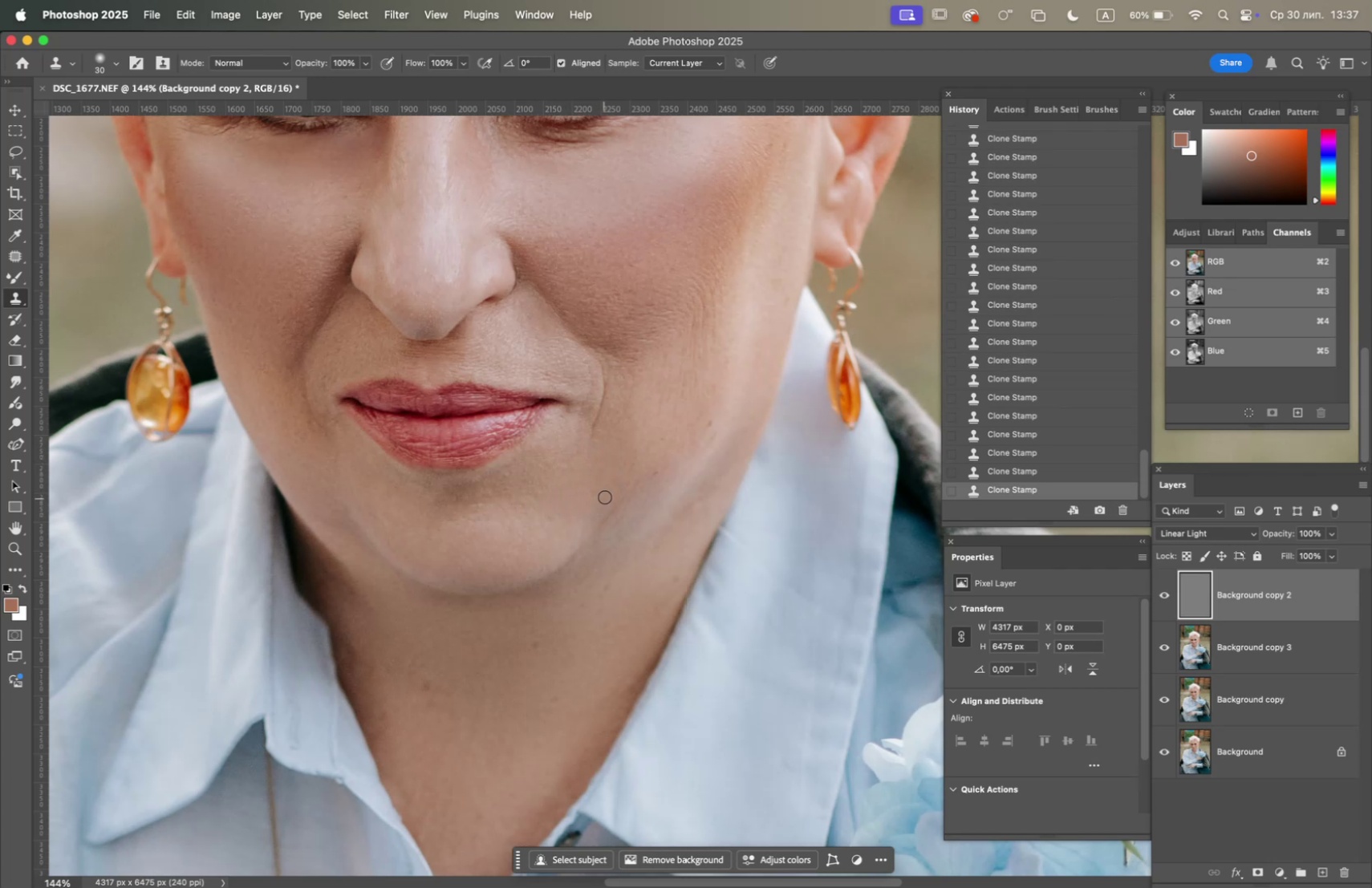 
left_click_drag(start_coordinate=[617, 488], to_coordinate=[619, 483])
 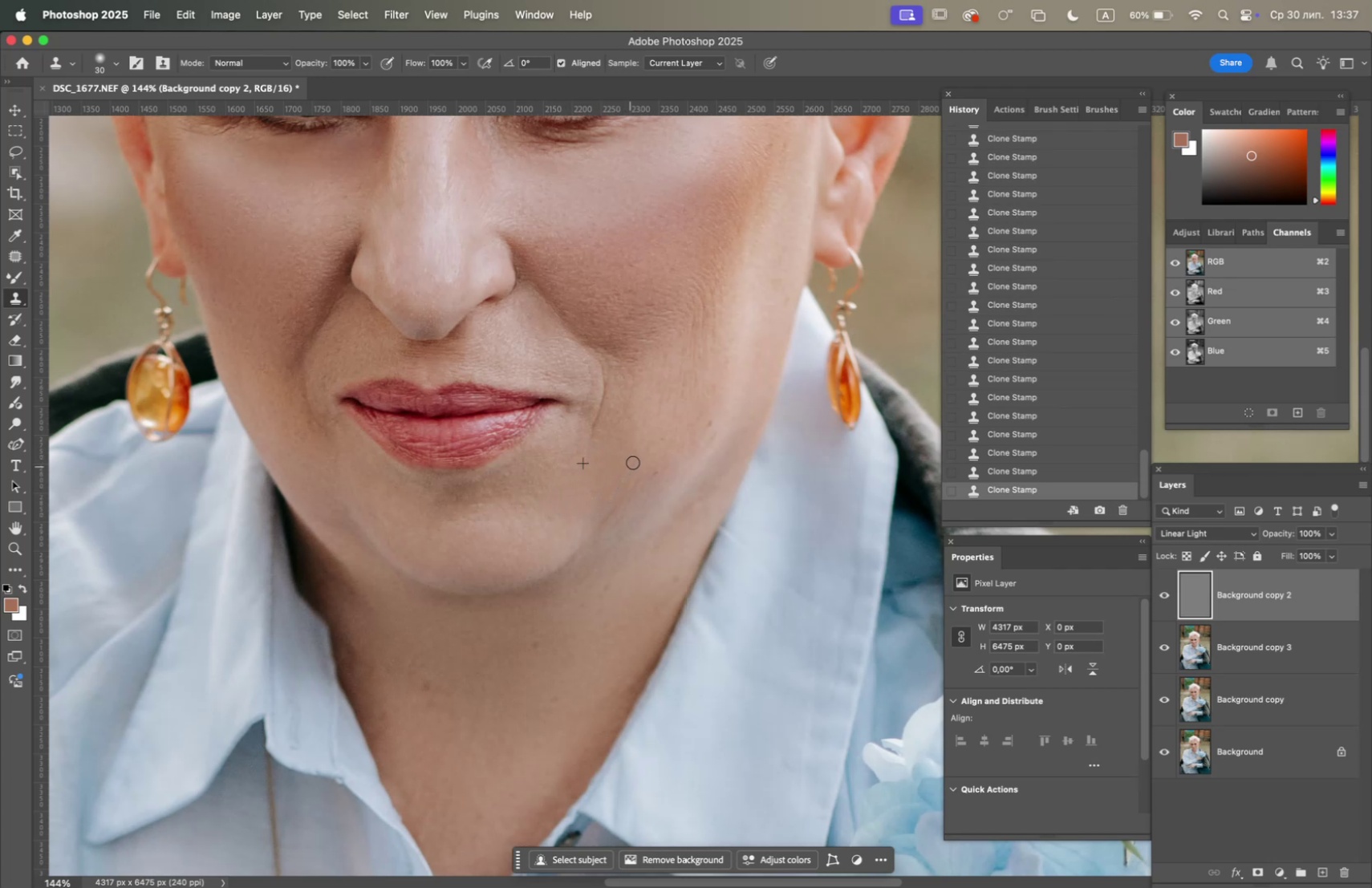 
triple_click([635, 457])
 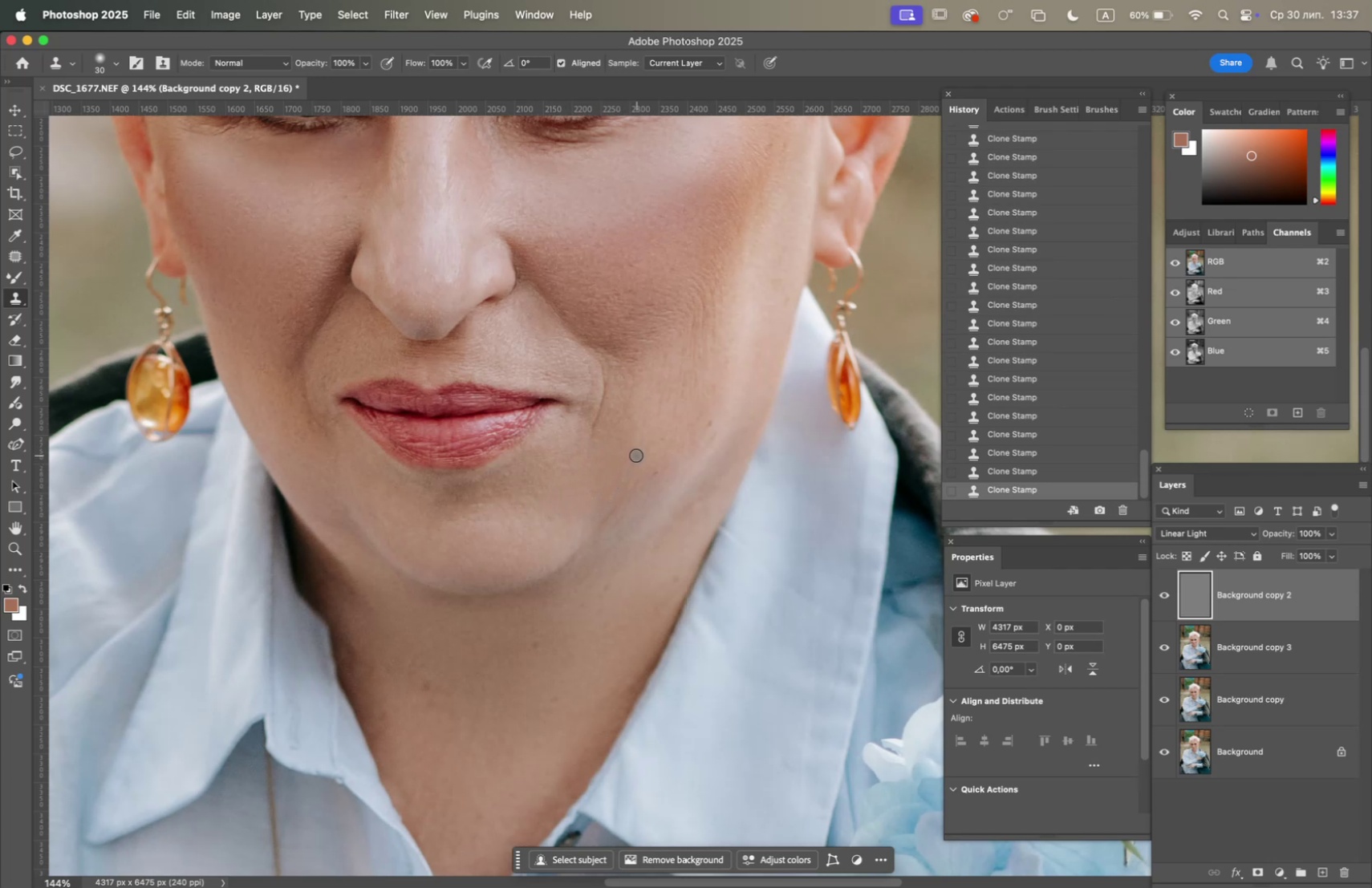 
hold_key(key=OptionLeft, duration=1.67)
 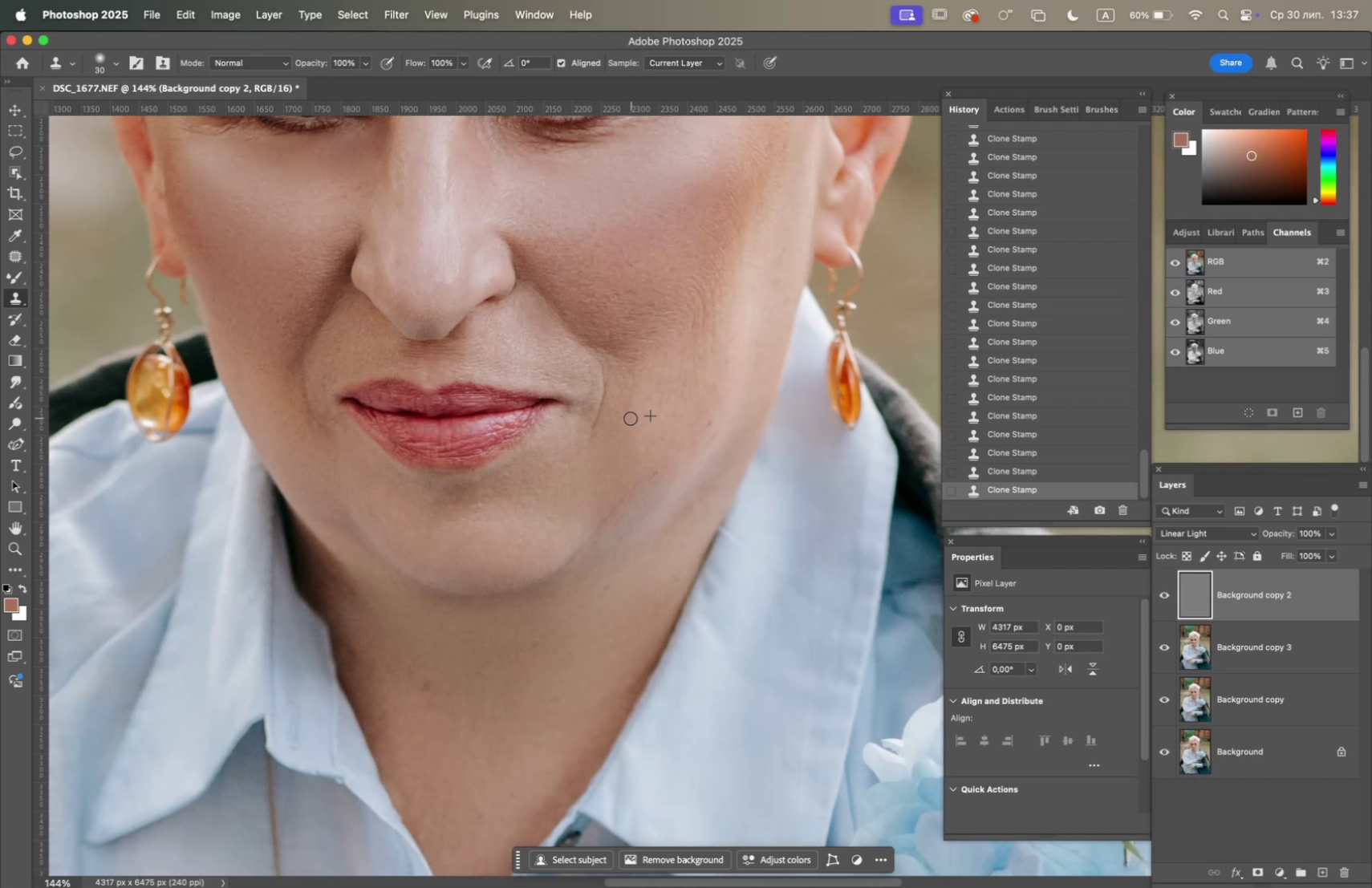 
left_click_drag(start_coordinate=[634, 422], to_coordinate=[635, 427])
 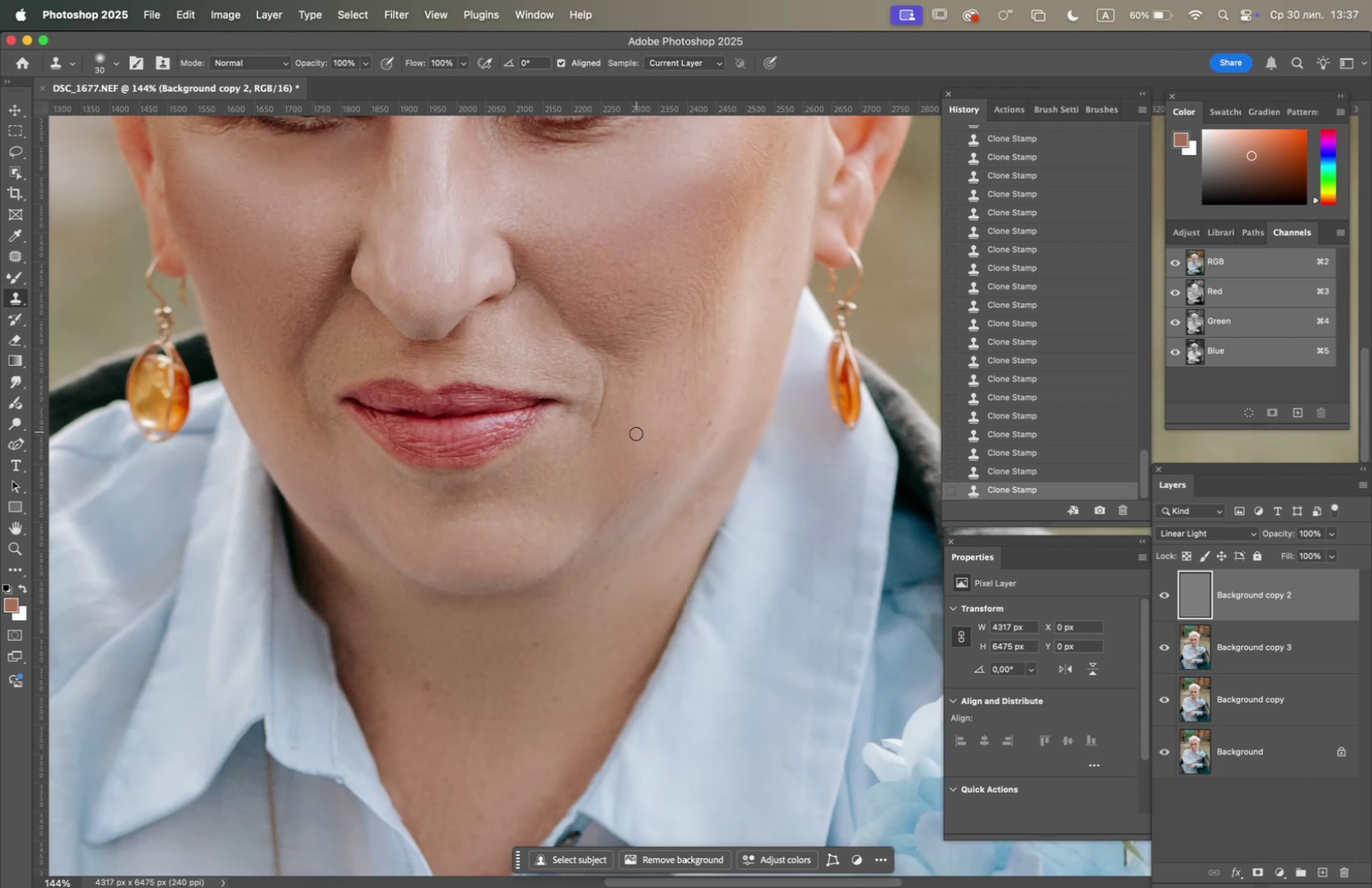 
left_click_drag(start_coordinate=[636, 433], to_coordinate=[636, 437])
 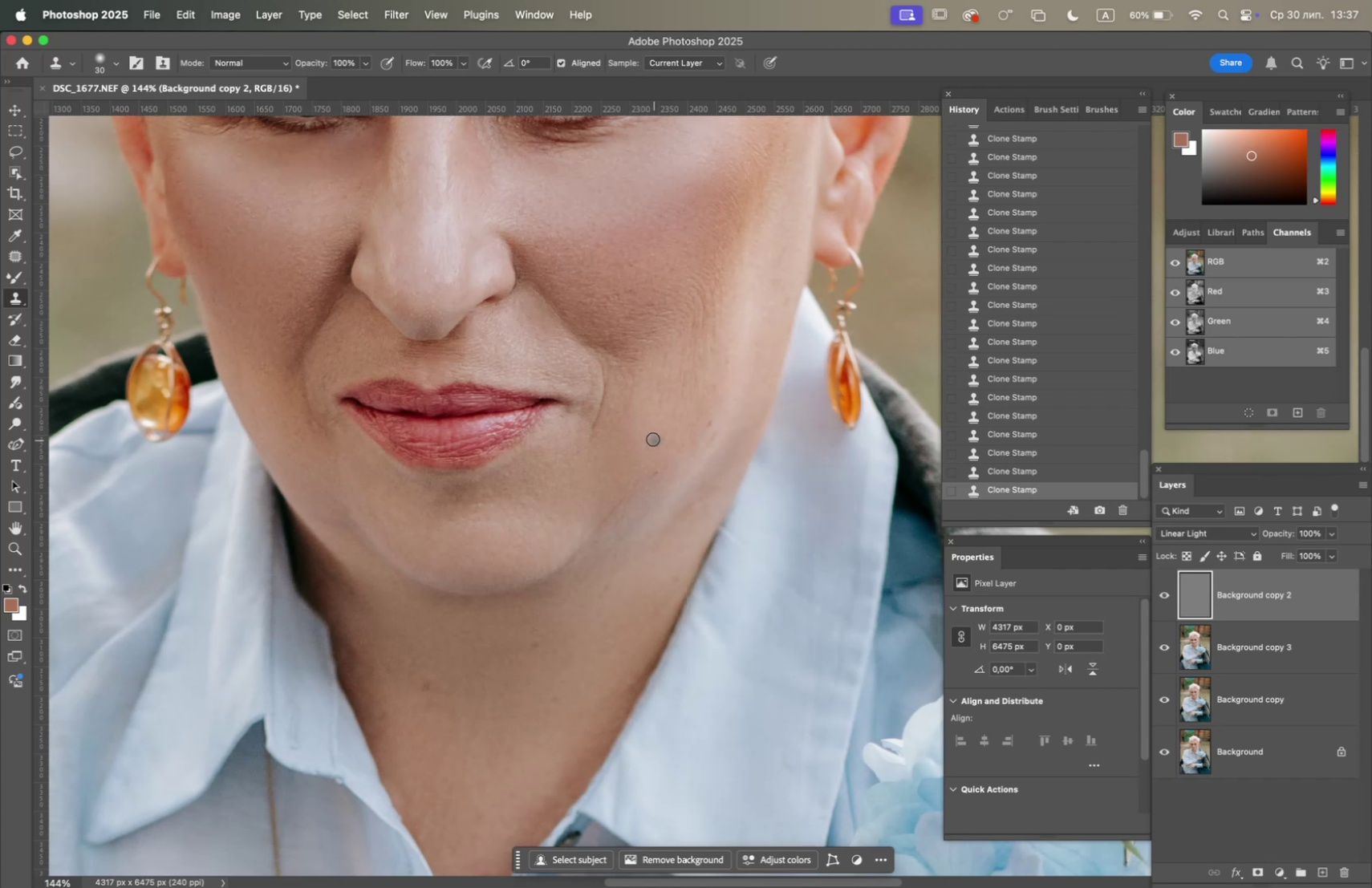 
hold_key(key=OptionLeft, duration=1.1)
left_click([611, 445])
 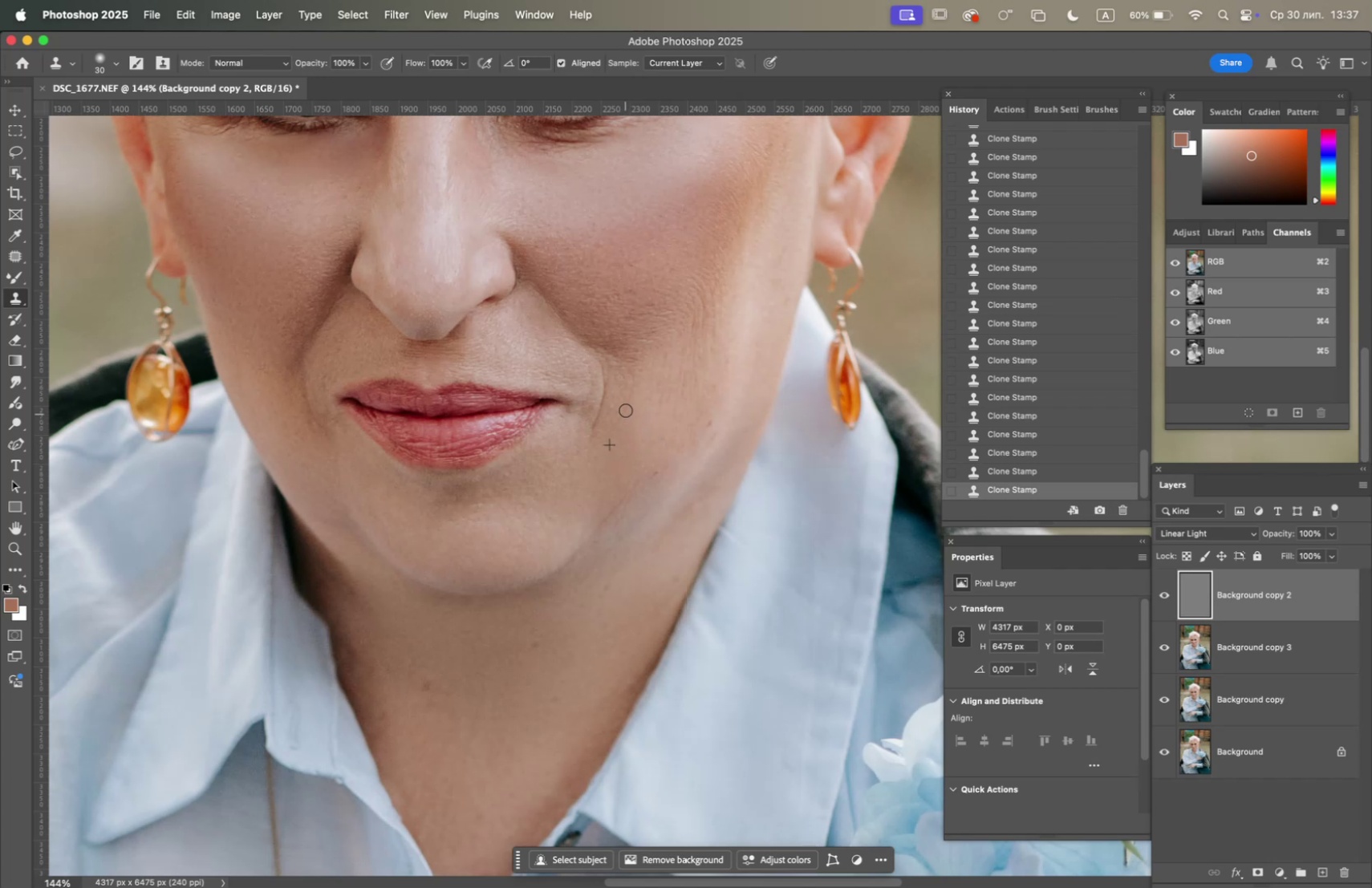 
left_click_drag(start_coordinate=[627, 404], to_coordinate=[630, 391])
 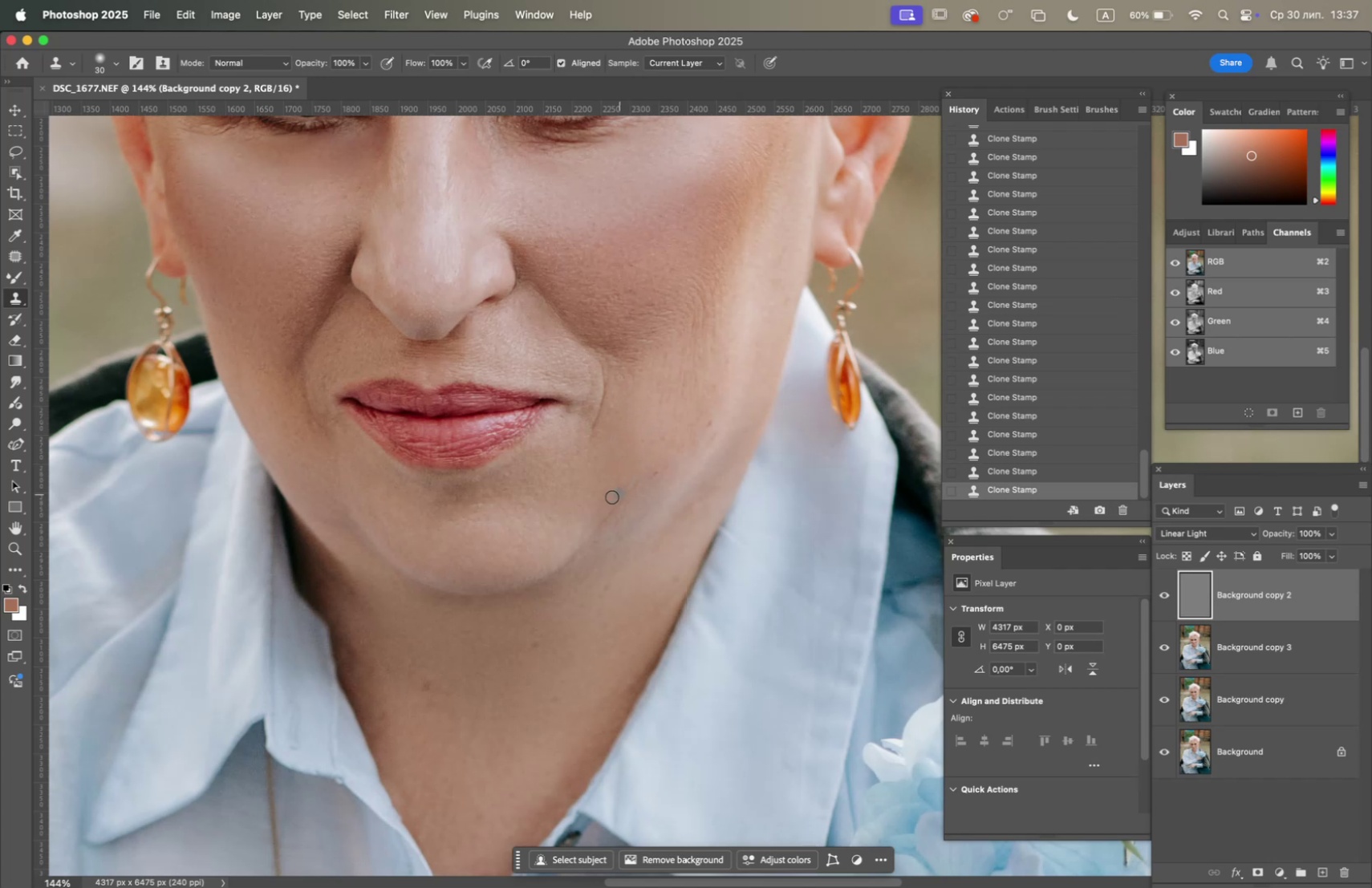 
hold_key(key=OptionLeft, duration=1.91)
left_click([343, 473])
 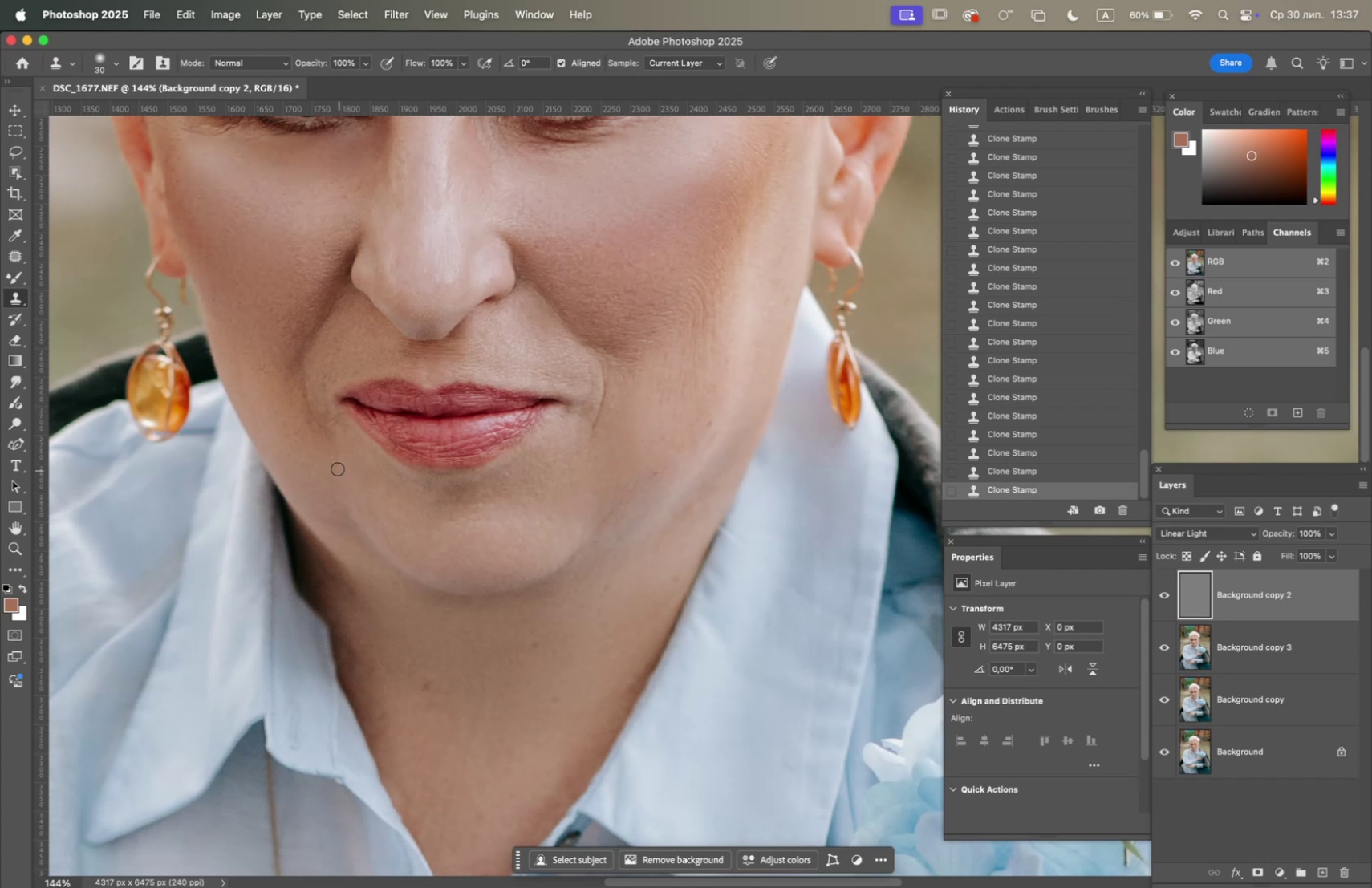 
left_click([338, 468])
 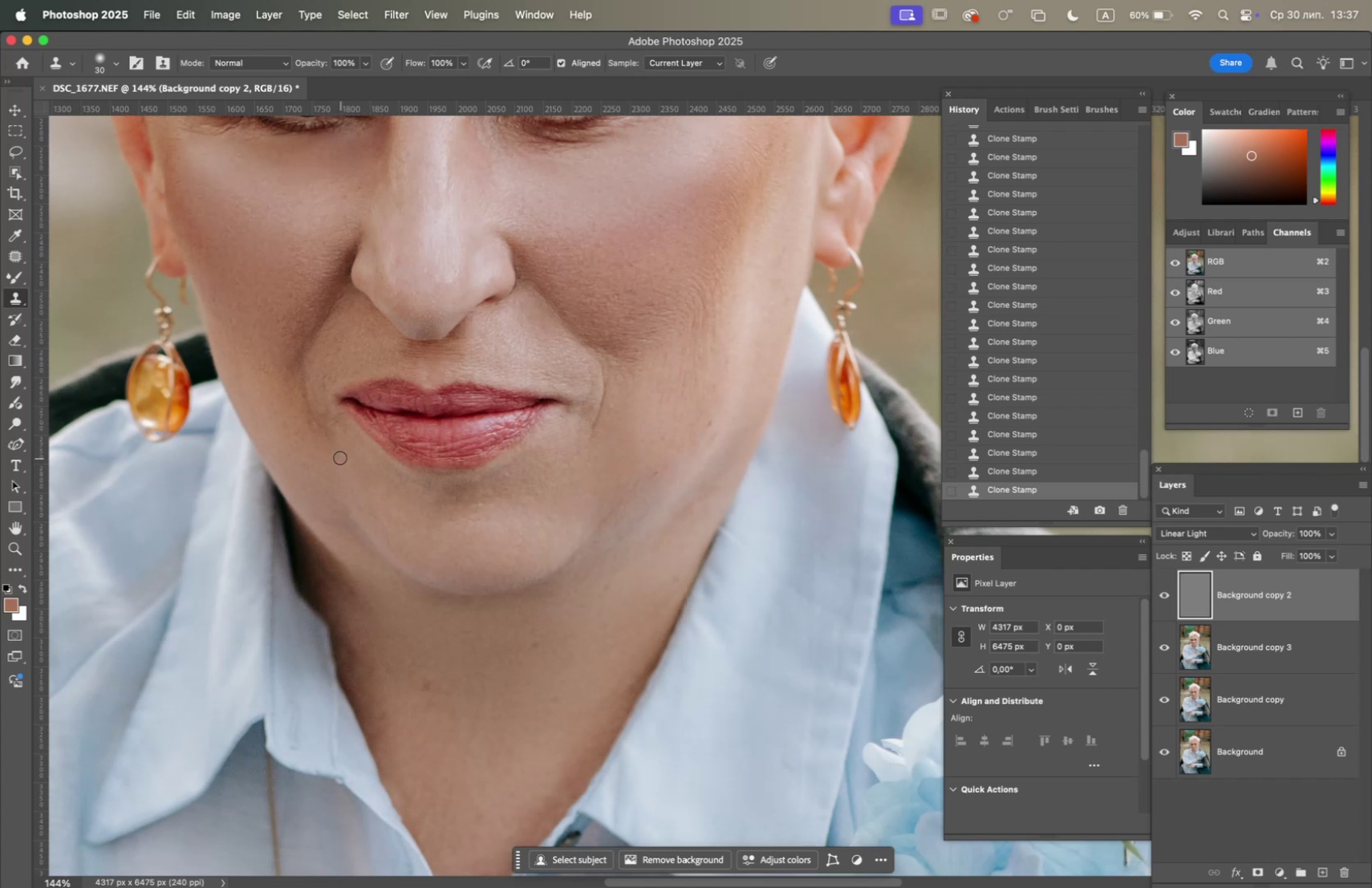 
triple_click([340, 457])
 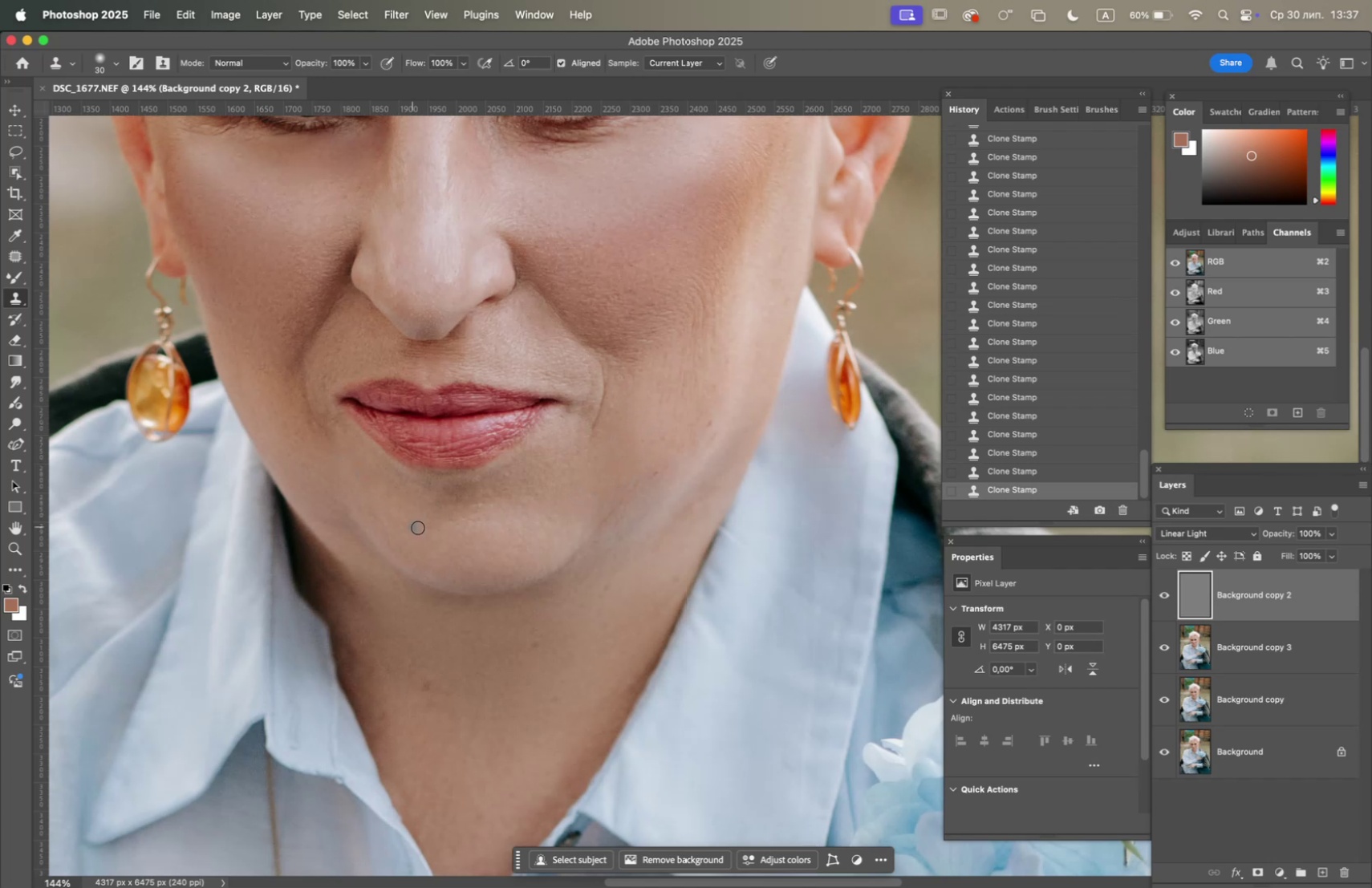 
hold_key(key=OptionLeft, duration=1.59)
scroll: coordinate [518, 526], scroll_direction: down, amount: 4.0
 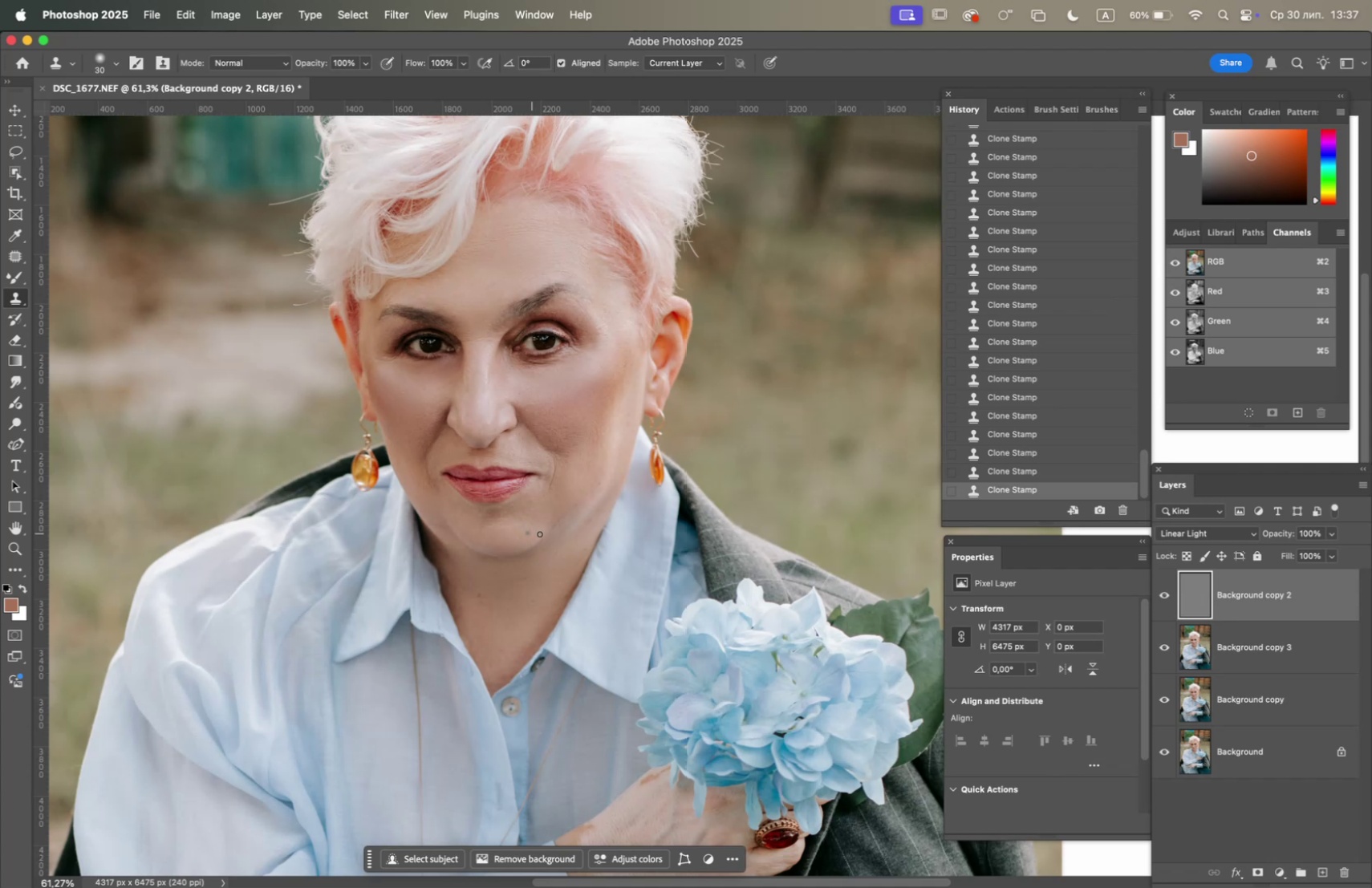 
hold_key(key=Space, duration=0.71)
 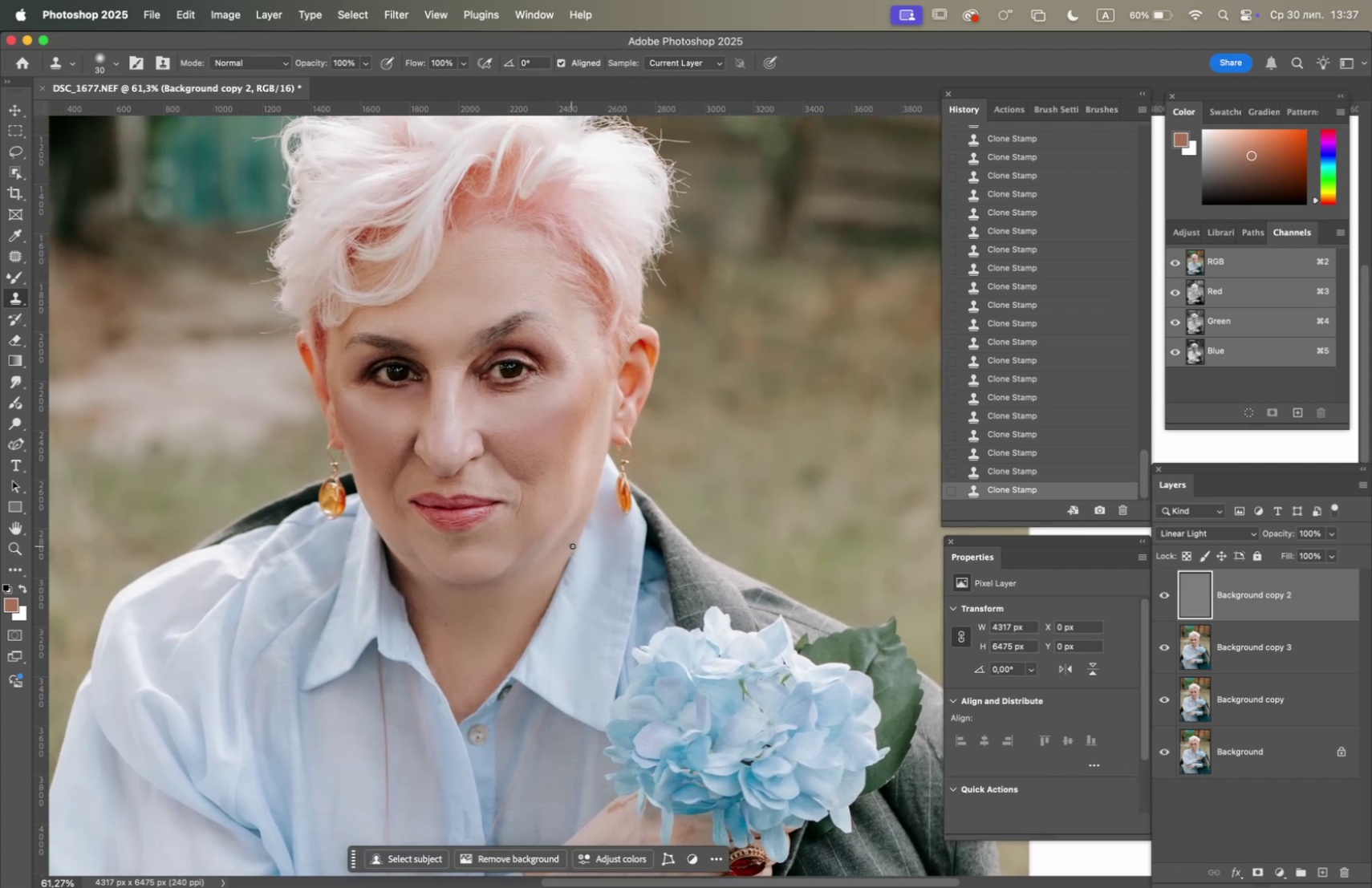 
left_click_drag(start_coordinate=[530, 517], to_coordinate=[497, 545])
 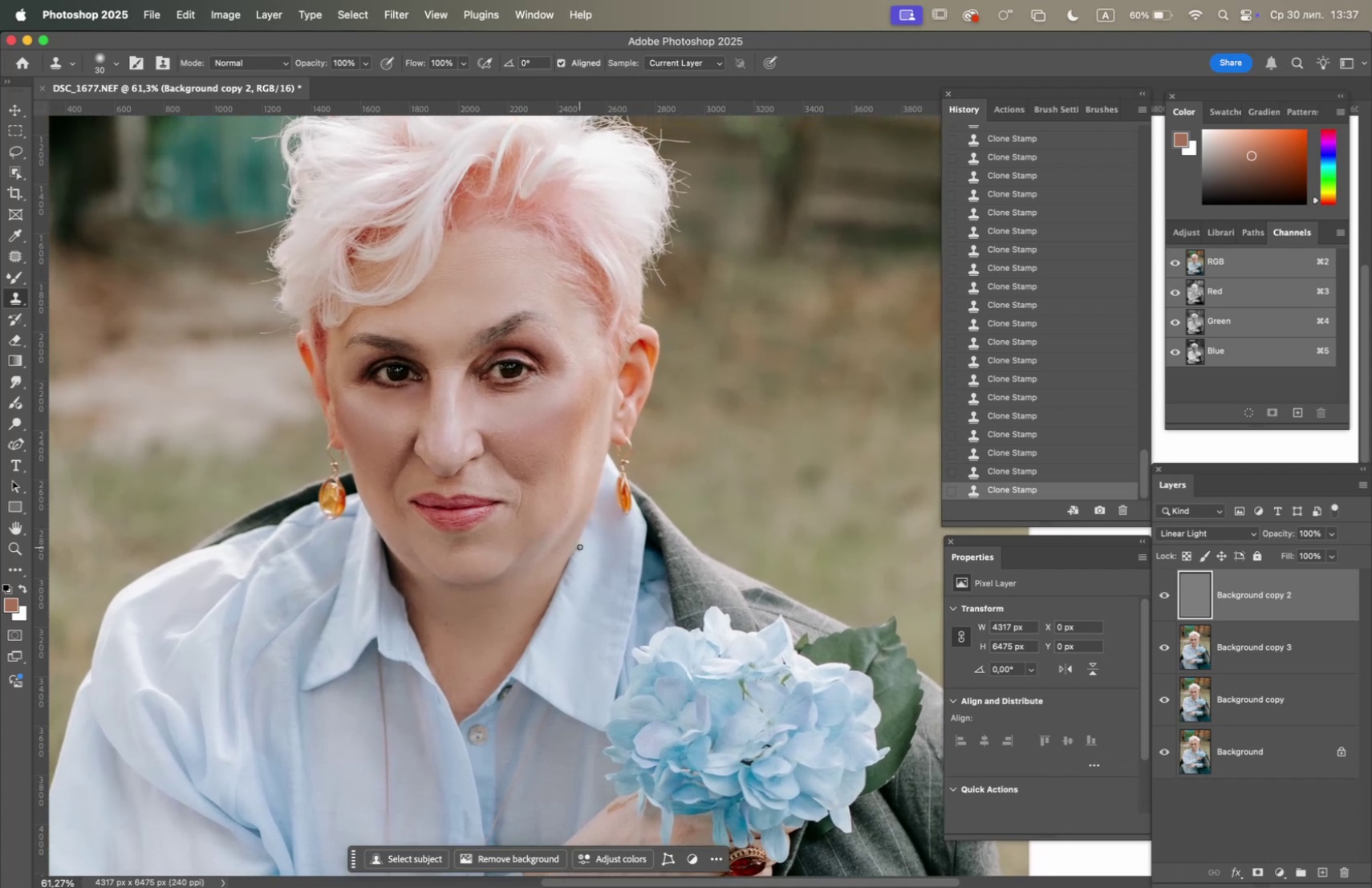 
hold_key(key=Space, duration=0.97)
 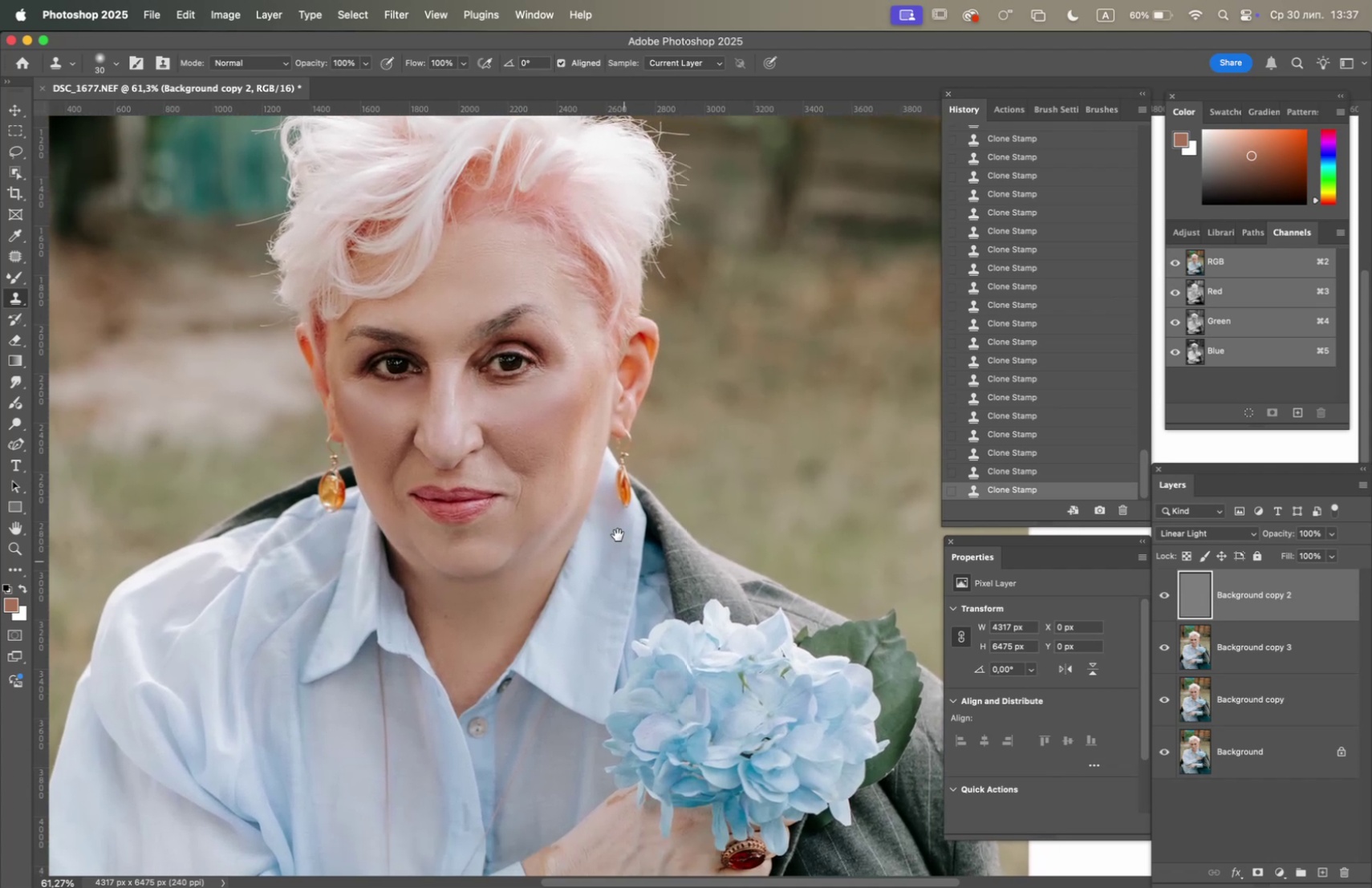 
scroll: coordinate [595, 554], scroll_direction: down, amount: 1.0
 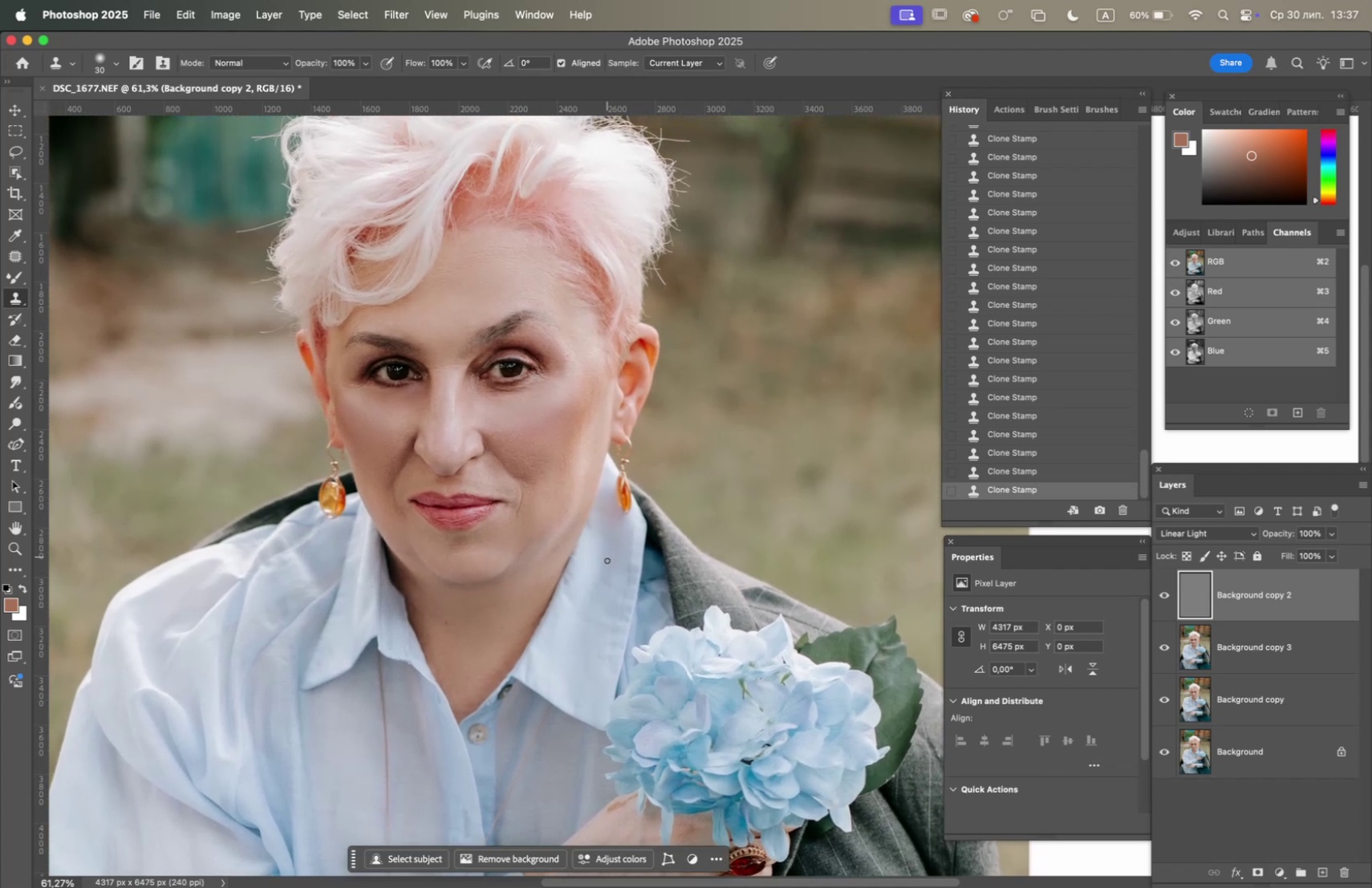 
hold_key(key=Space, duration=1.5)
 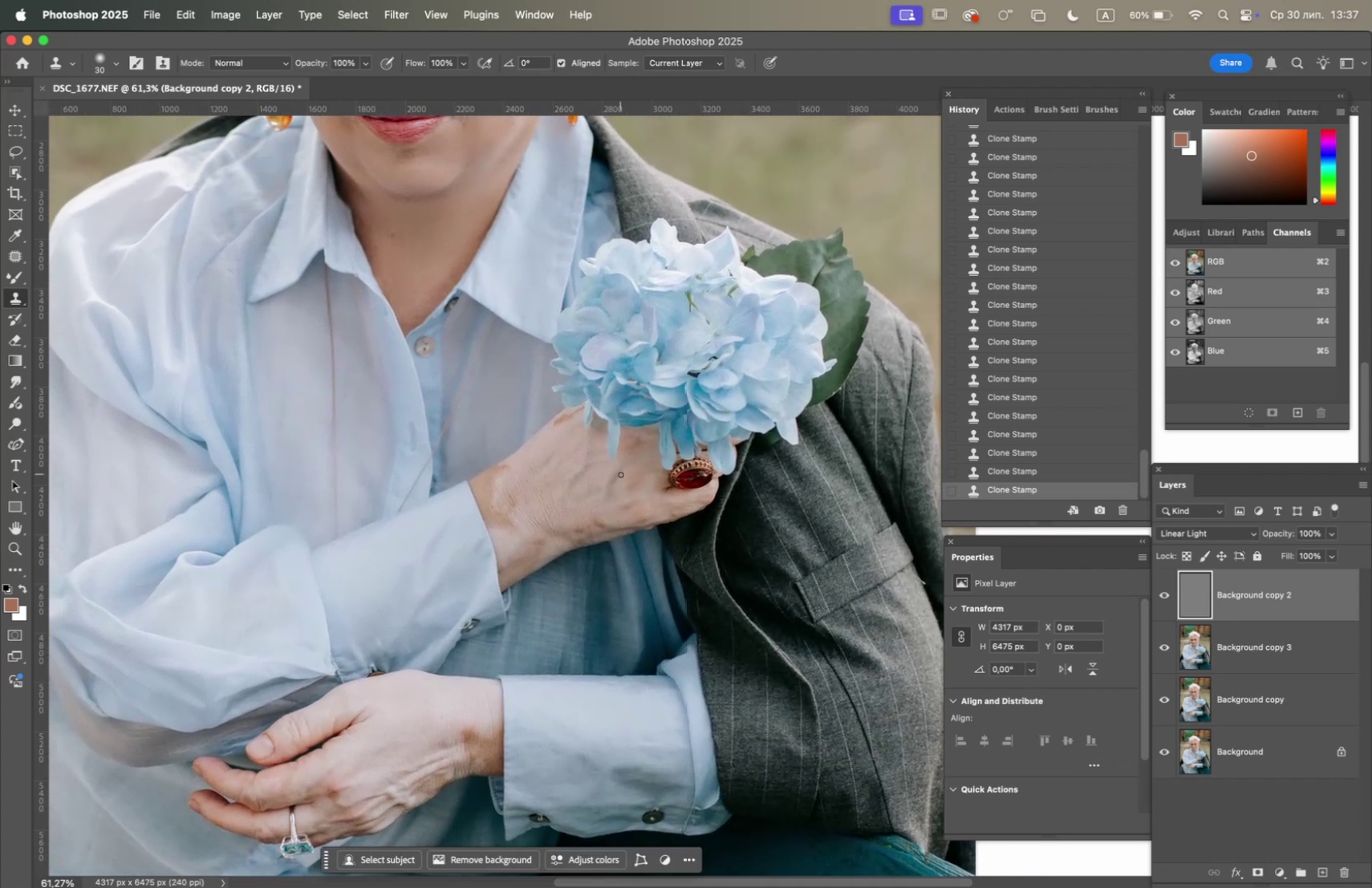 
left_click_drag(start_coordinate=[628, 602], to_coordinate=[589, 344])
 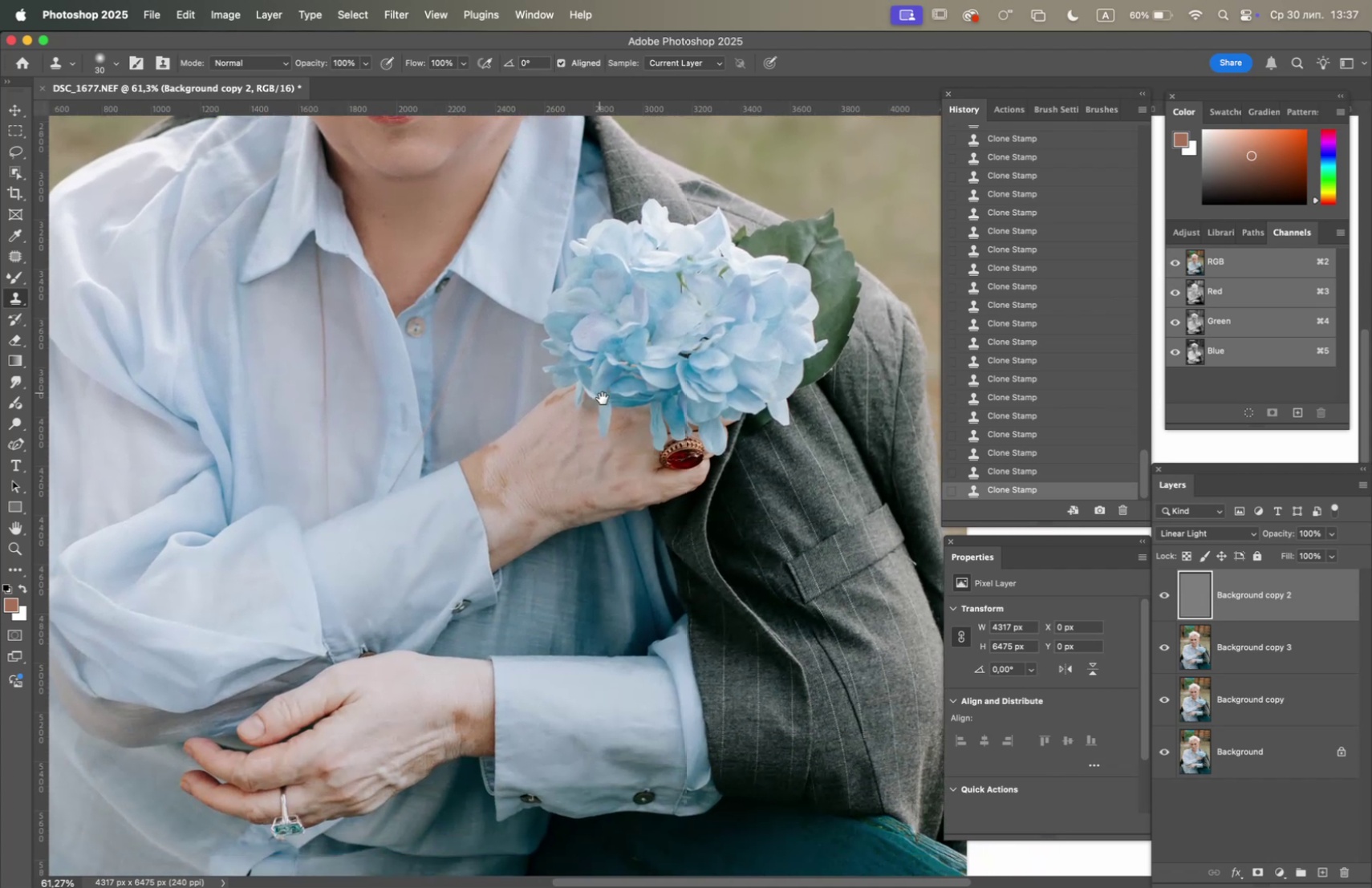 
left_click_drag(start_coordinate=[603, 399], to_coordinate=[620, 471])
 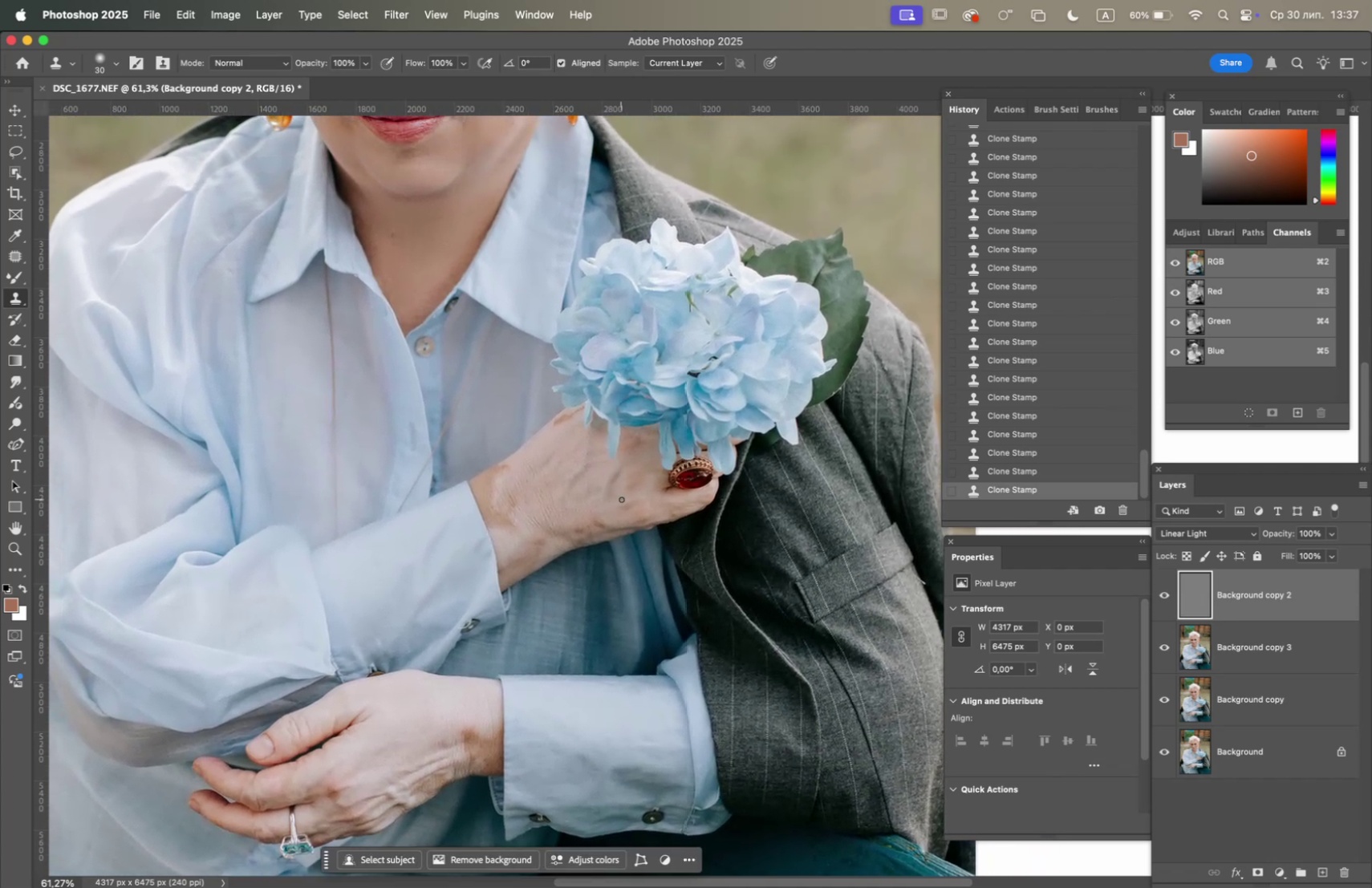 
hold_key(key=Space, duration=0.32)
 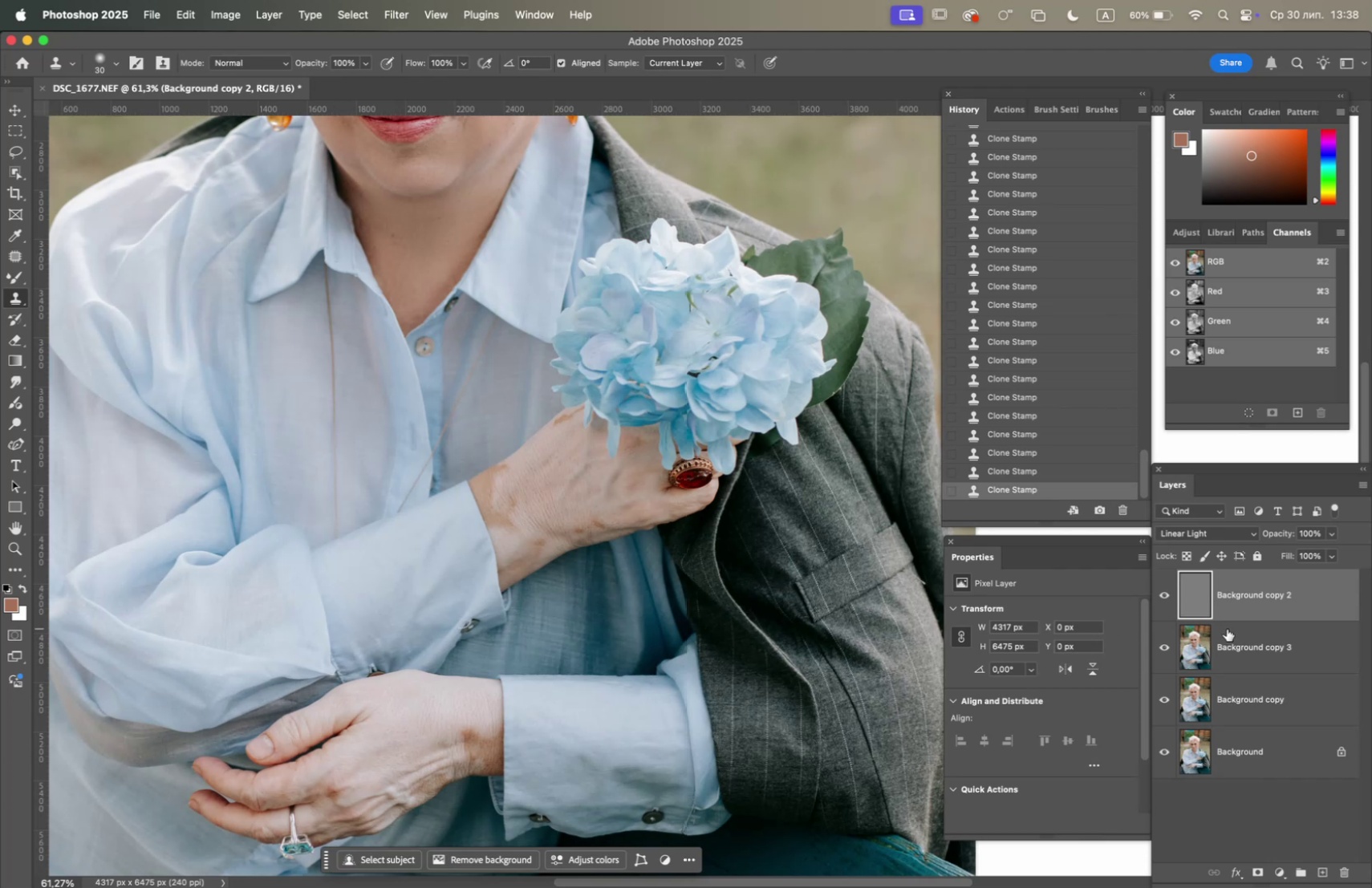 
wait(6.2)
 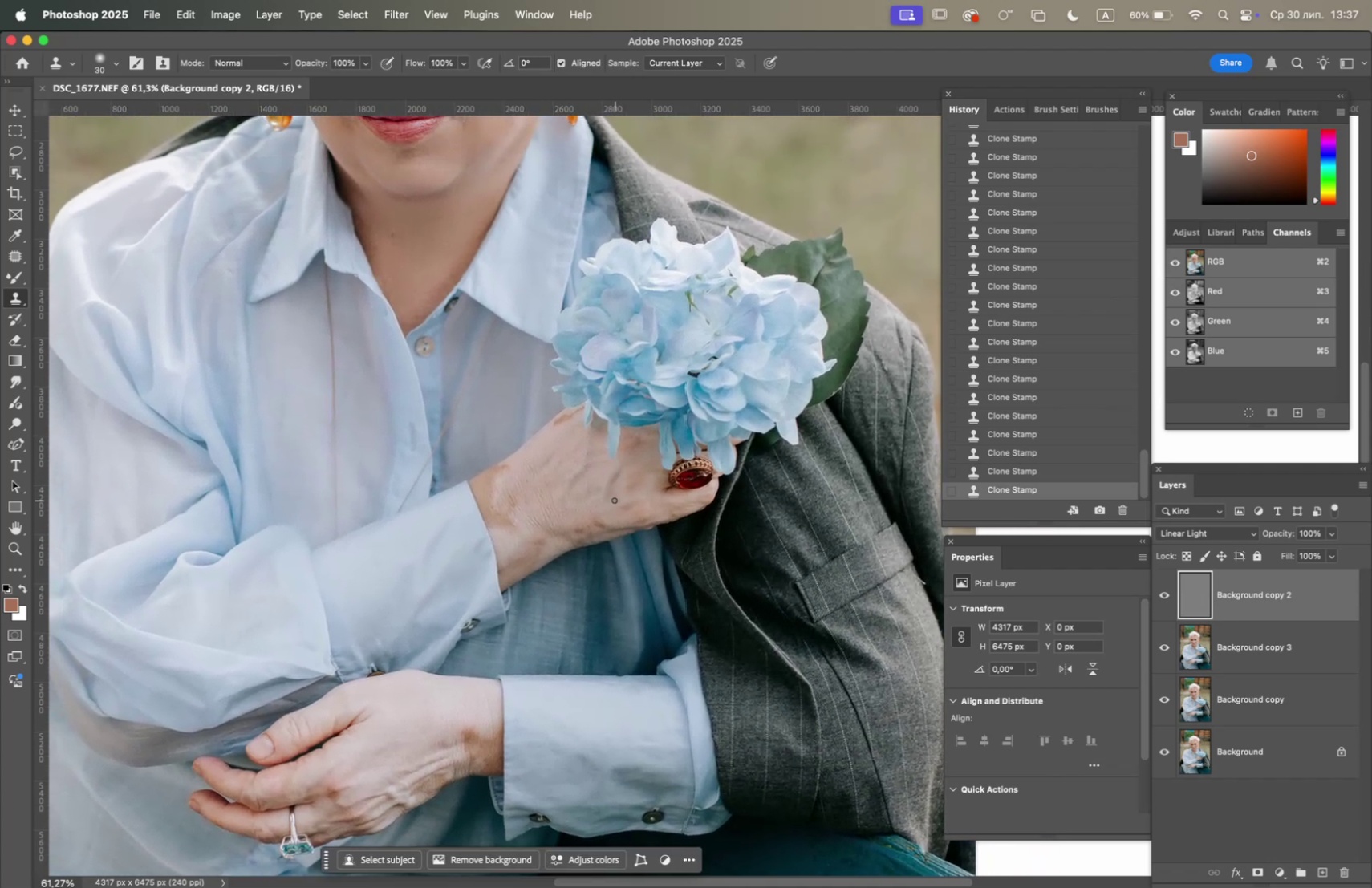 
right_click([1231, 643])
 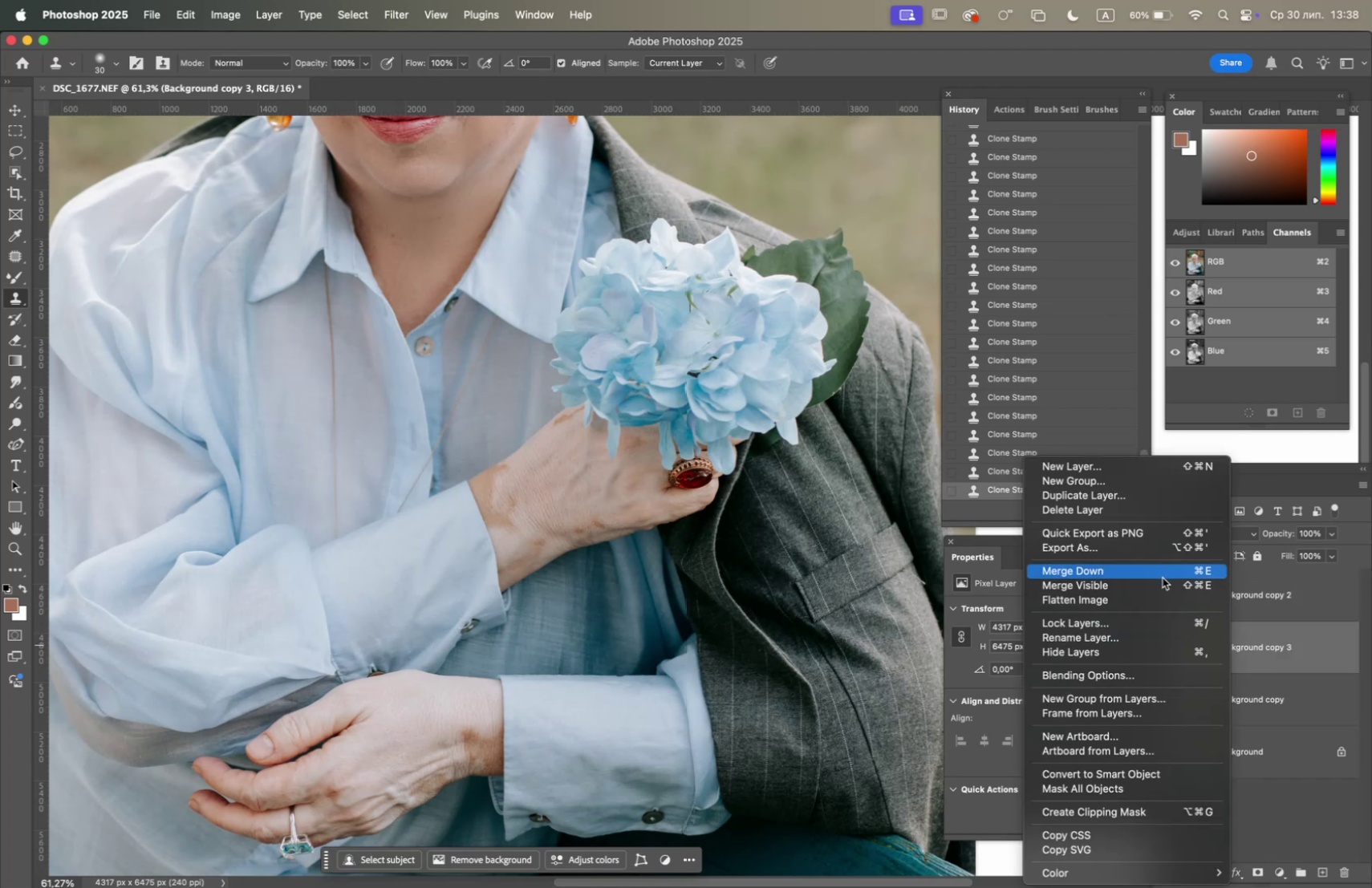 
left_click([1160, 574])
 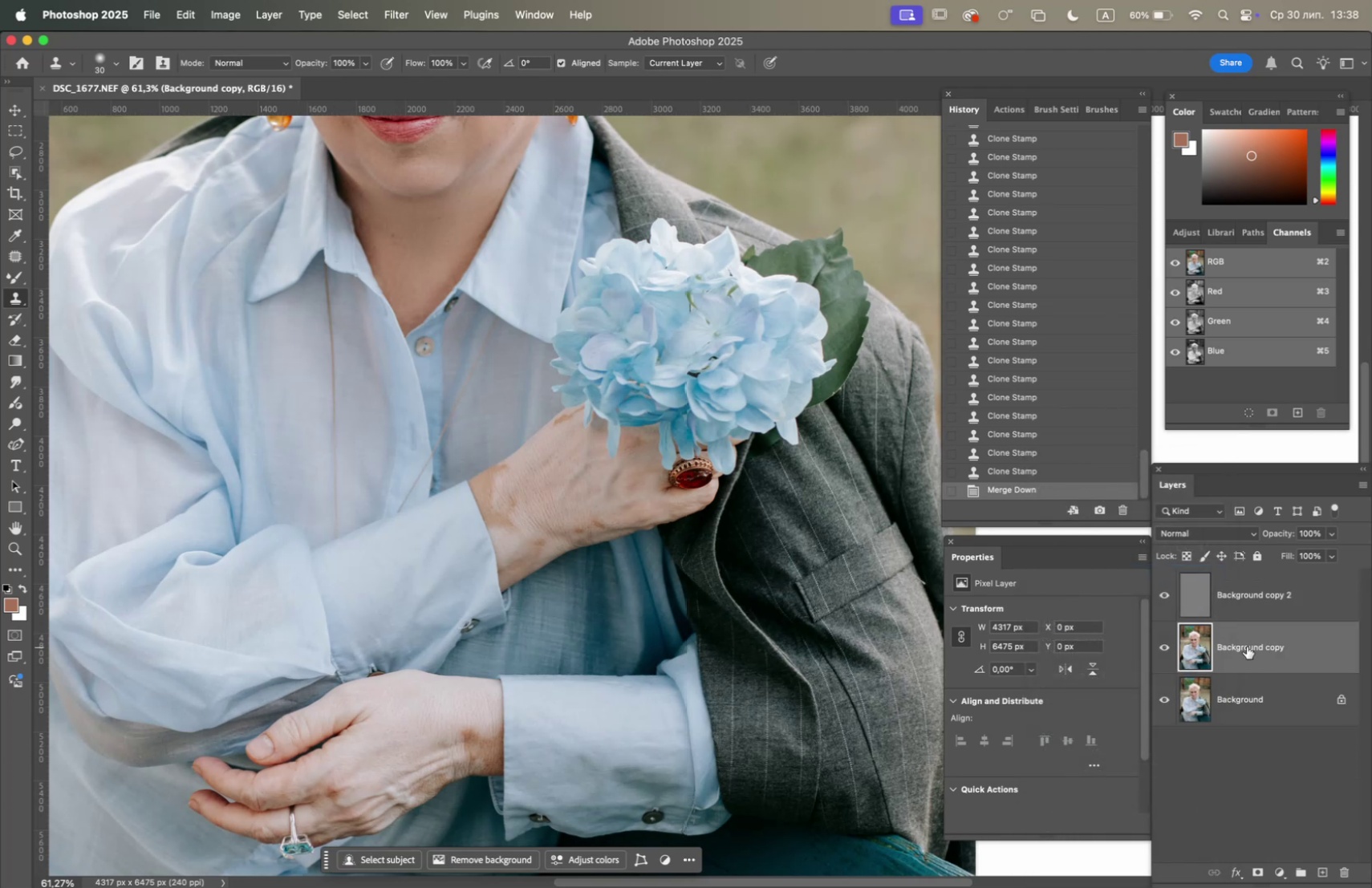 
left_click_drag(start_coordinate=[1247, 649], to_coordinate=[1323, 878])
 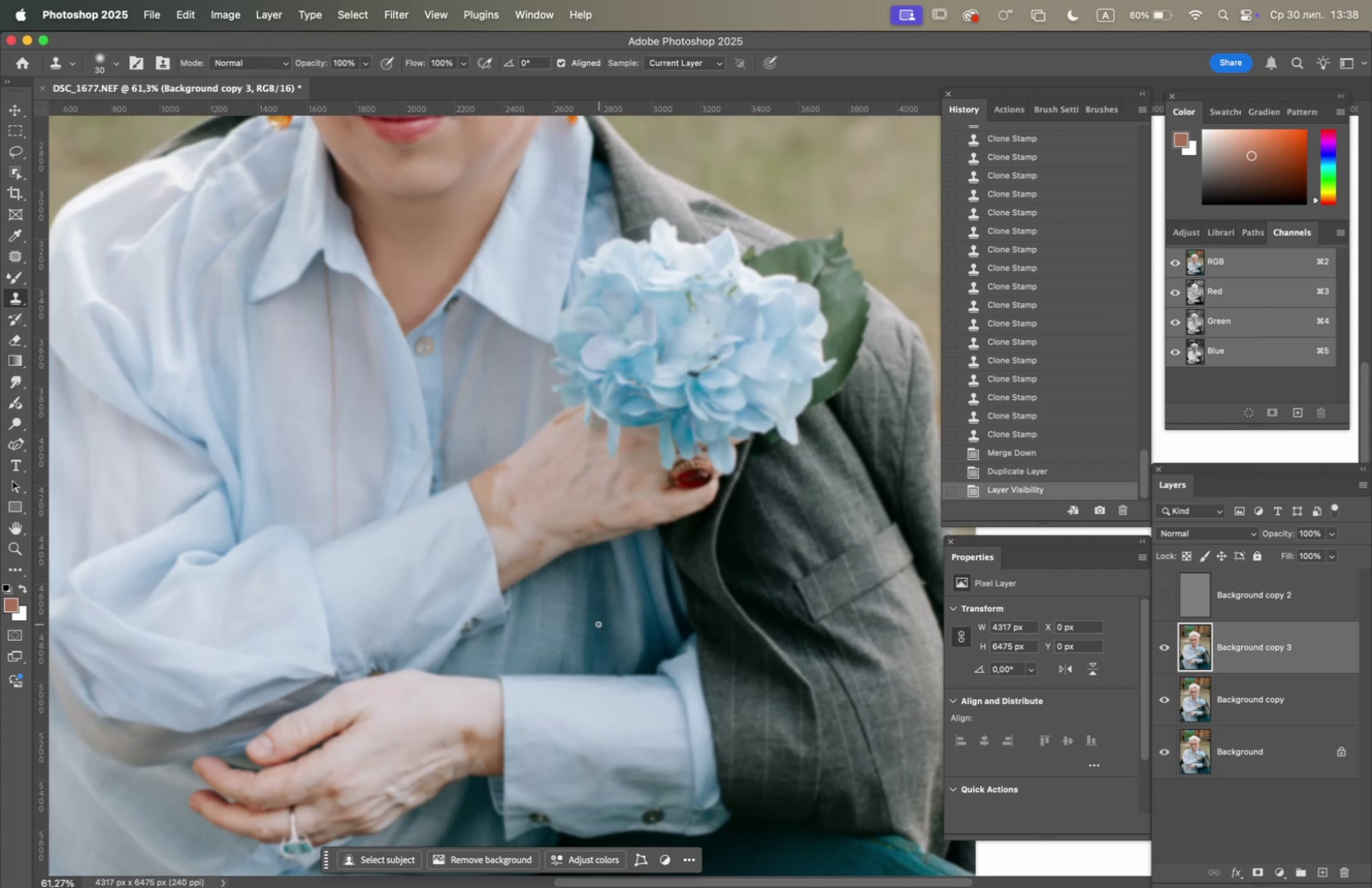 
wait(24.34)
 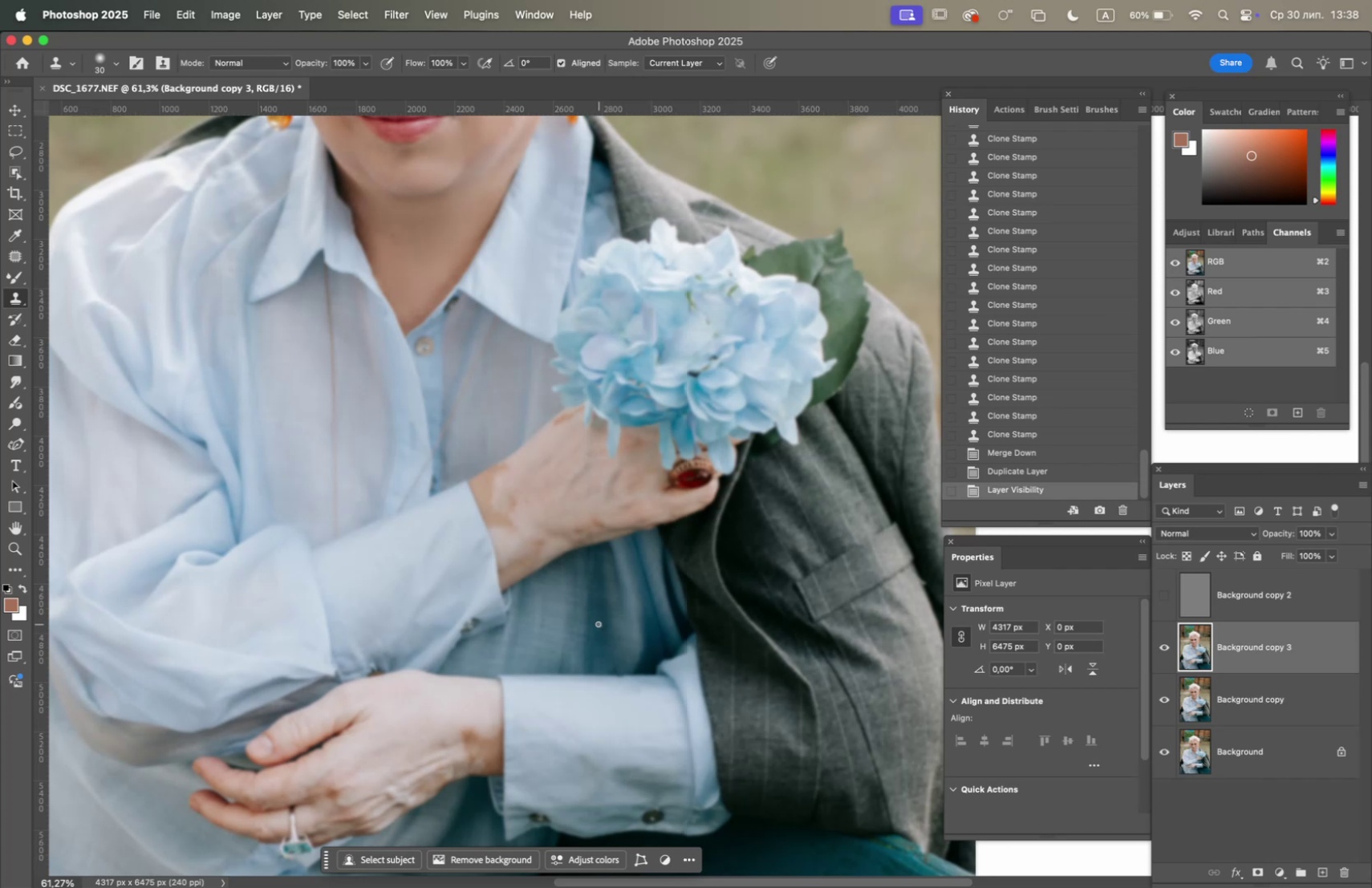 
left_click([26, 278])
 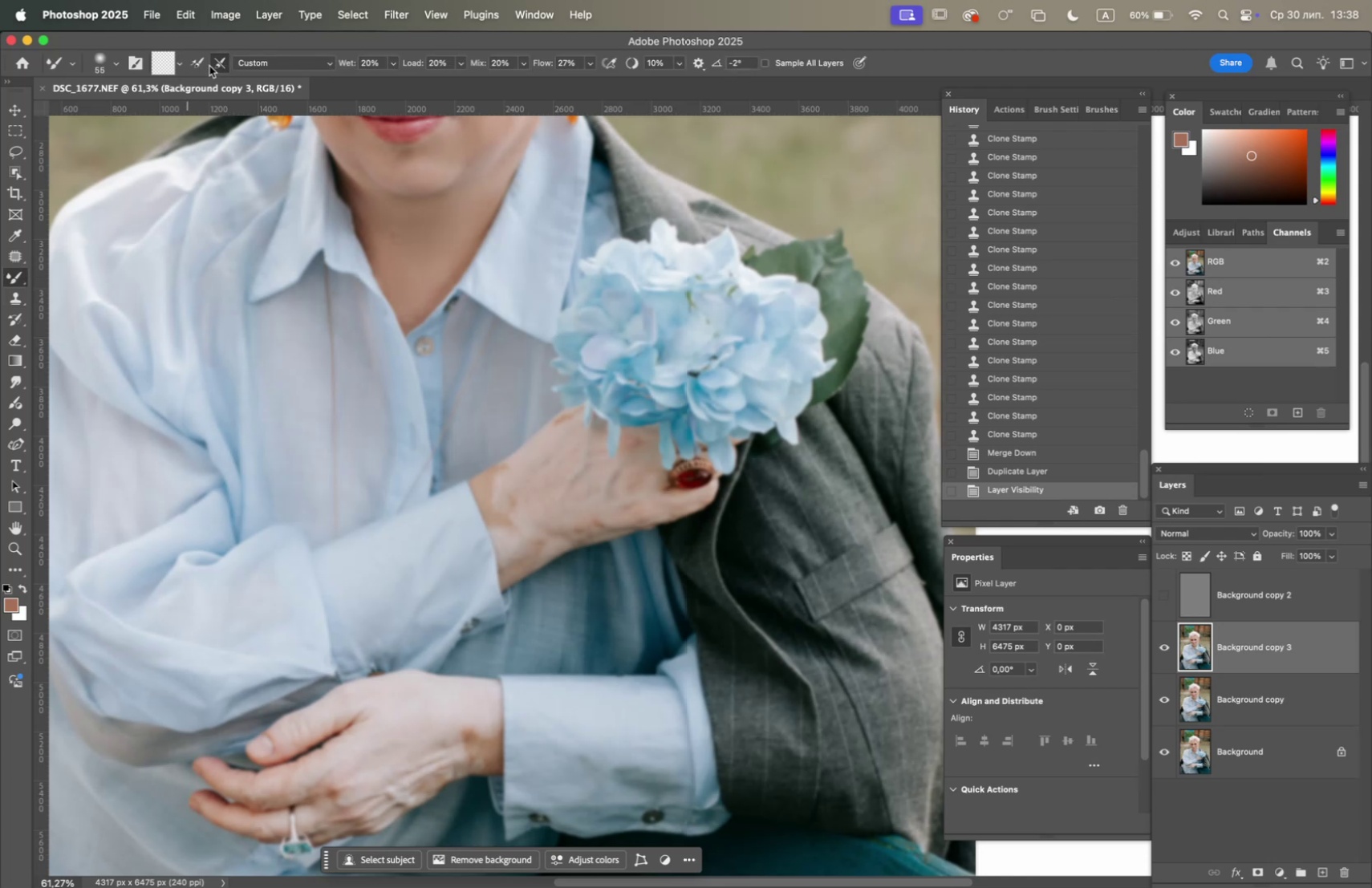 
left_click([202, 65])
 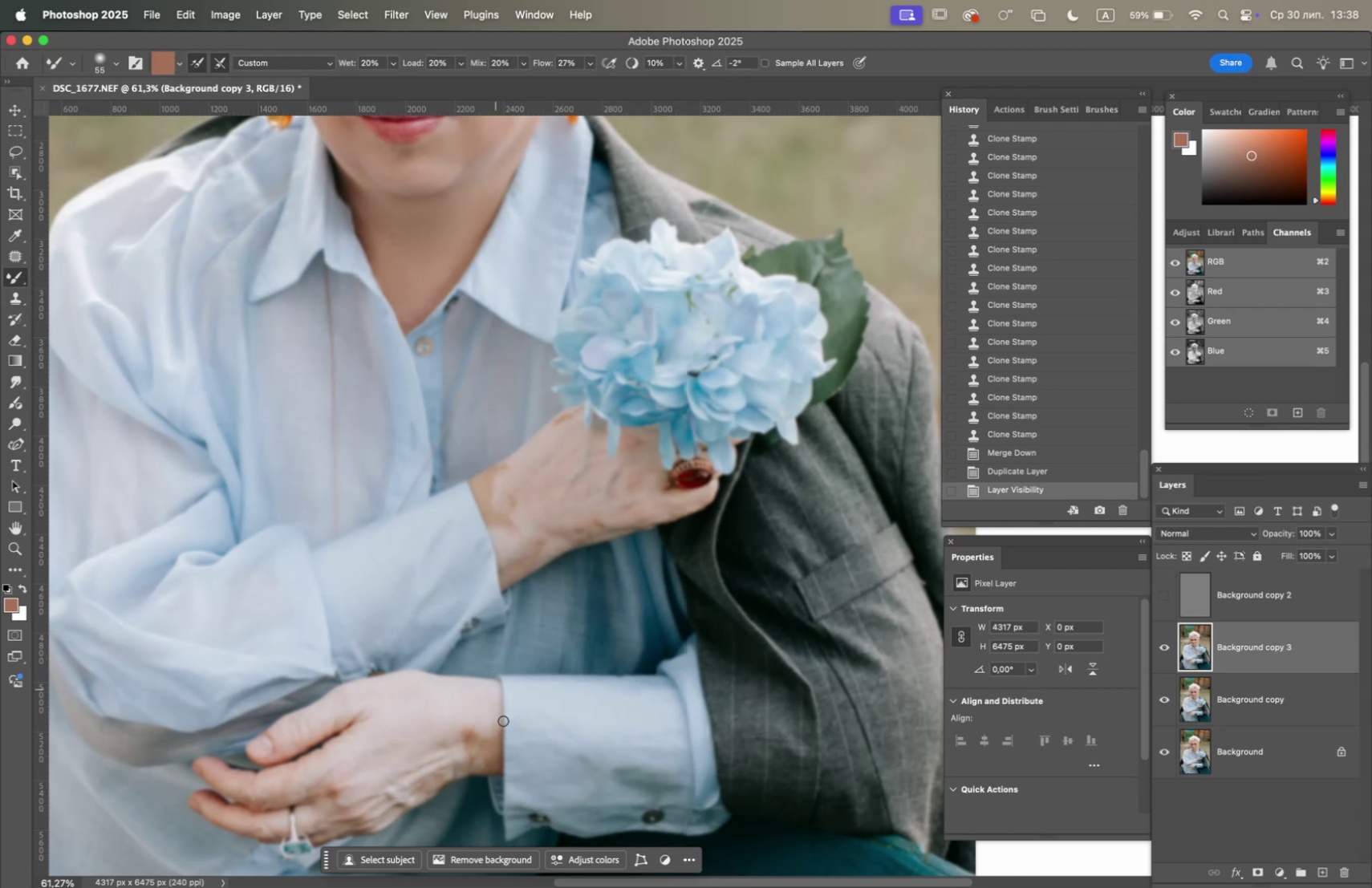 
hold_key(key=OptionLeft, duration=0.79)
scroll: coordinate [546, 733], scroll_direction: up, amount: 4.0
 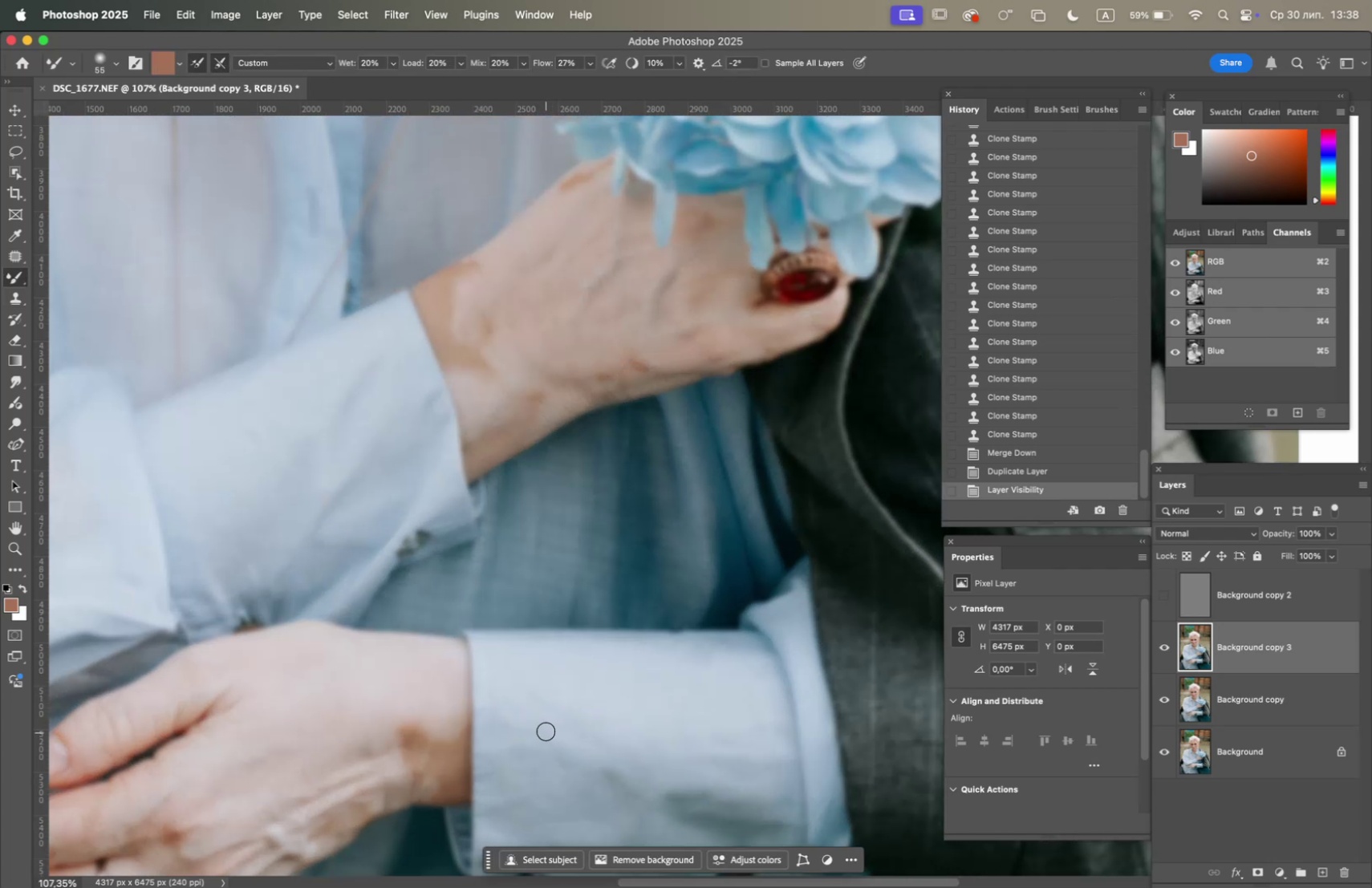 
hold_key(key=Space, duration=0.93)
 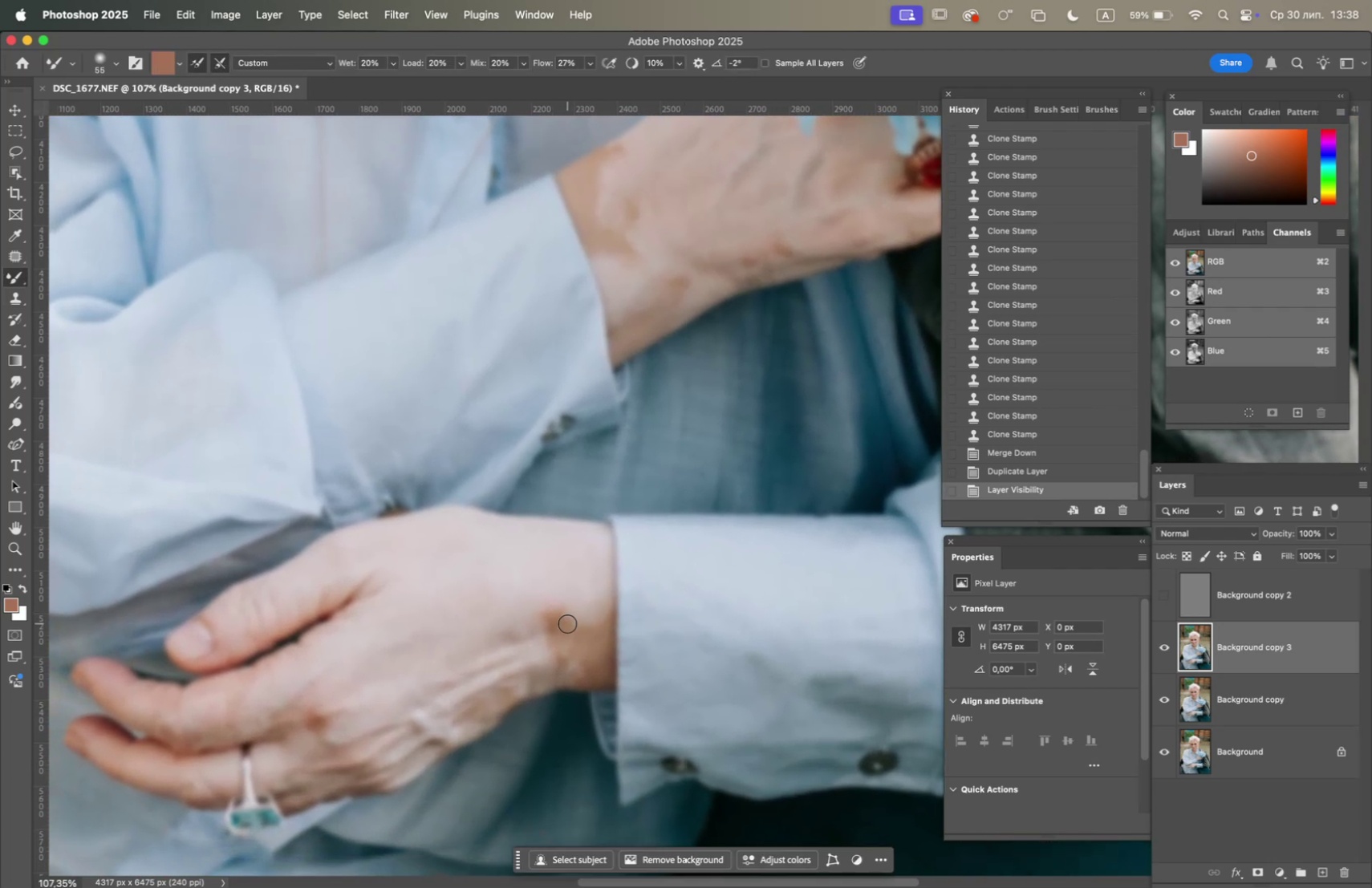 
left_click_drag(start_coordinate=[538, 712], to_coordinate=[683, 596])
 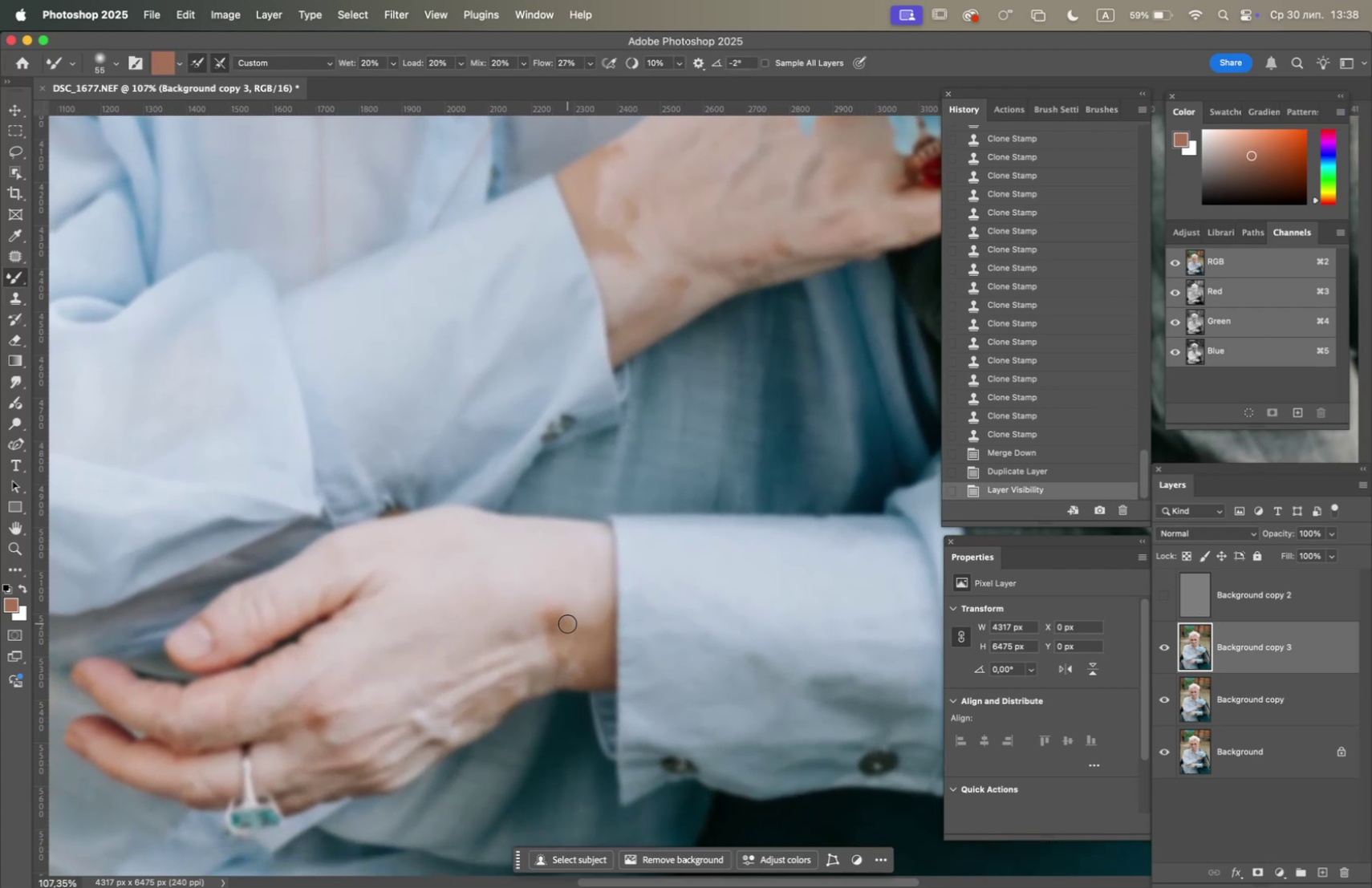 
hold_key(key=OptionLeft, duration=1.32)
left_click([571, 635])
 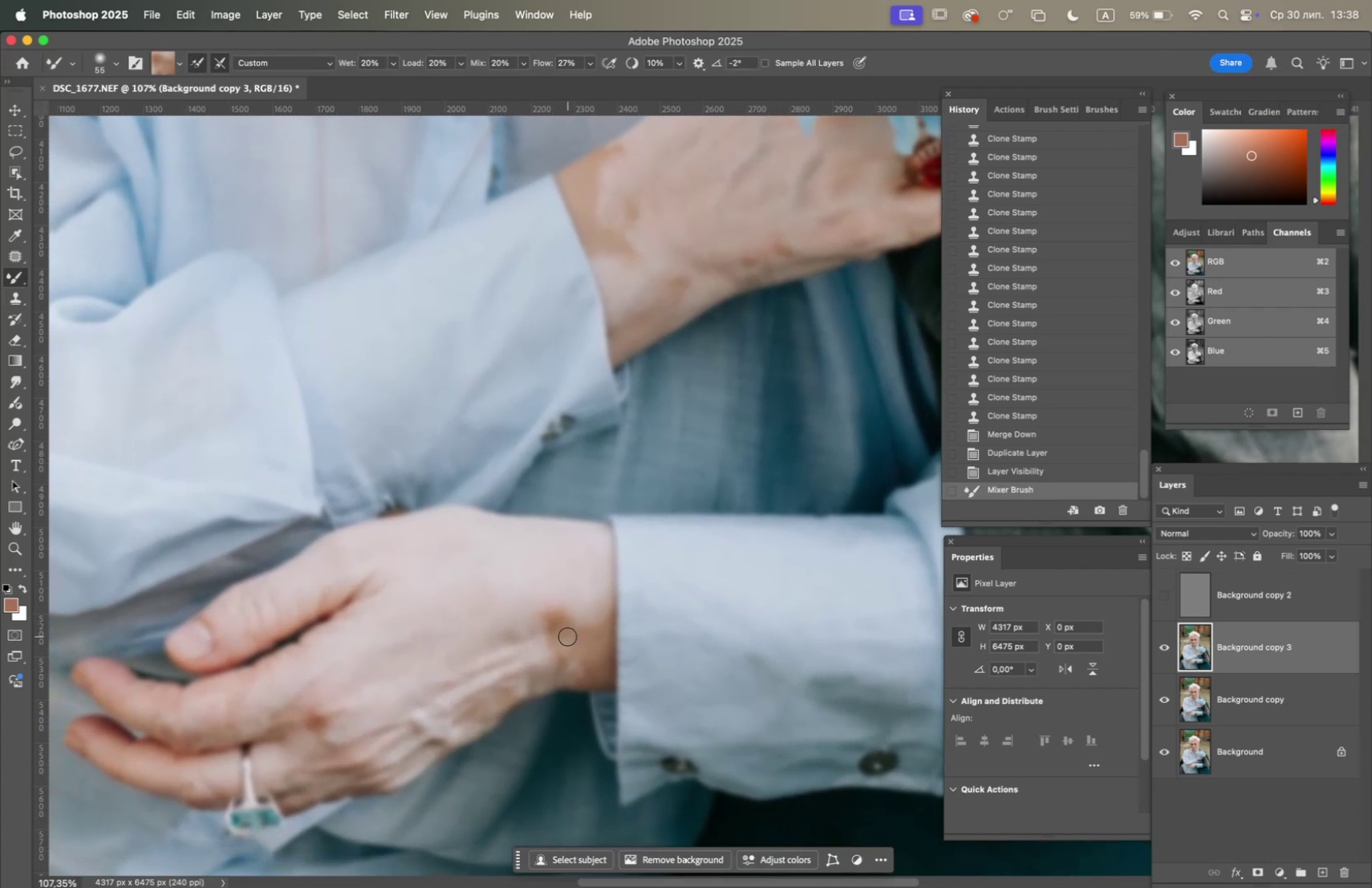 
right_click([567, 635])
 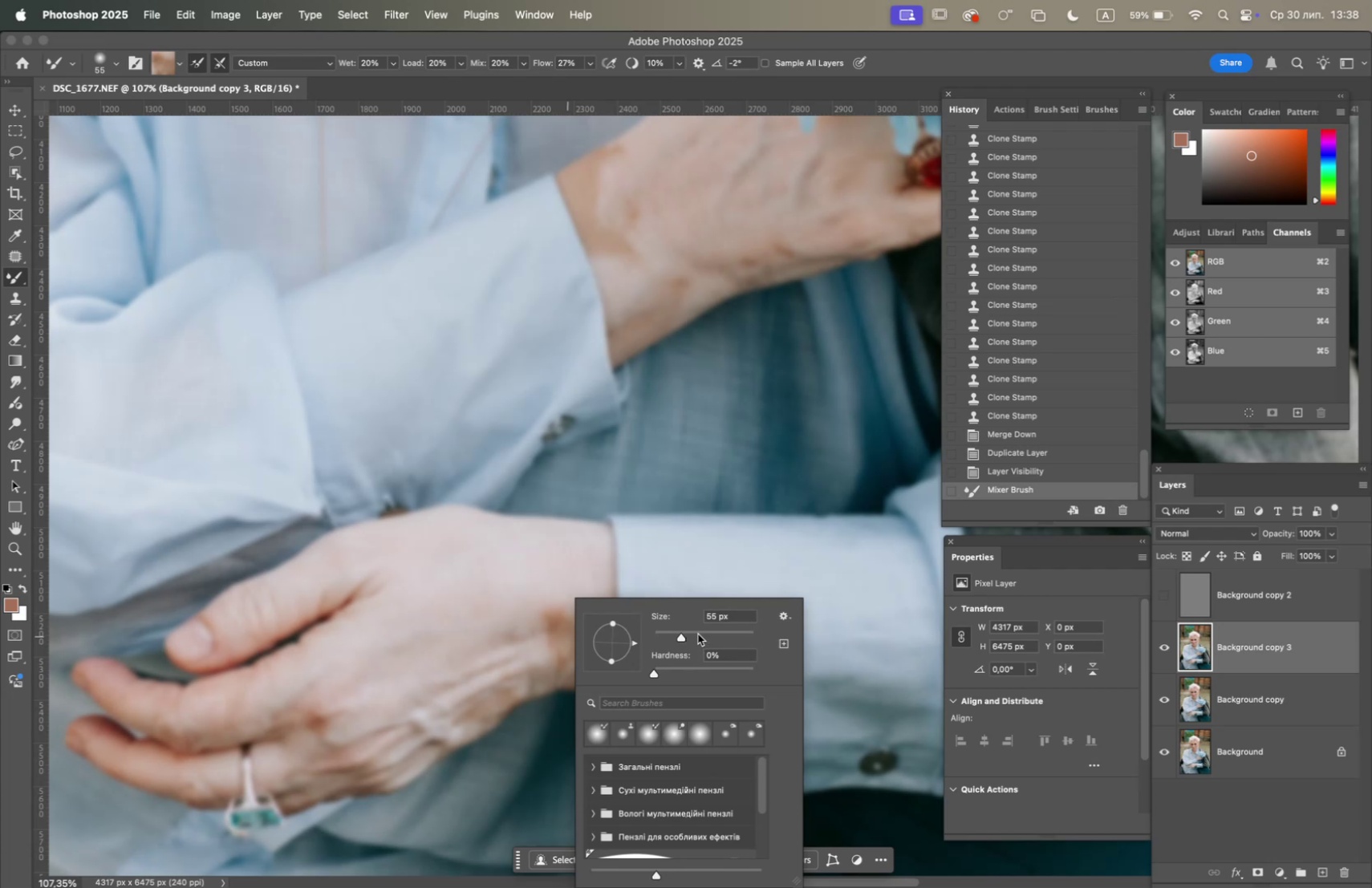 
left_click([697, 631])
 